 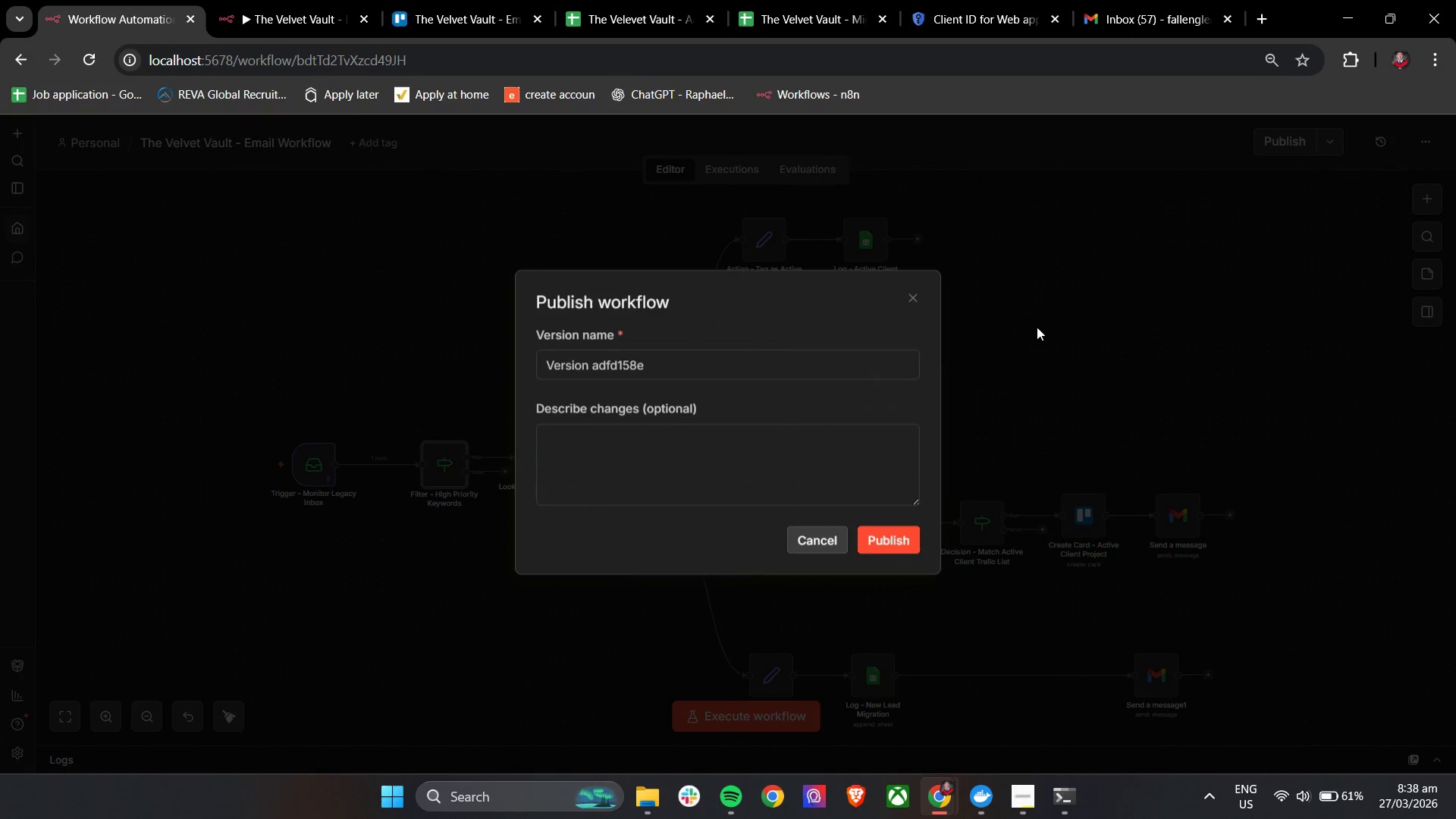 
left_click([743, 375])
 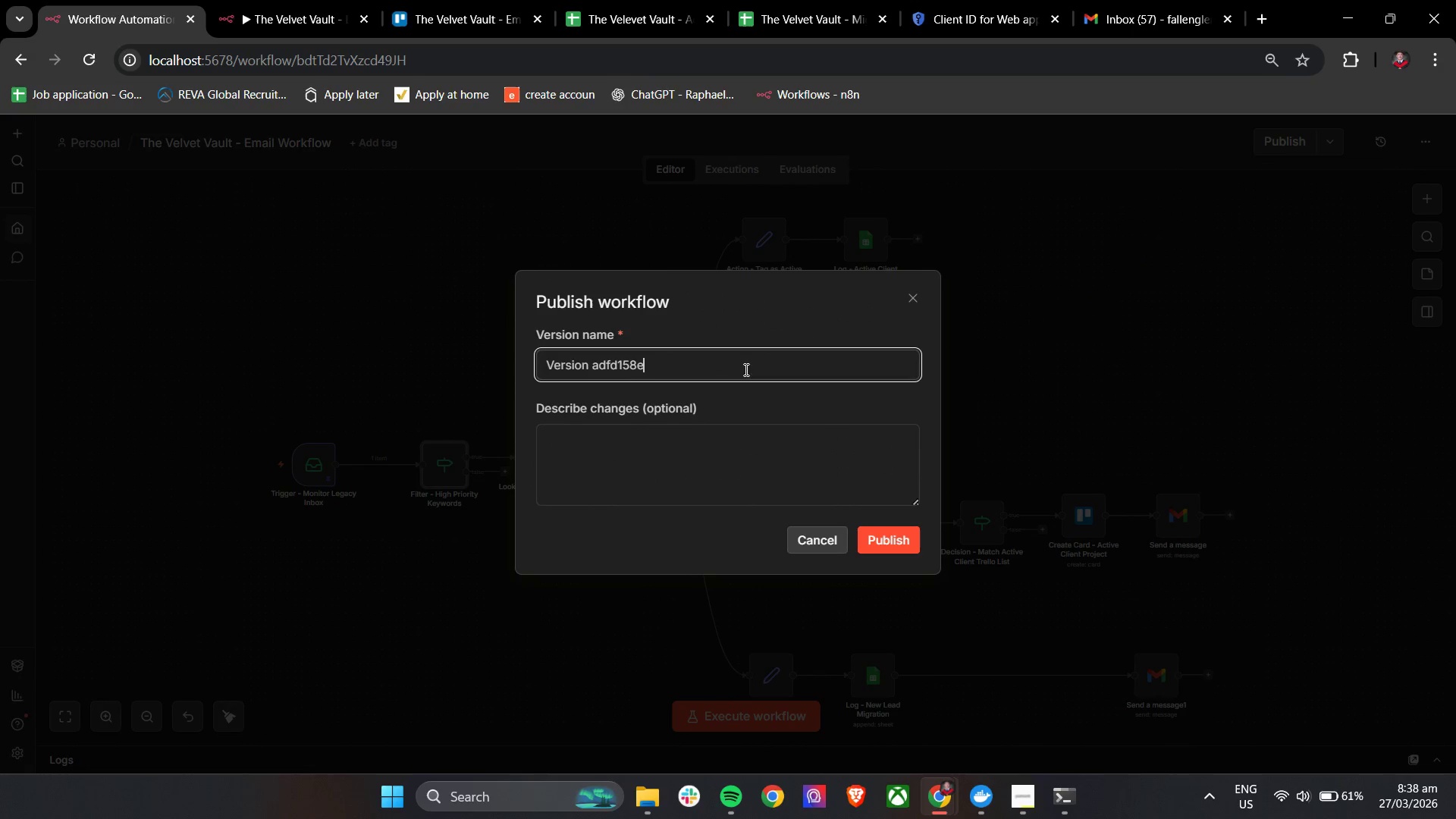 
left_click_drag(start_coordinate=[748, 369], to_coordinate=[592, 382])
 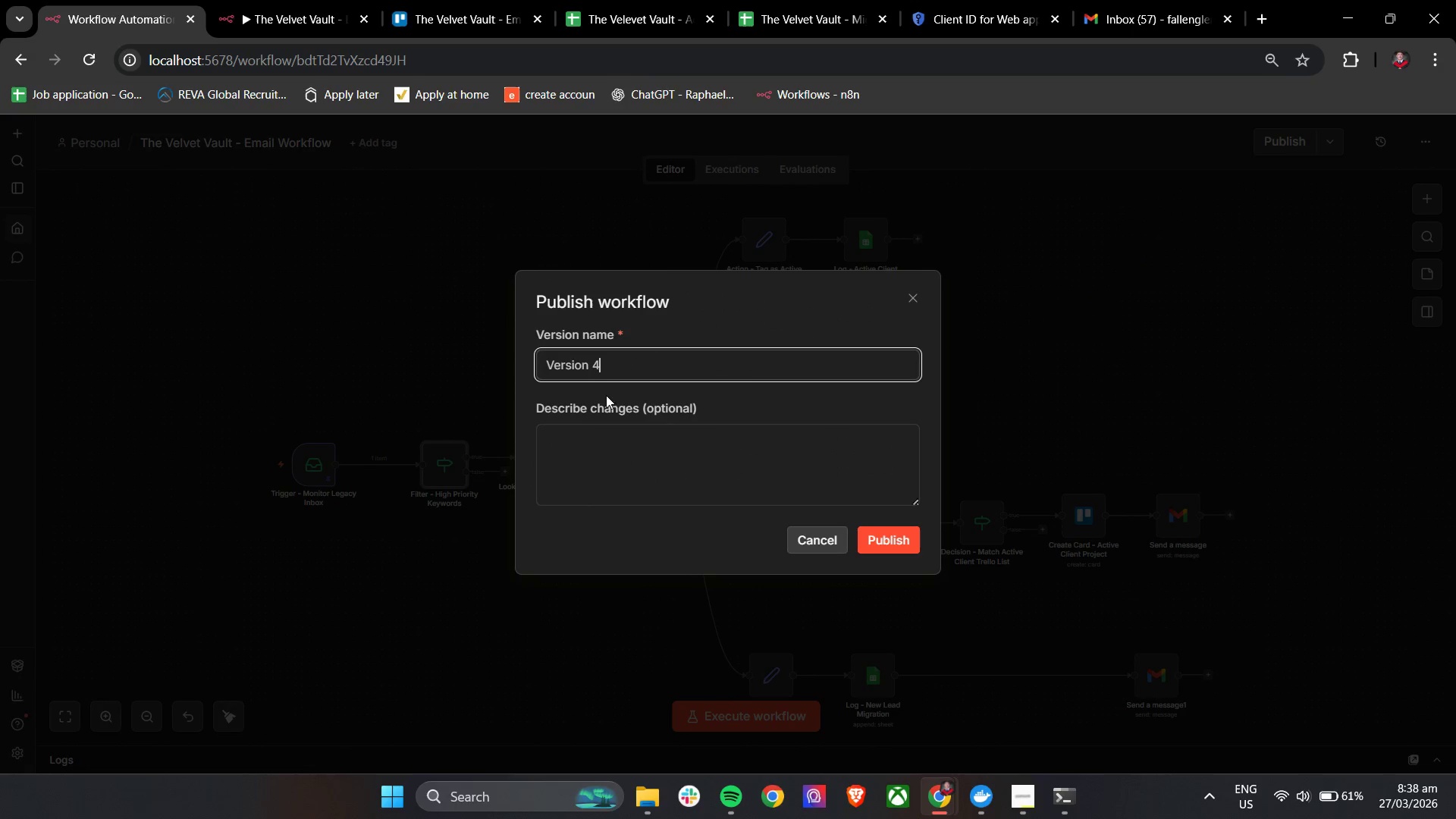 
key(4)
 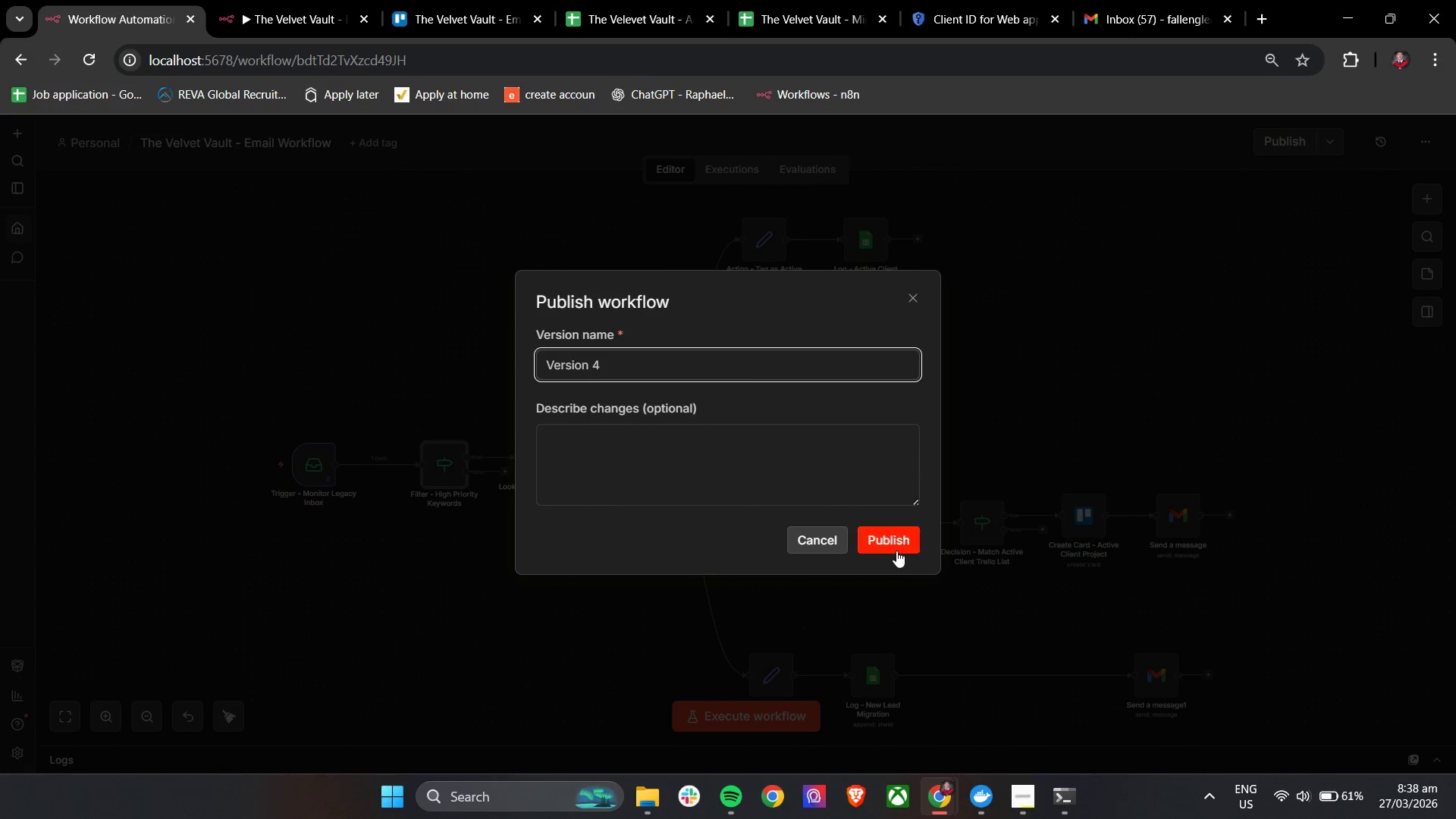 
left_click([896, 548])
 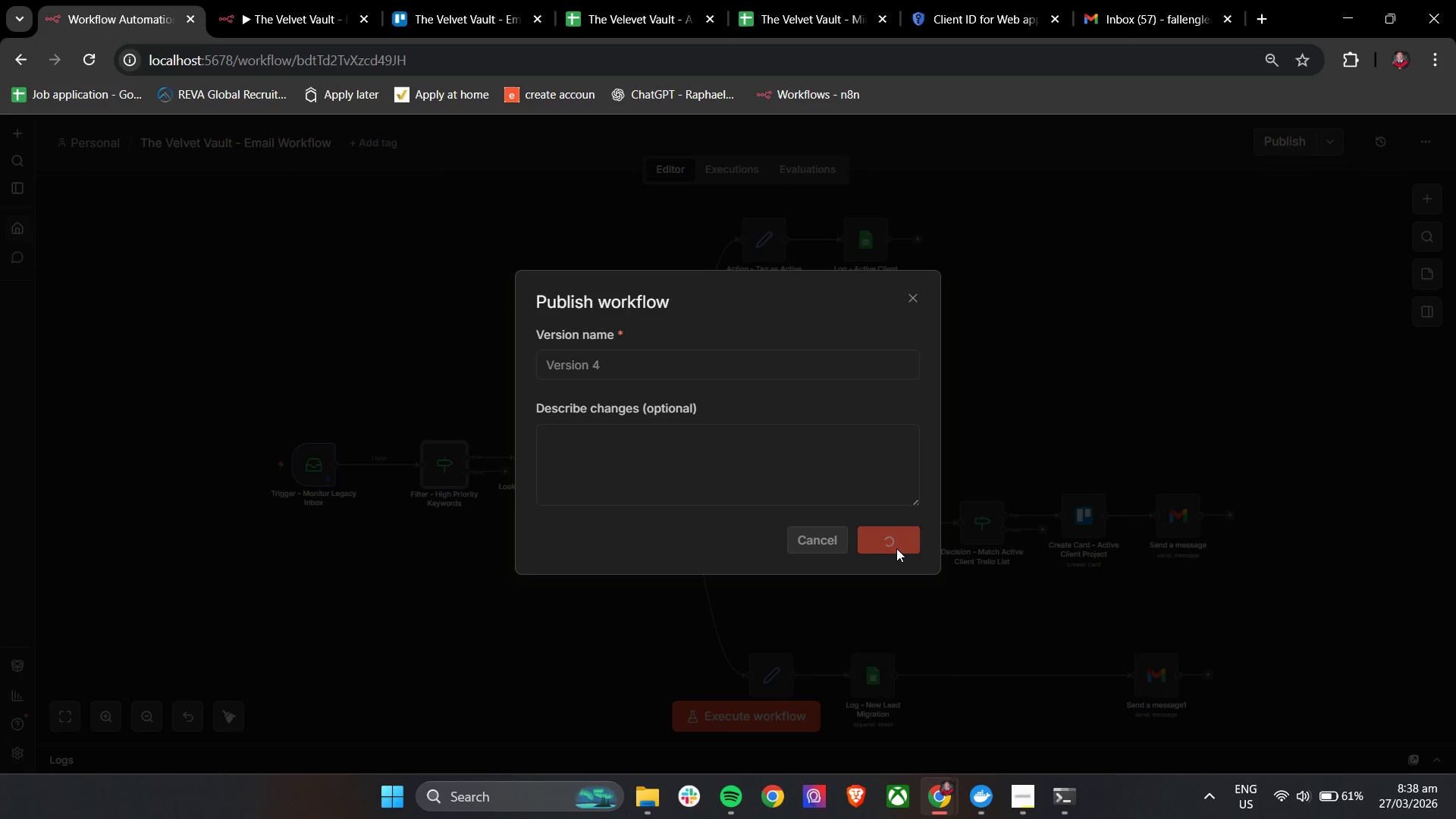 
wait(8.66)
 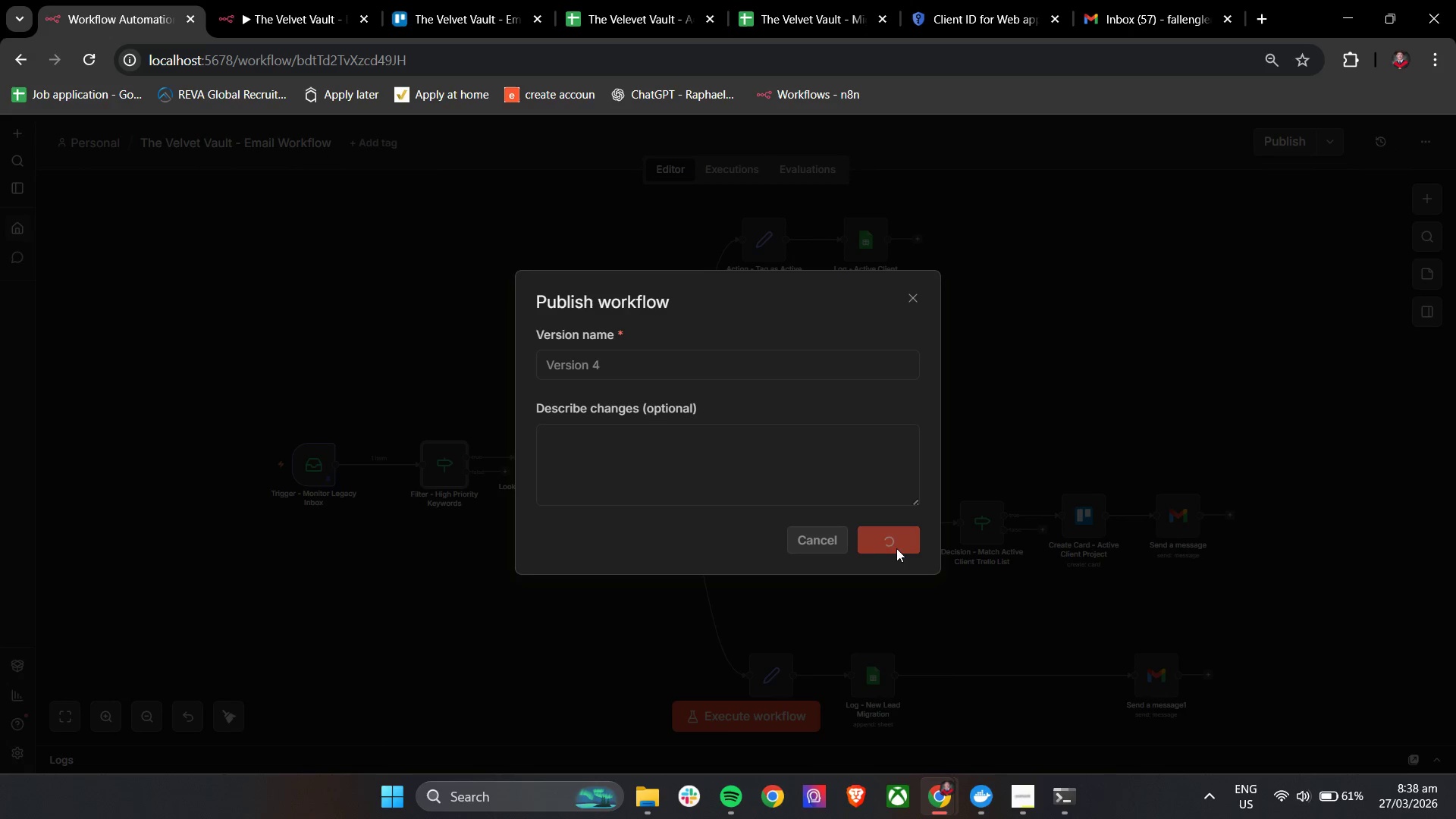 
left_click([884, 485])
 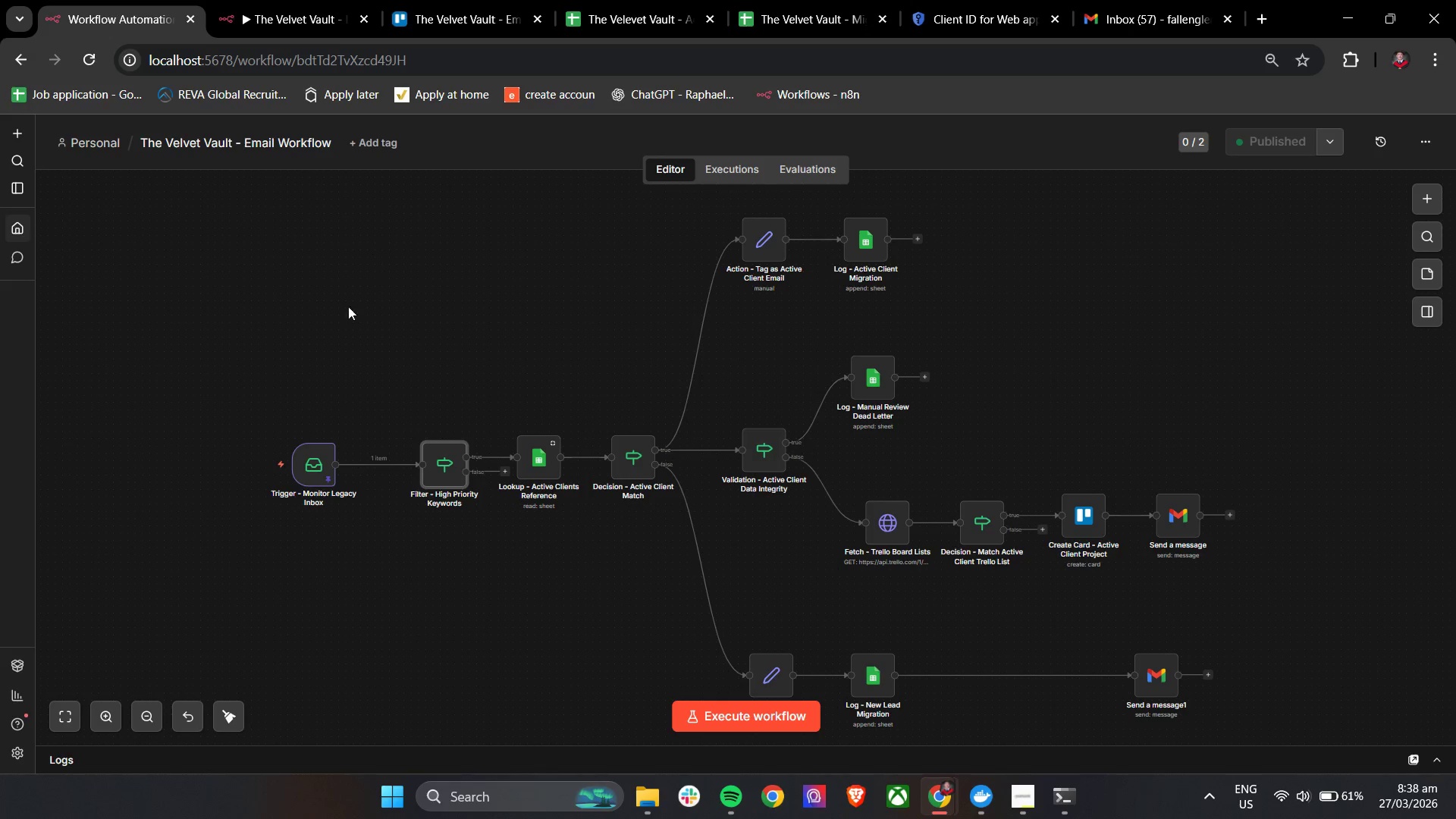 
double_click([316, 475])
 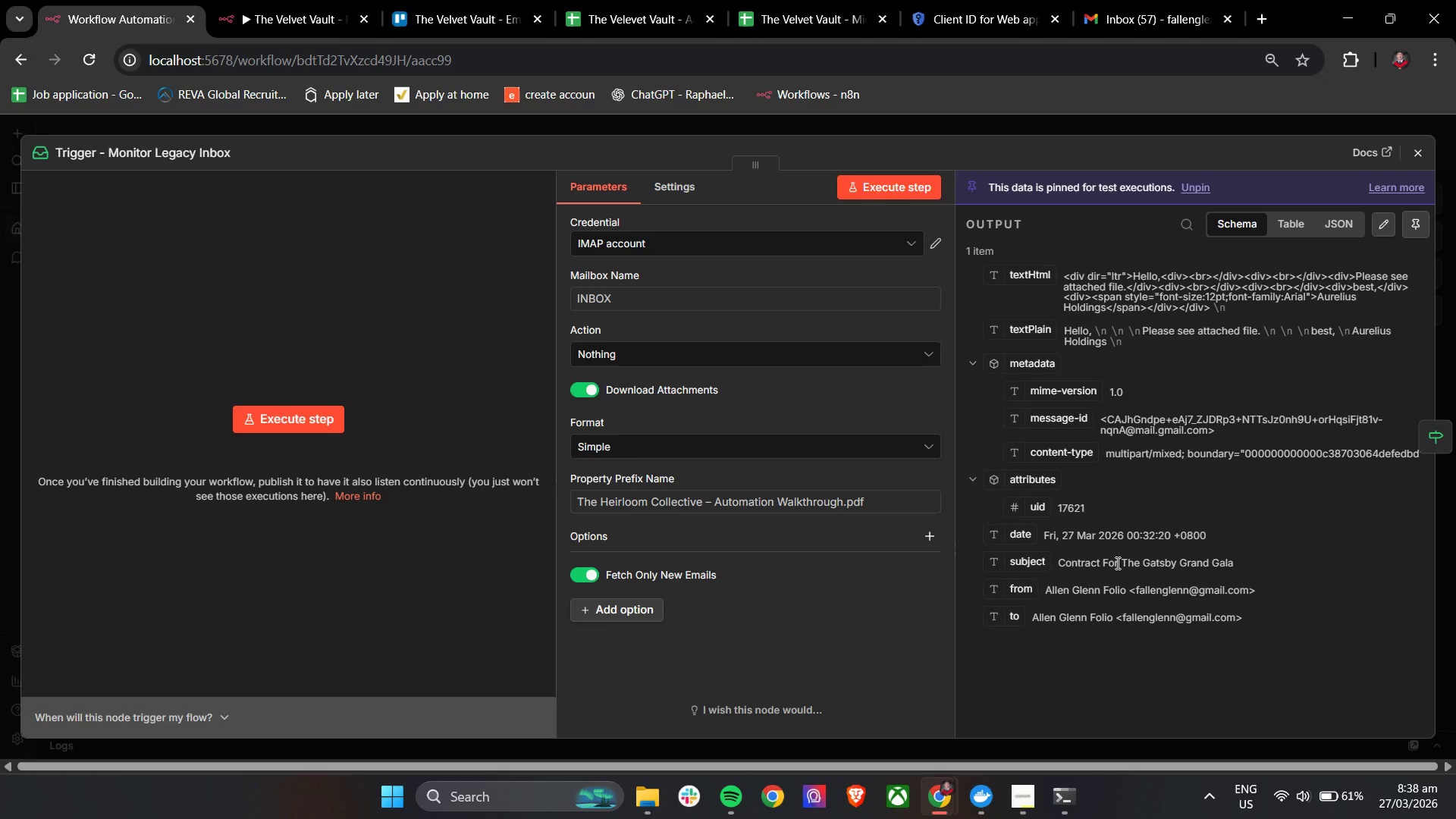 
scroll: coordinate [1119, 565], scroll_direction: down, amount: 5.0
 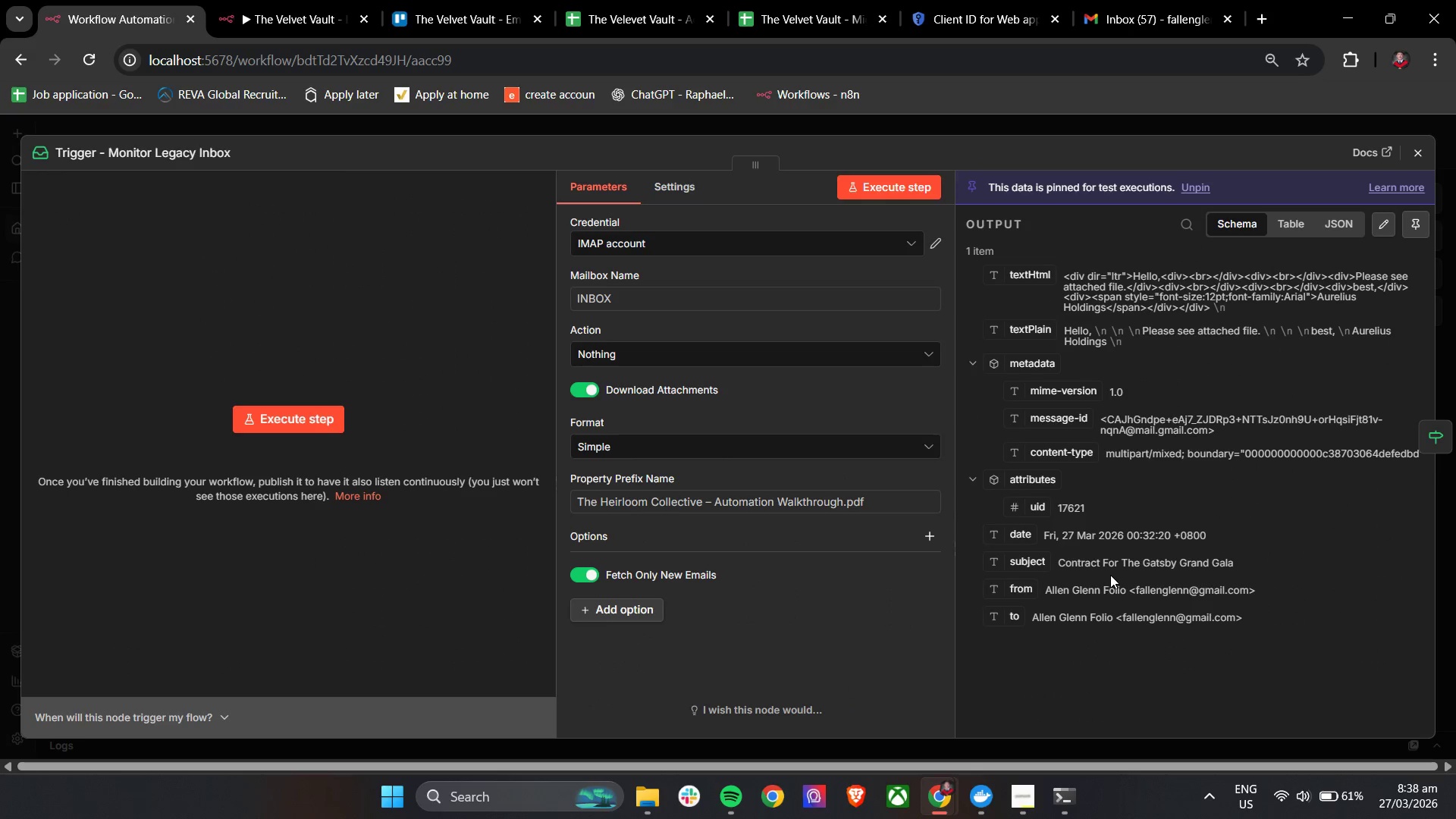 
scroll: coordinate [1112, 575], scroll_direction: up, amount: 4.0
 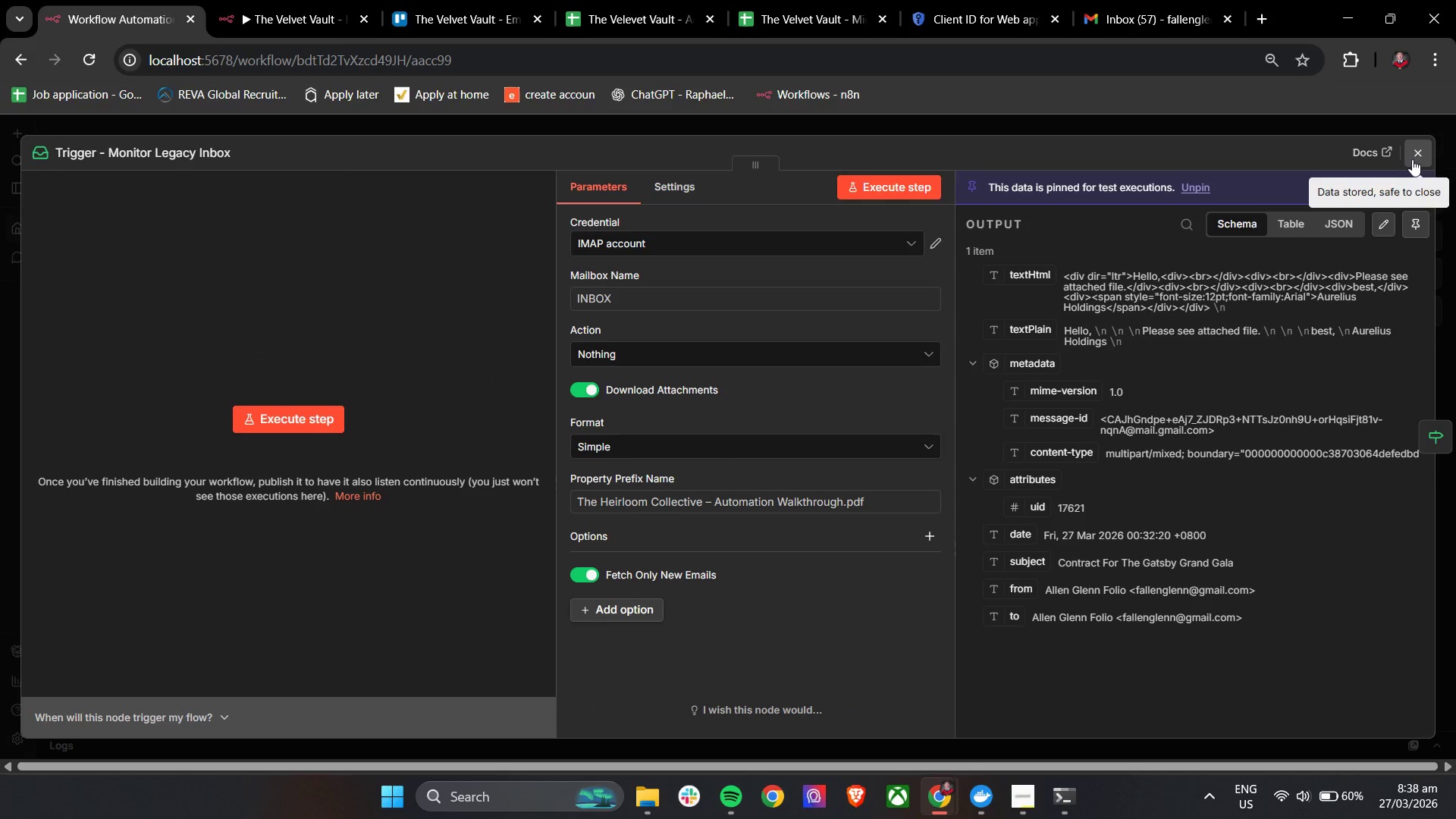 
left_click([1415, 159])
 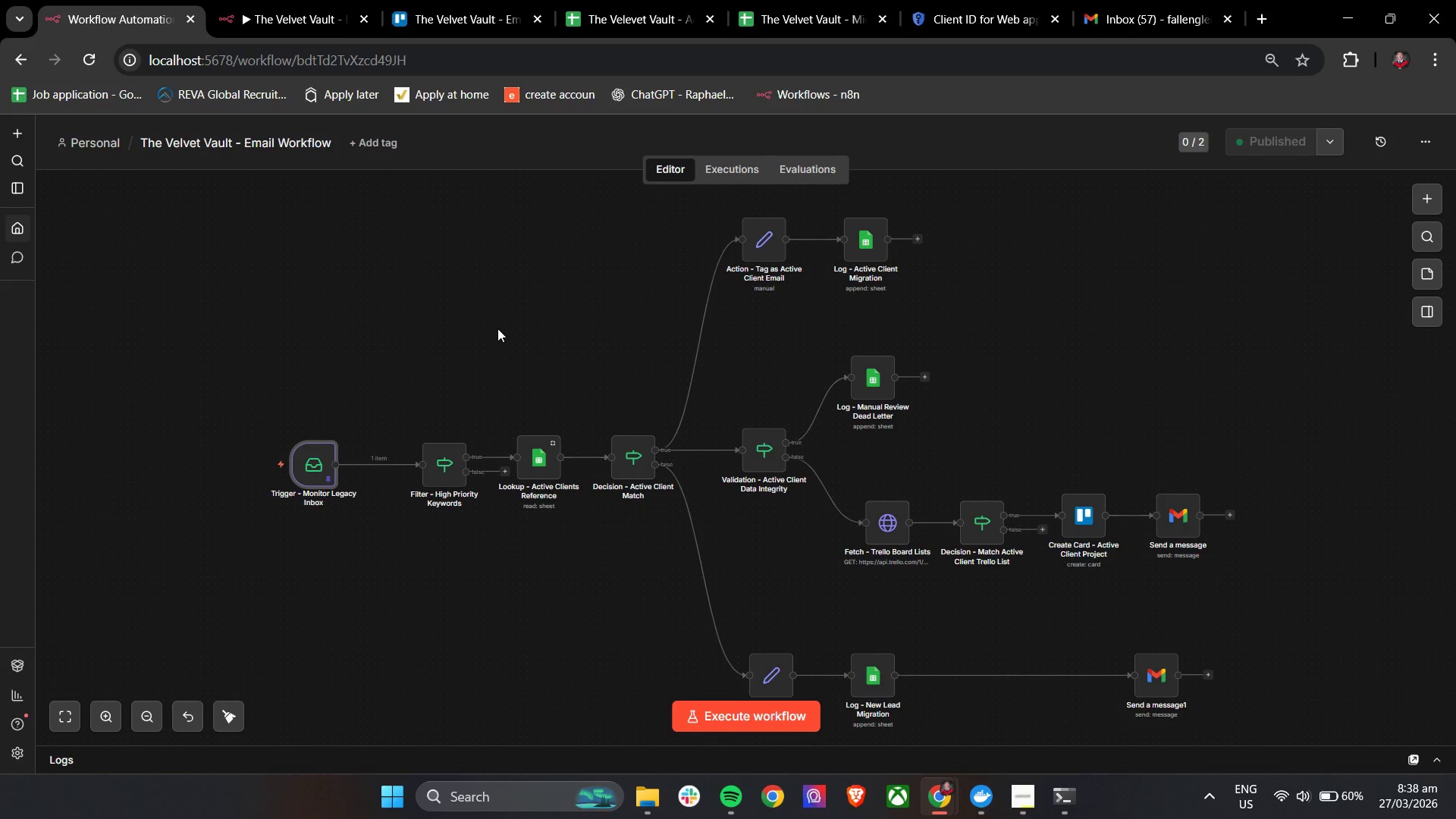 
wait(9.3)
 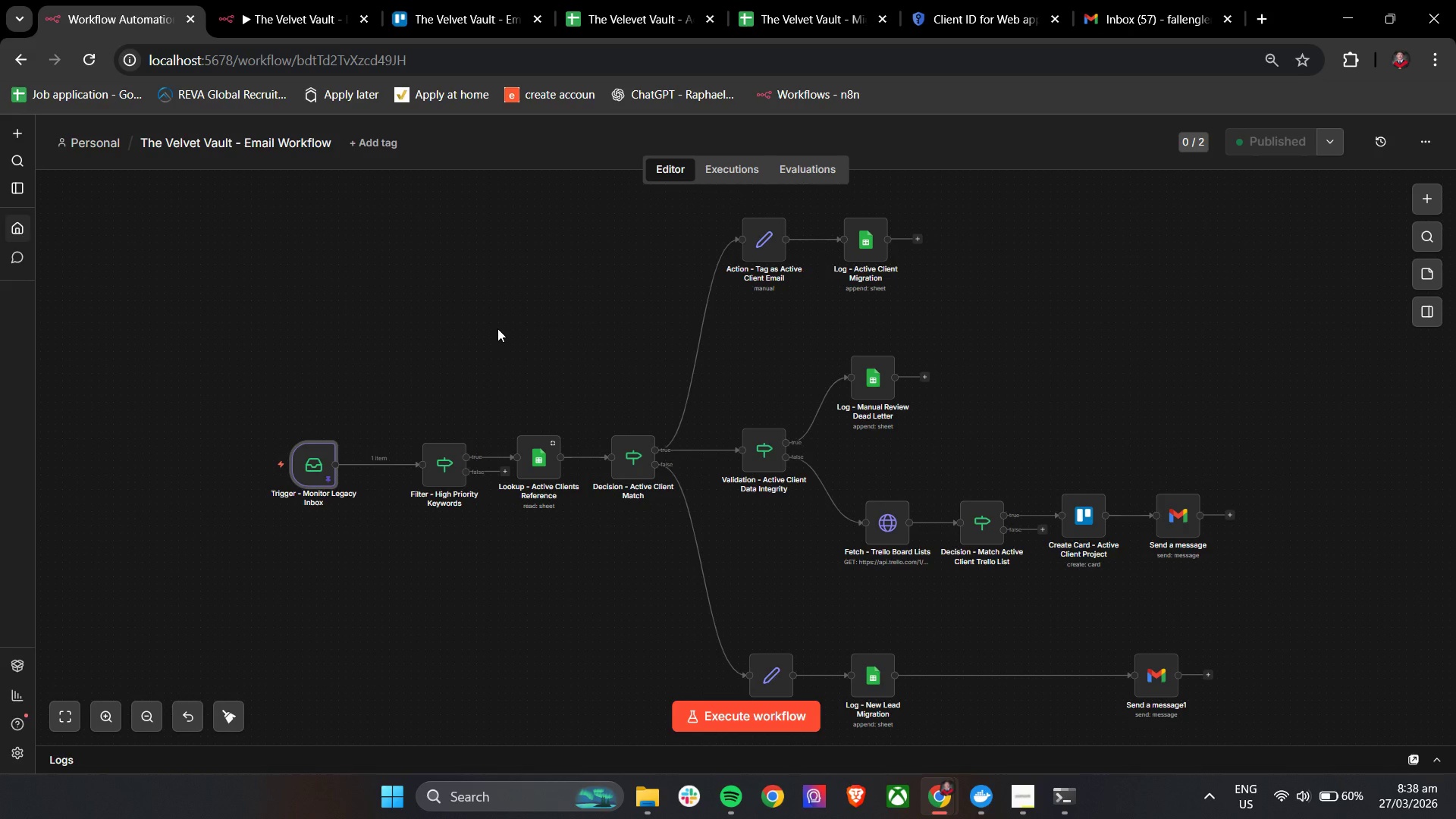 
left_click([246, 0])
 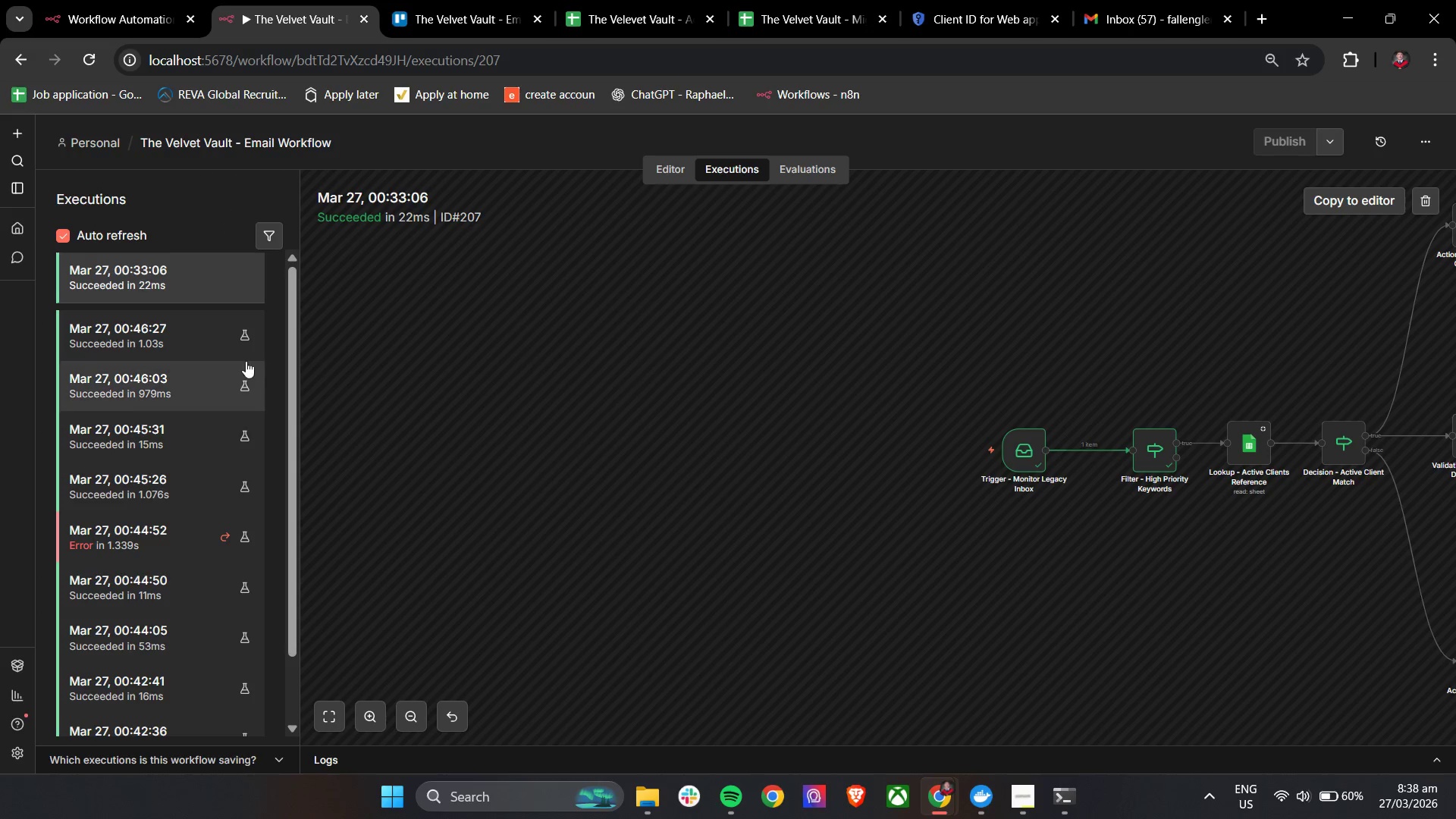 
mouse_move([188, 297])
 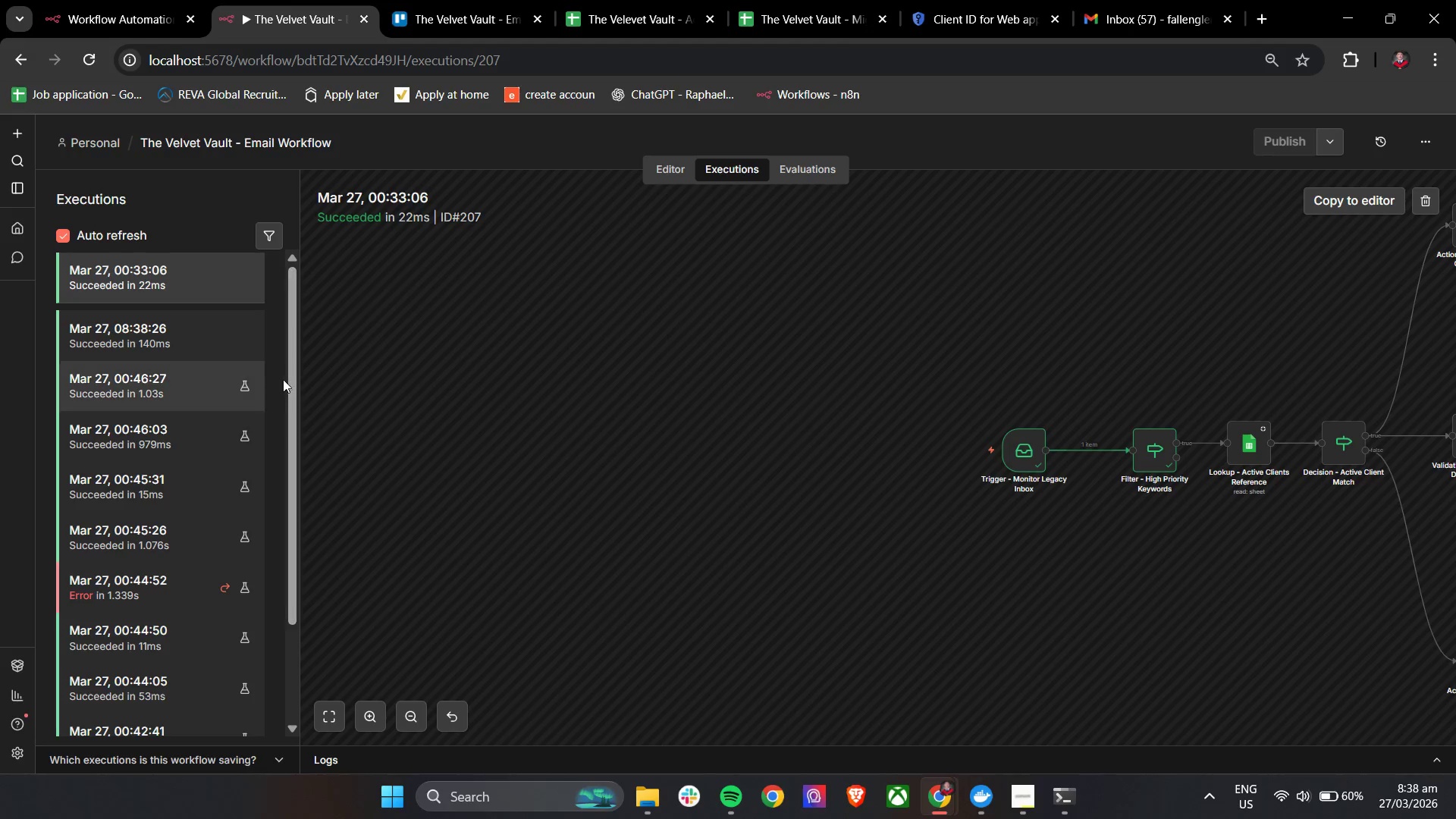 
left_click_drag(start_coordinate=[292, 368], to_coordinate=[286, 350])
 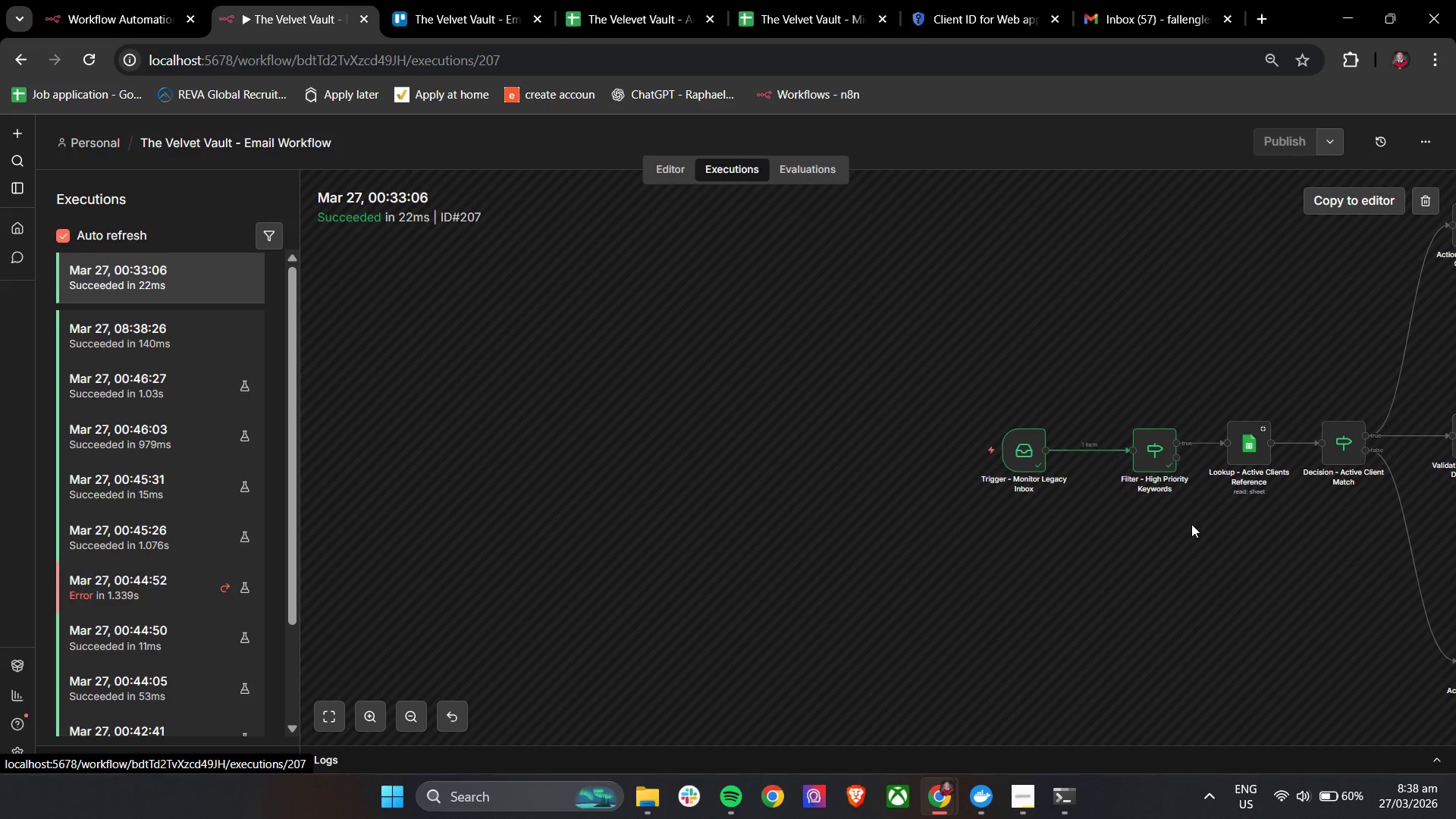 
key(Control+ControlLeft)
 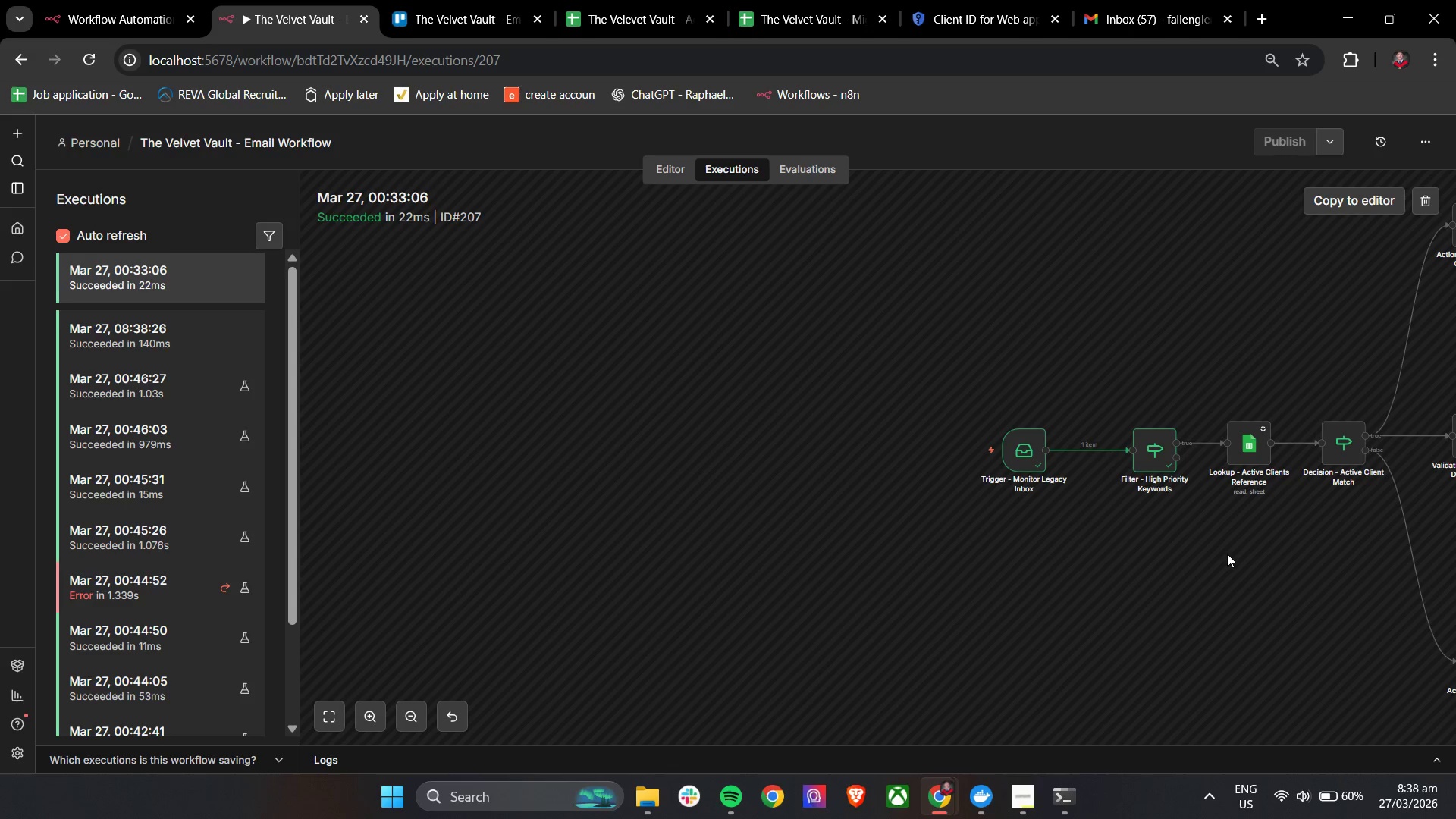 
key(Meta+MetaLeft)
 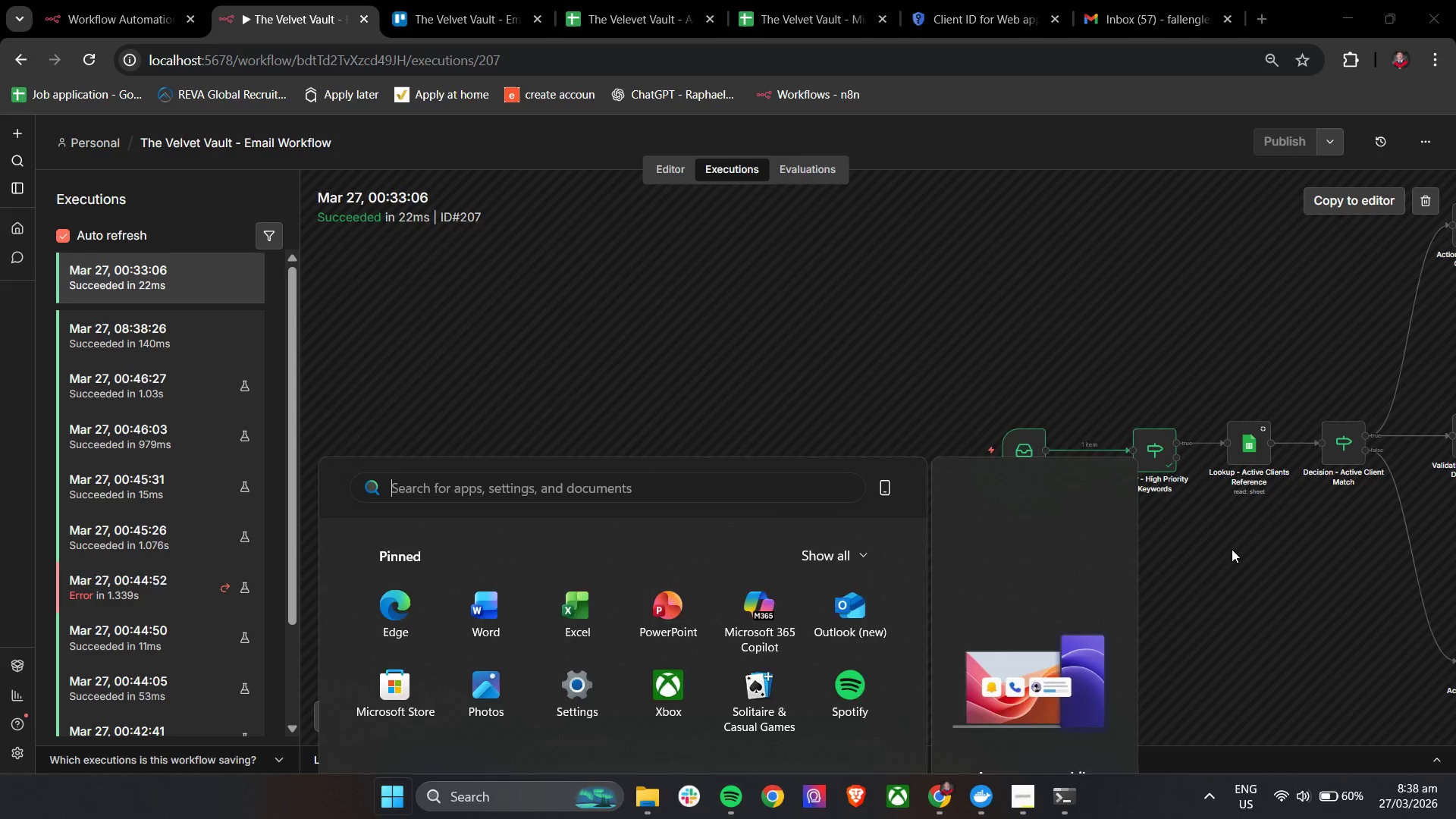 
hold_key(key=ControlLeft, duration=0.48)
 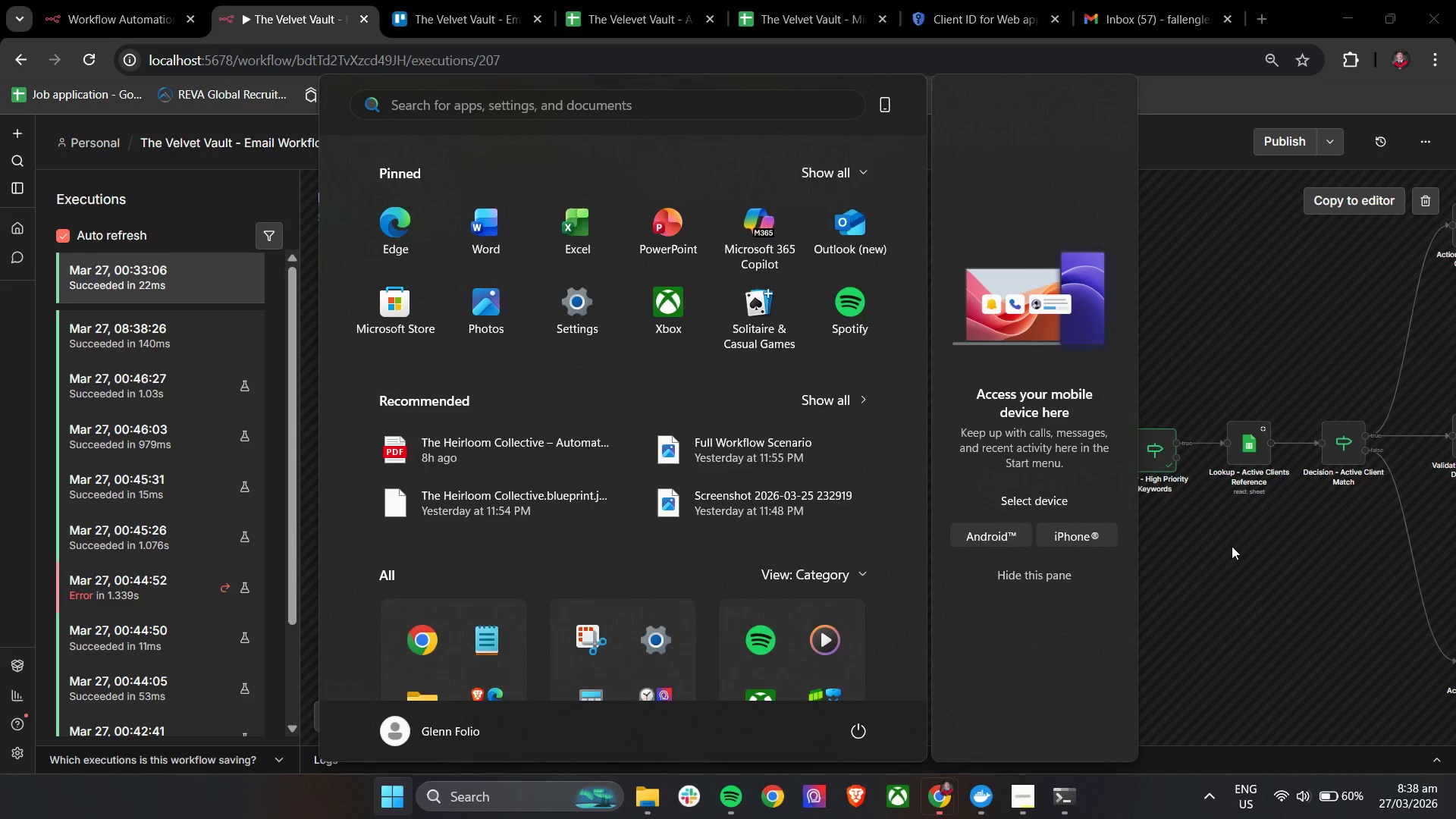 
left_click([1232, 546])
 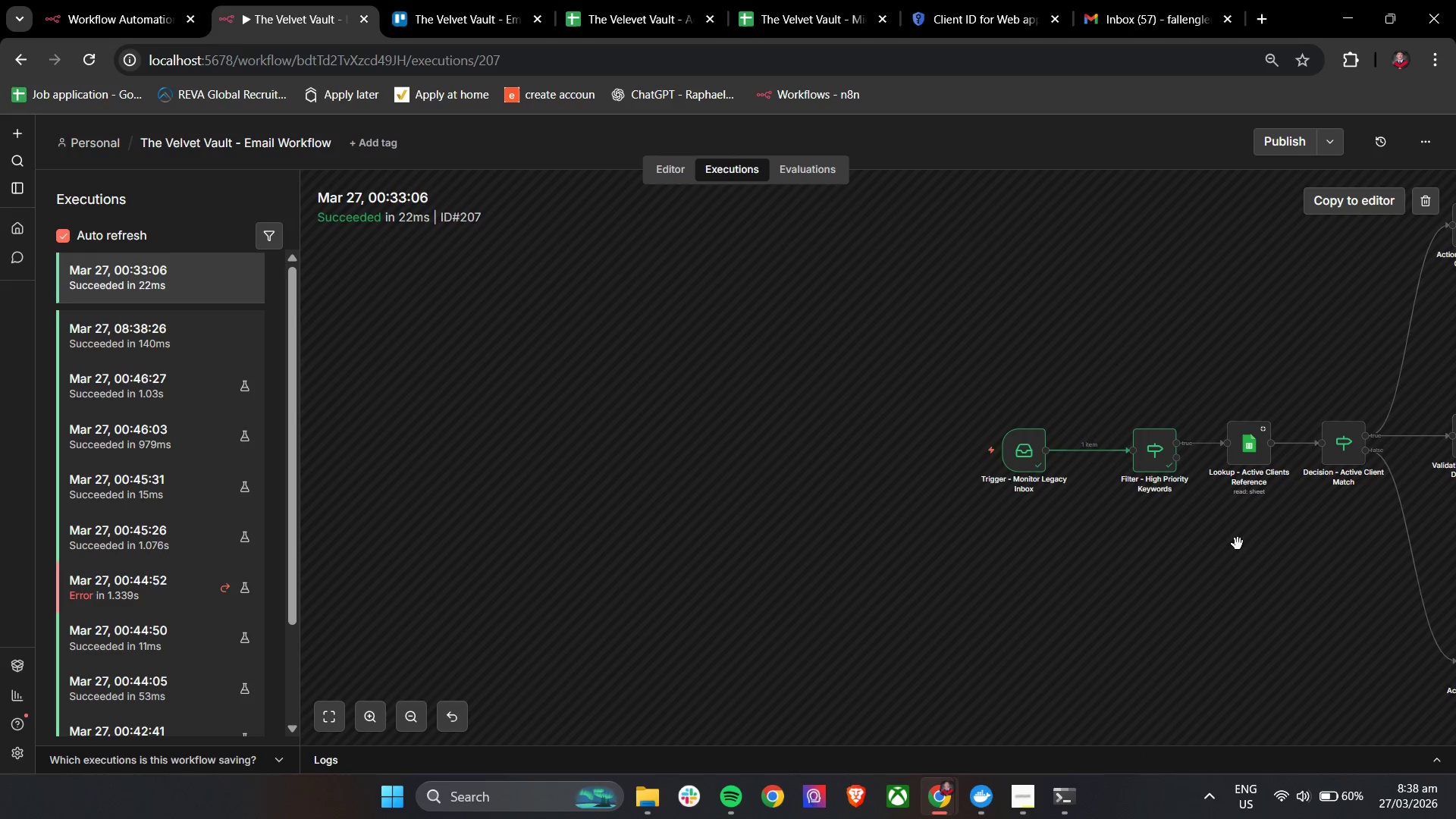 
hold_key(key=ControlLeft, duration=1.31)
left_click_drag(start_coordinate=[1238, 544], to_coordinate=[890, 520])
 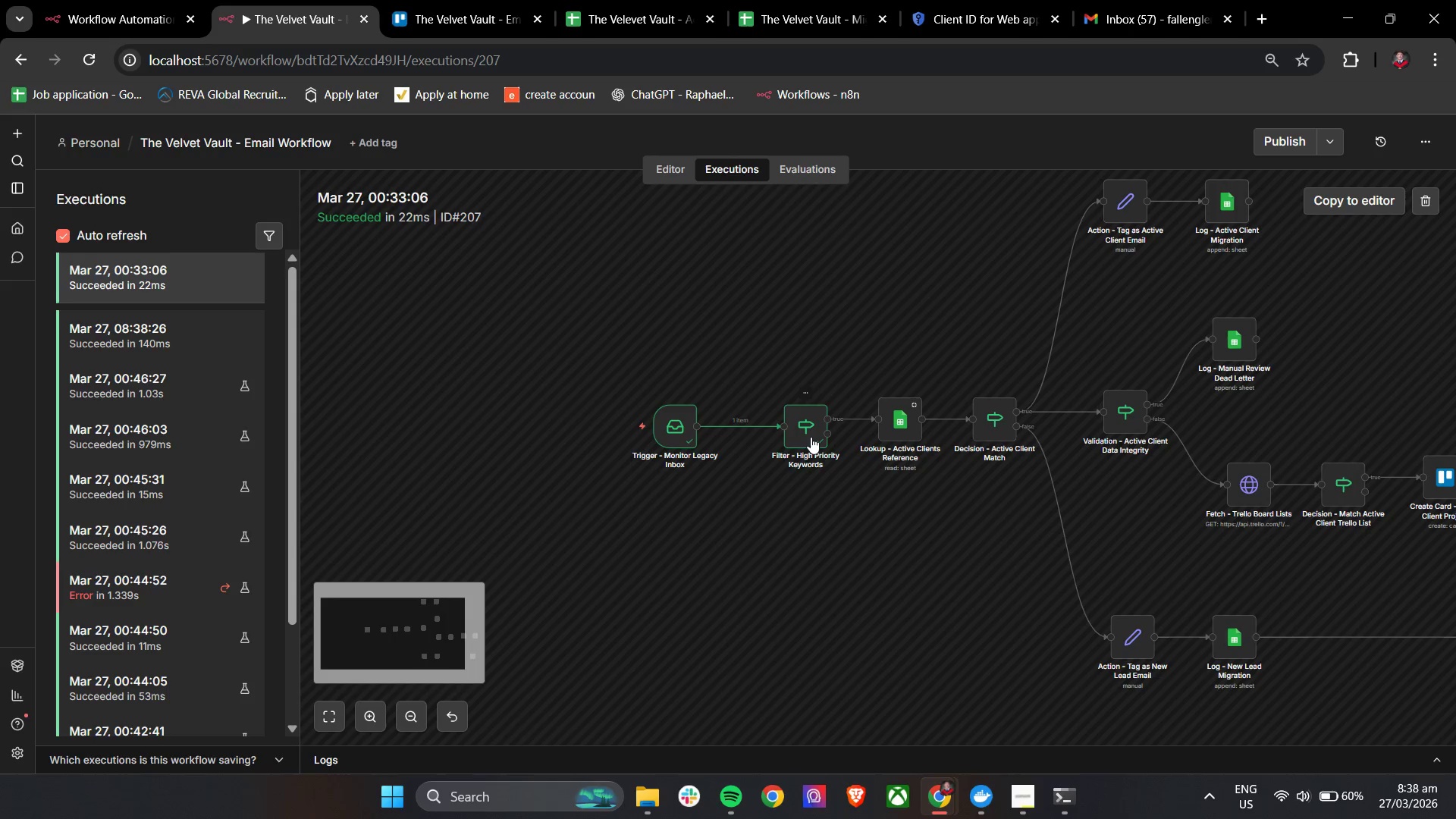 
double_click([811, 437])
 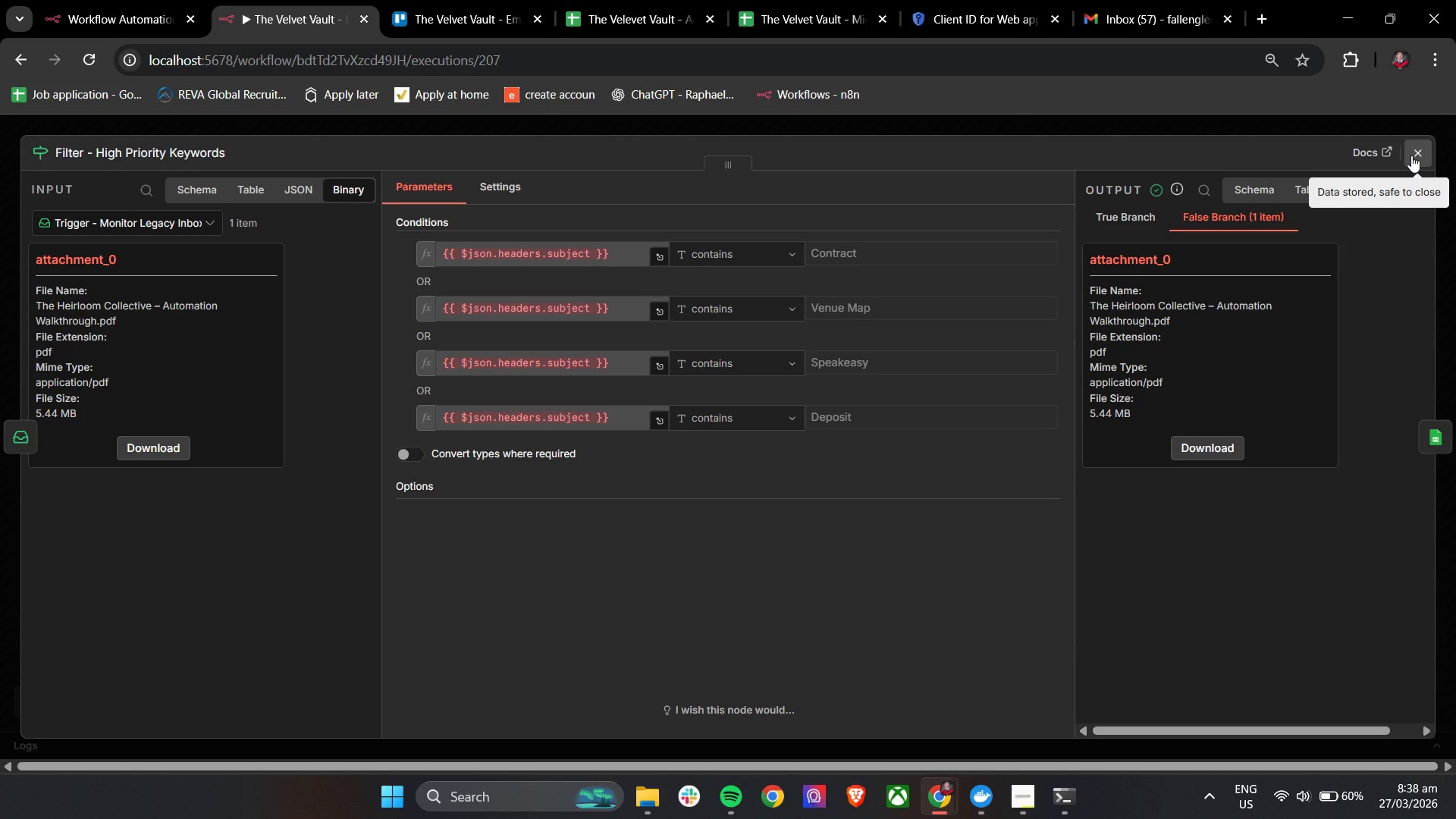 
left_click([1411, 155])
 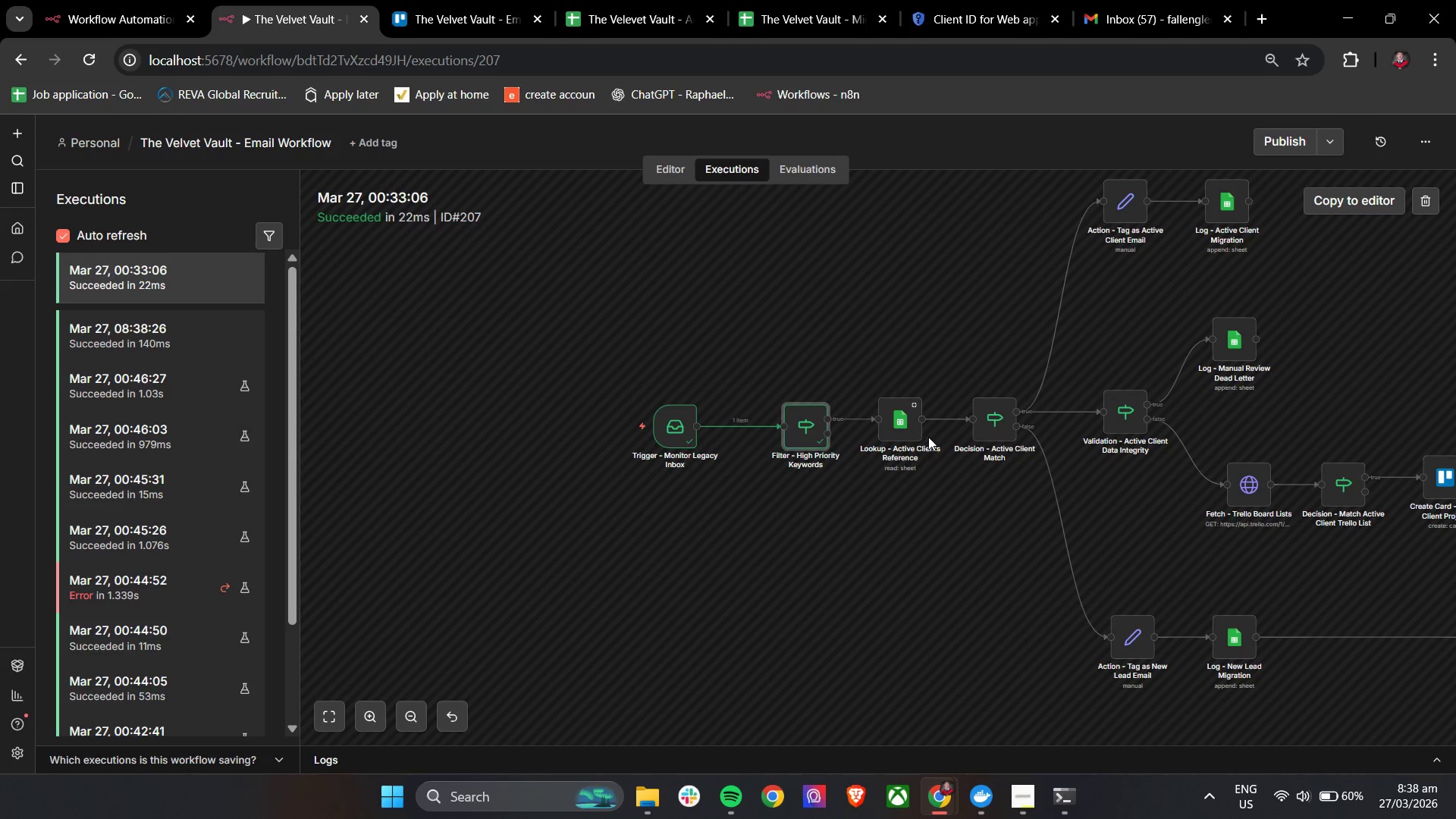 
hold_key(key=ControlLeft, duration=1.5)
scroll: coordinate [833, 433], scroll_direction: up, amount: 9.0
 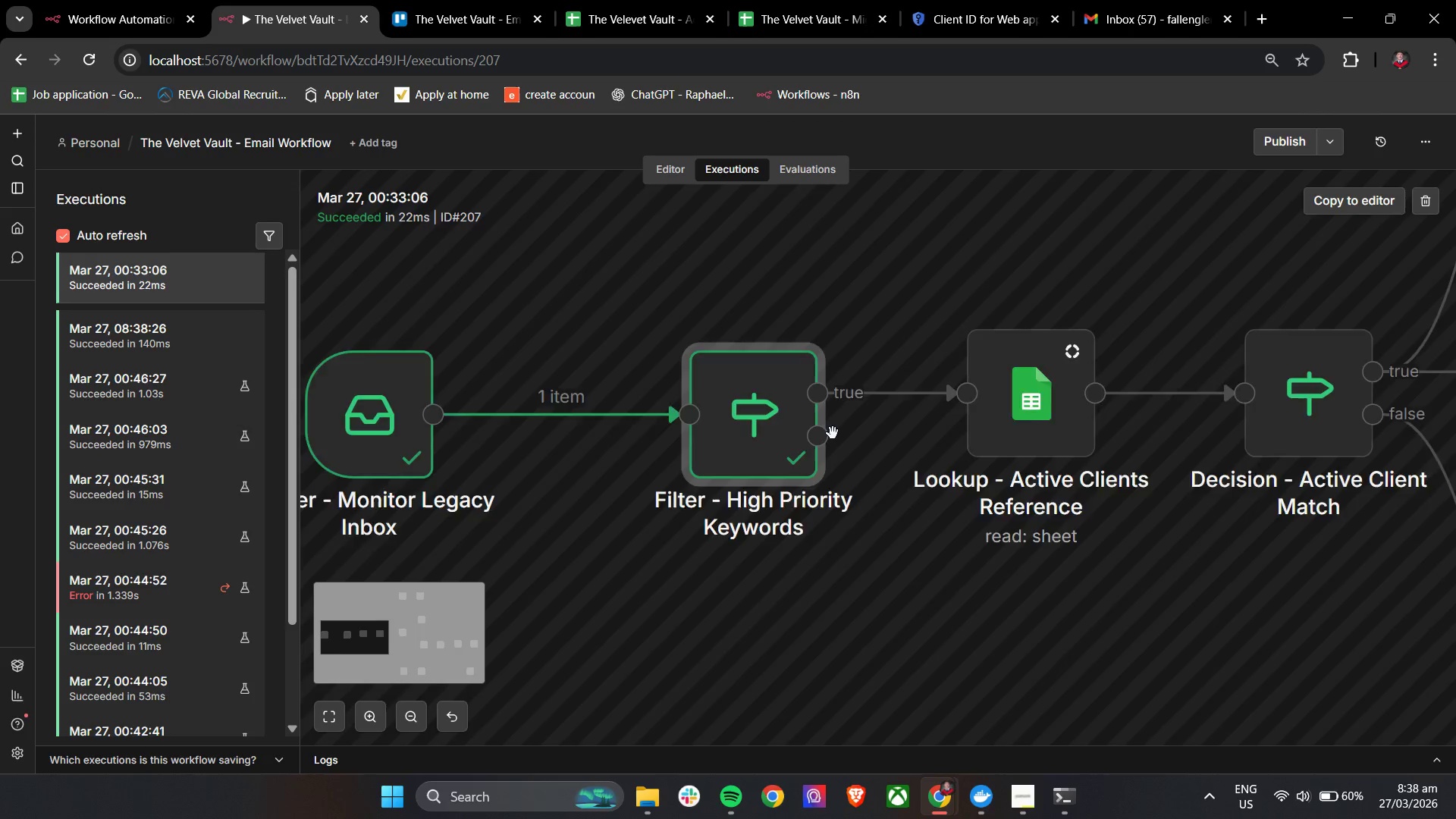 
hold_key(key=ControlLeft, duration=0.56)
 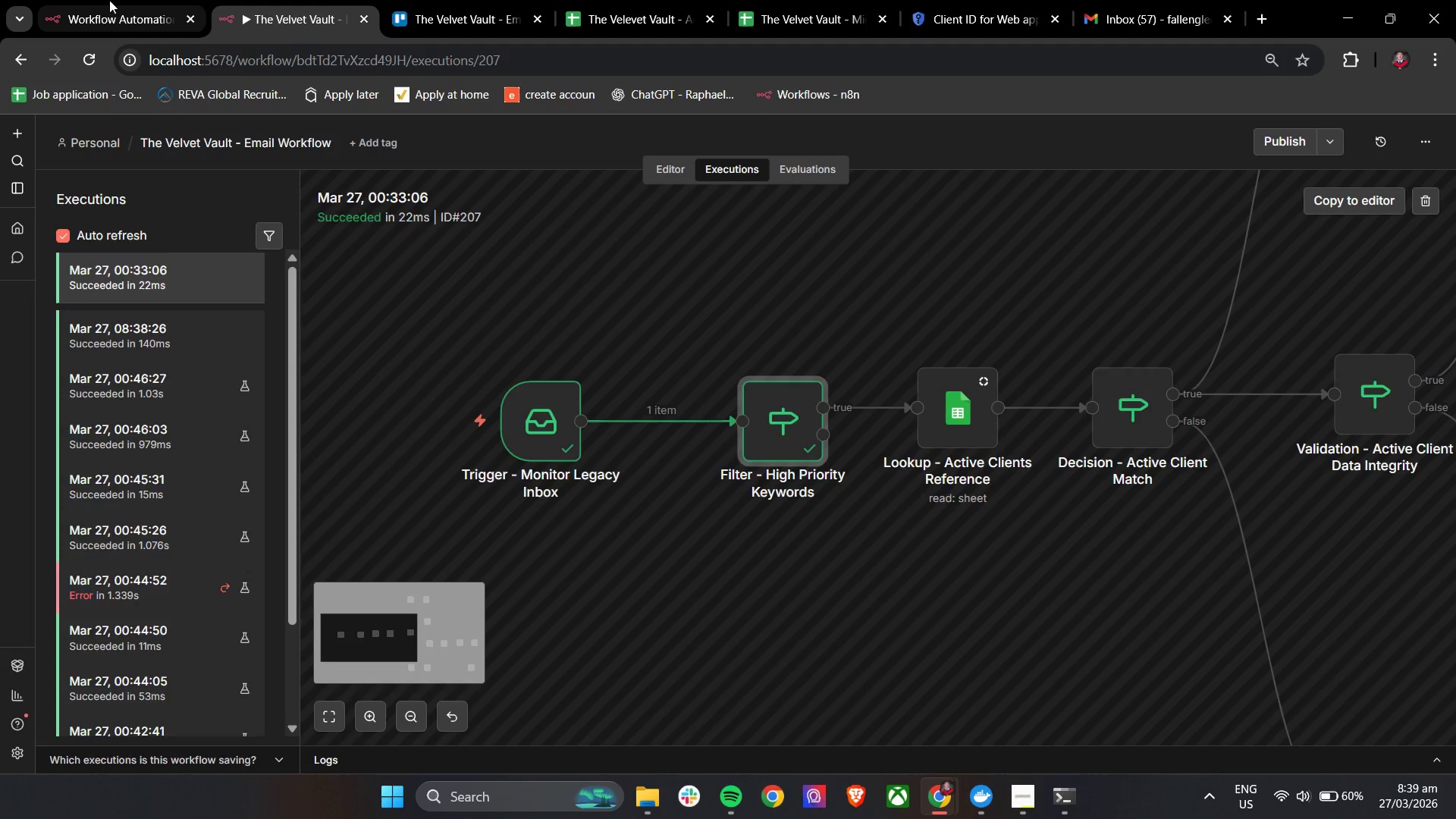 
scroll: coordinate [833, 433], scroll_direction: down, amount: 5.0
 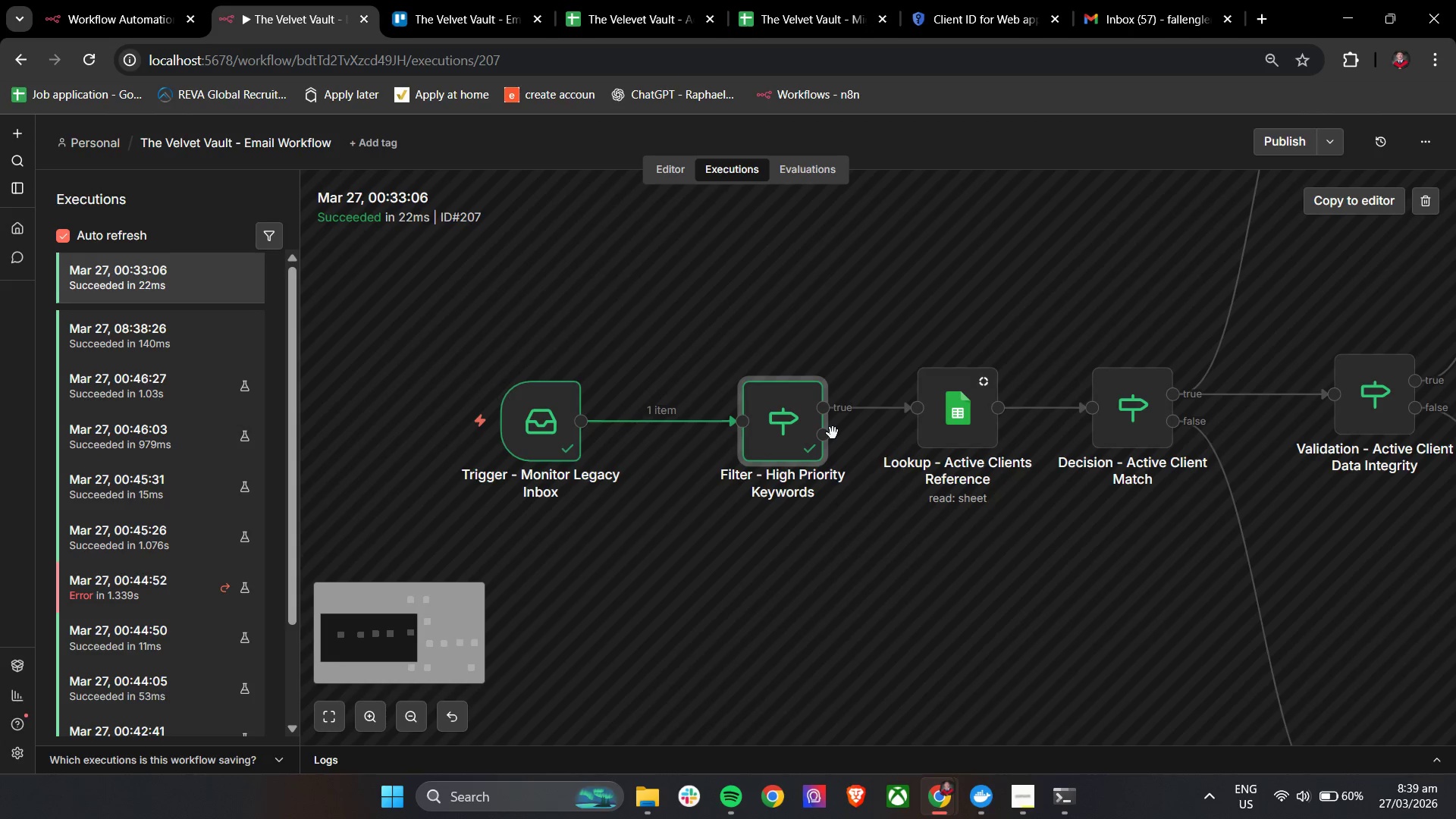 
left_click([109, 0])
 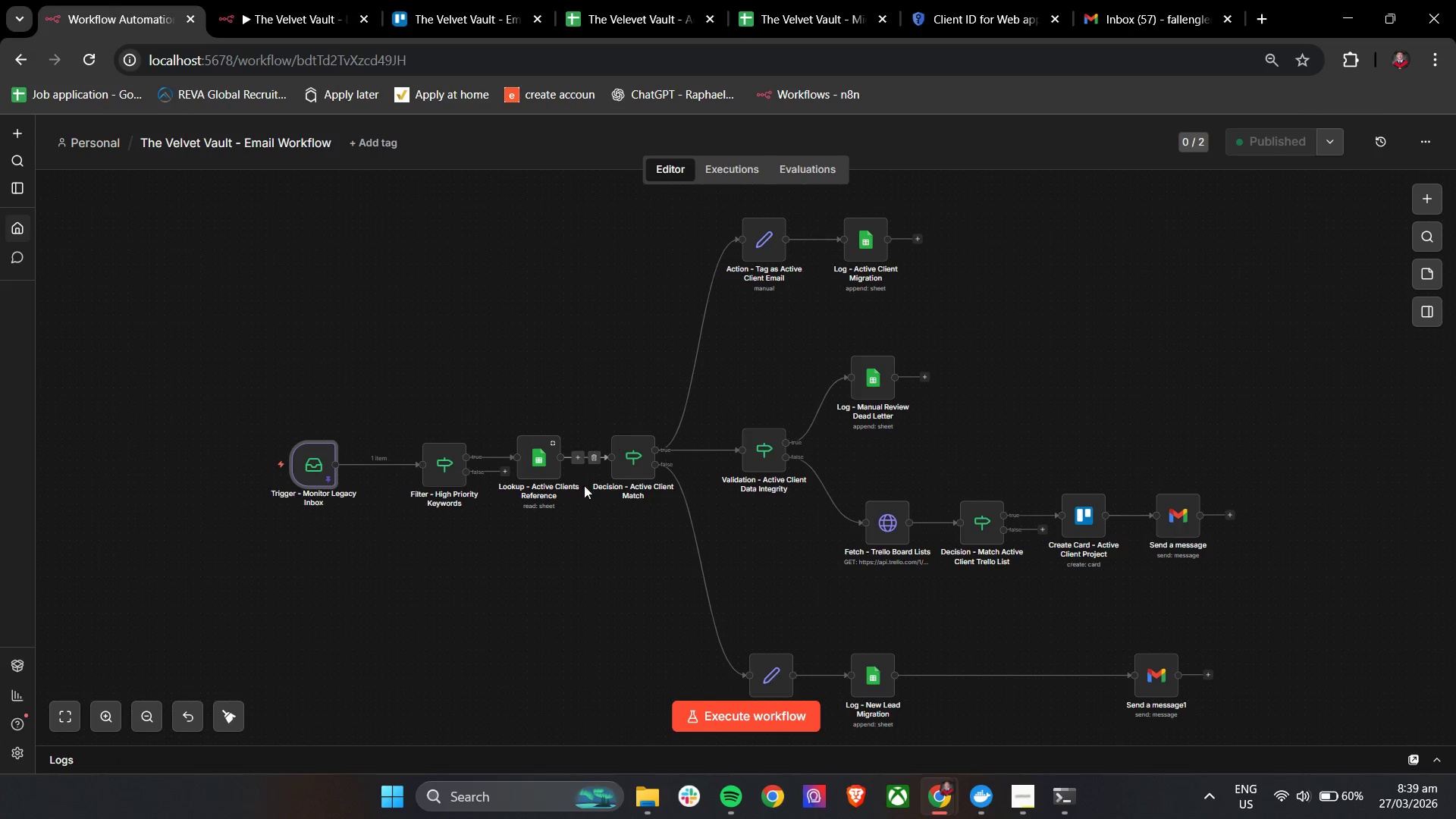 
hold_key(key=ControlLeft, duration=0.61)
scroll: coordinate [415, 486], scroll_direction: up, amount: 4.0
 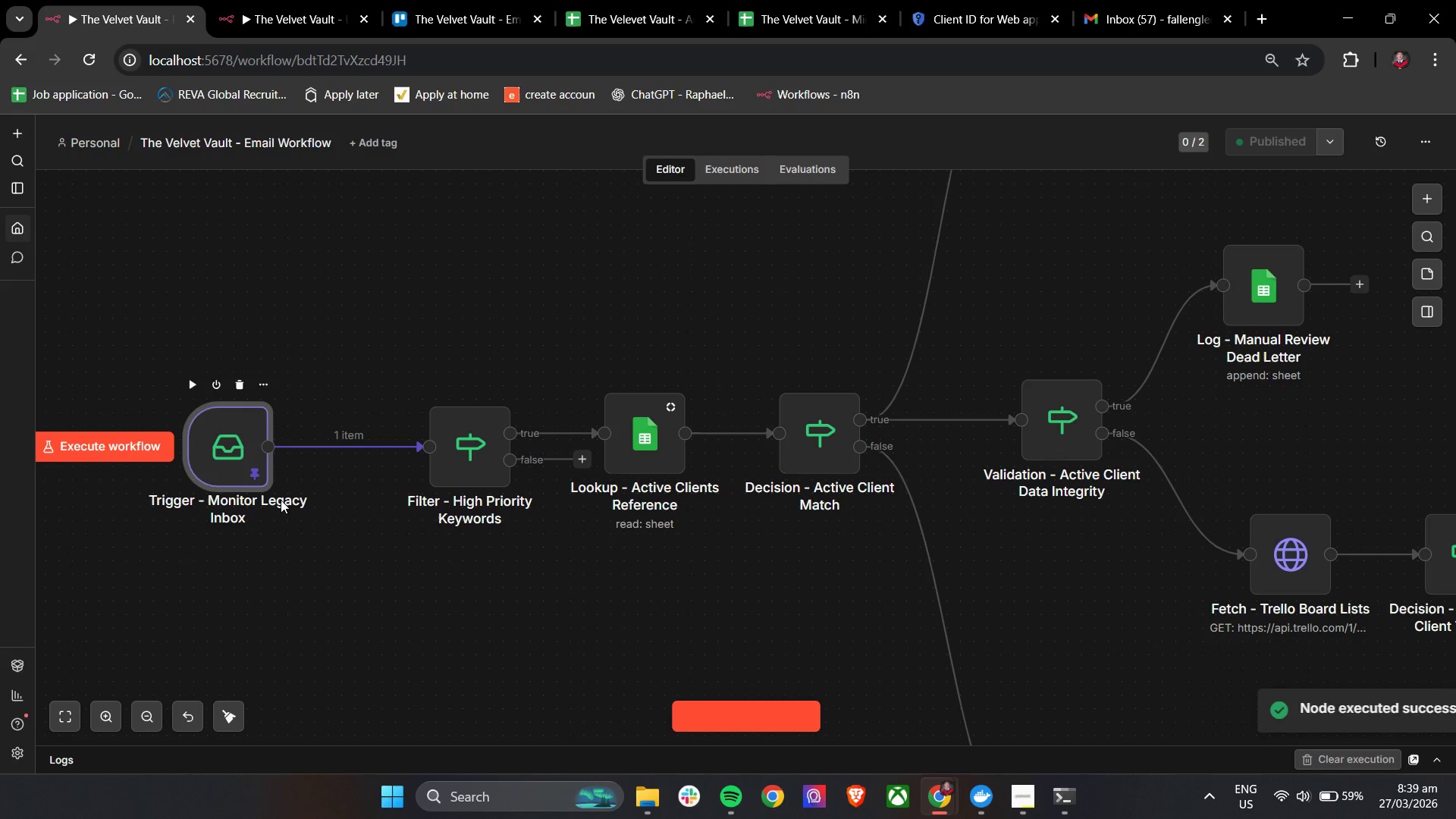 
double_click([453, 451])
 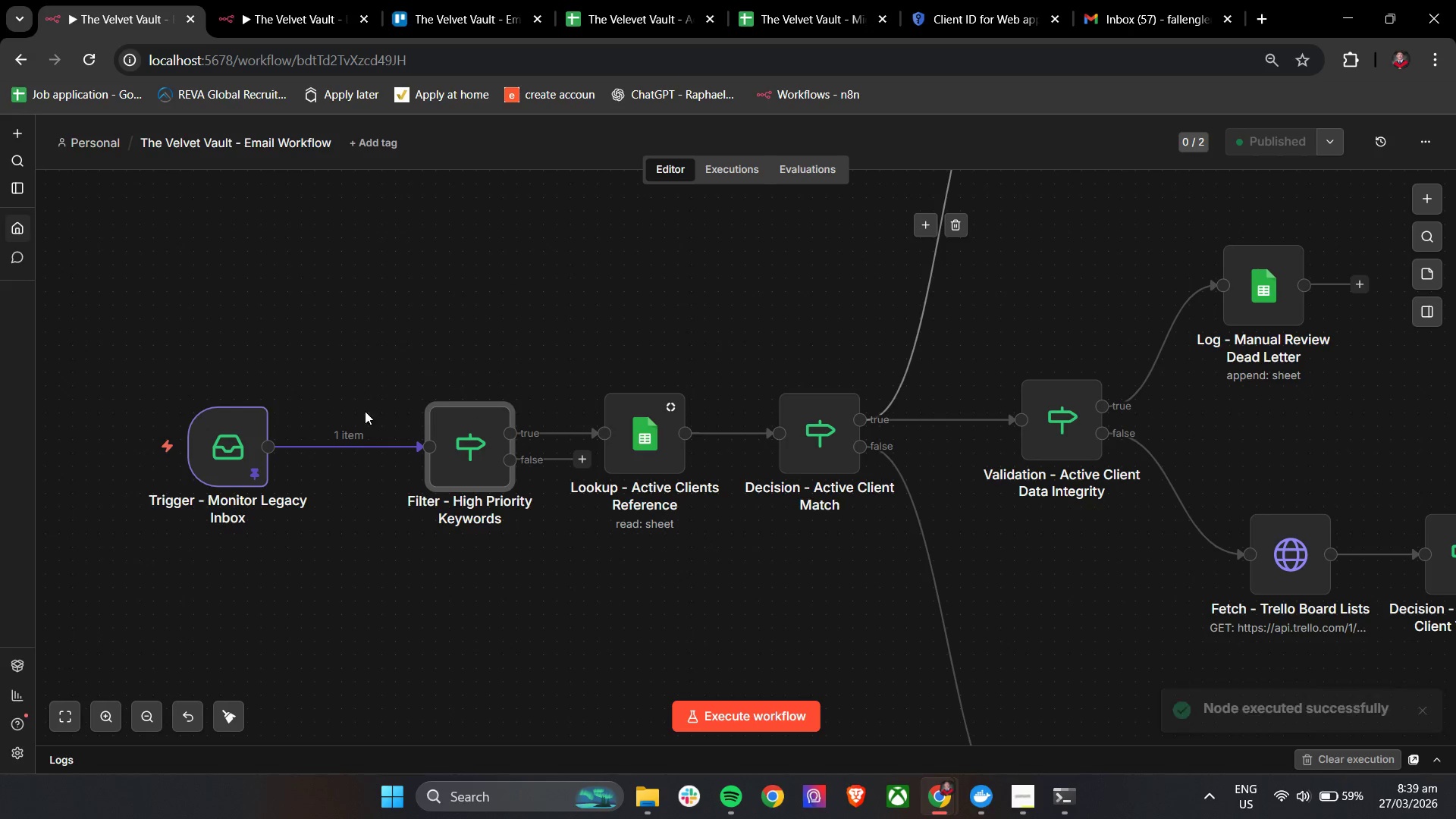 
left_click([432, 381])
 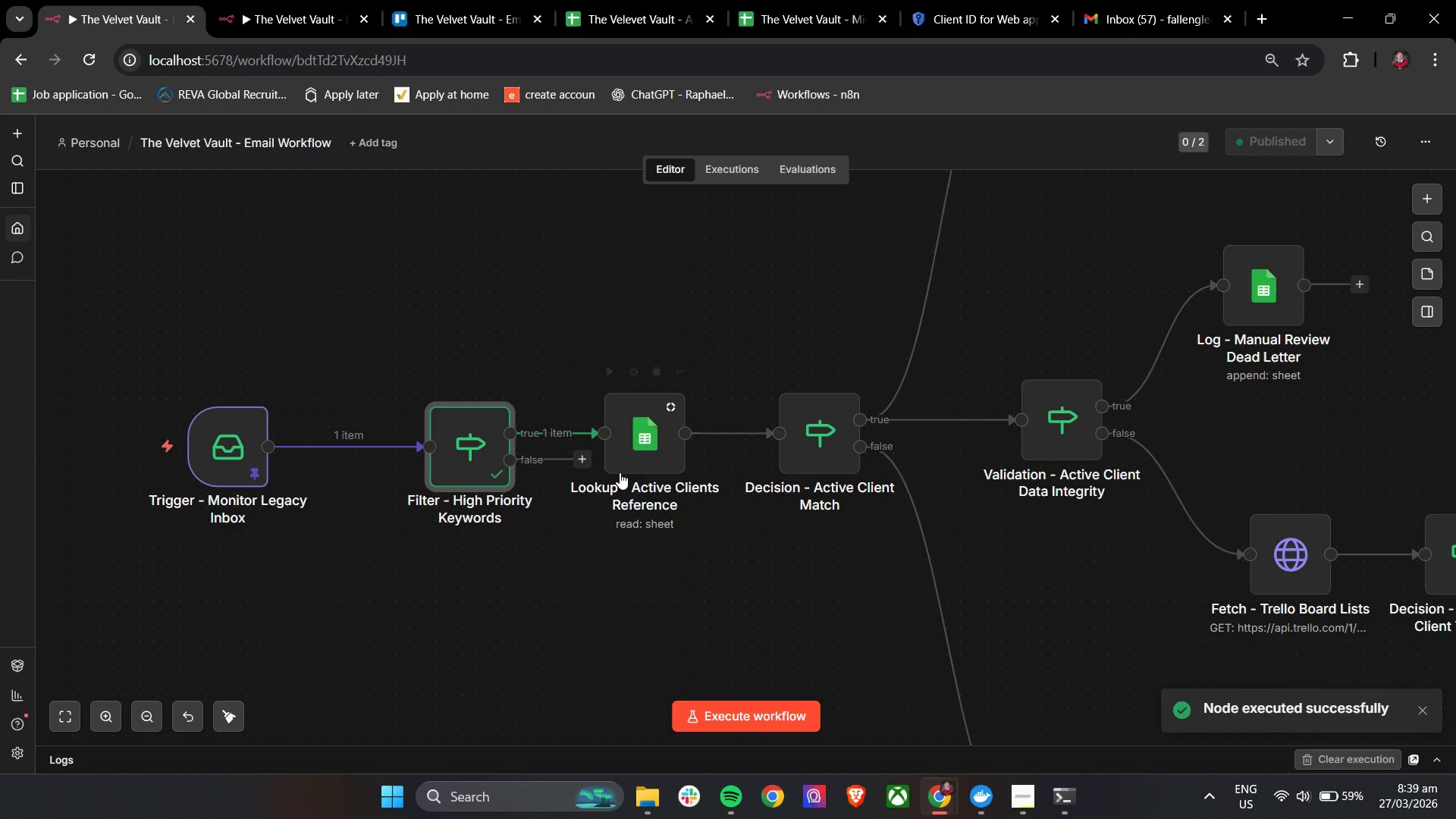 
double_click([629, 461])
 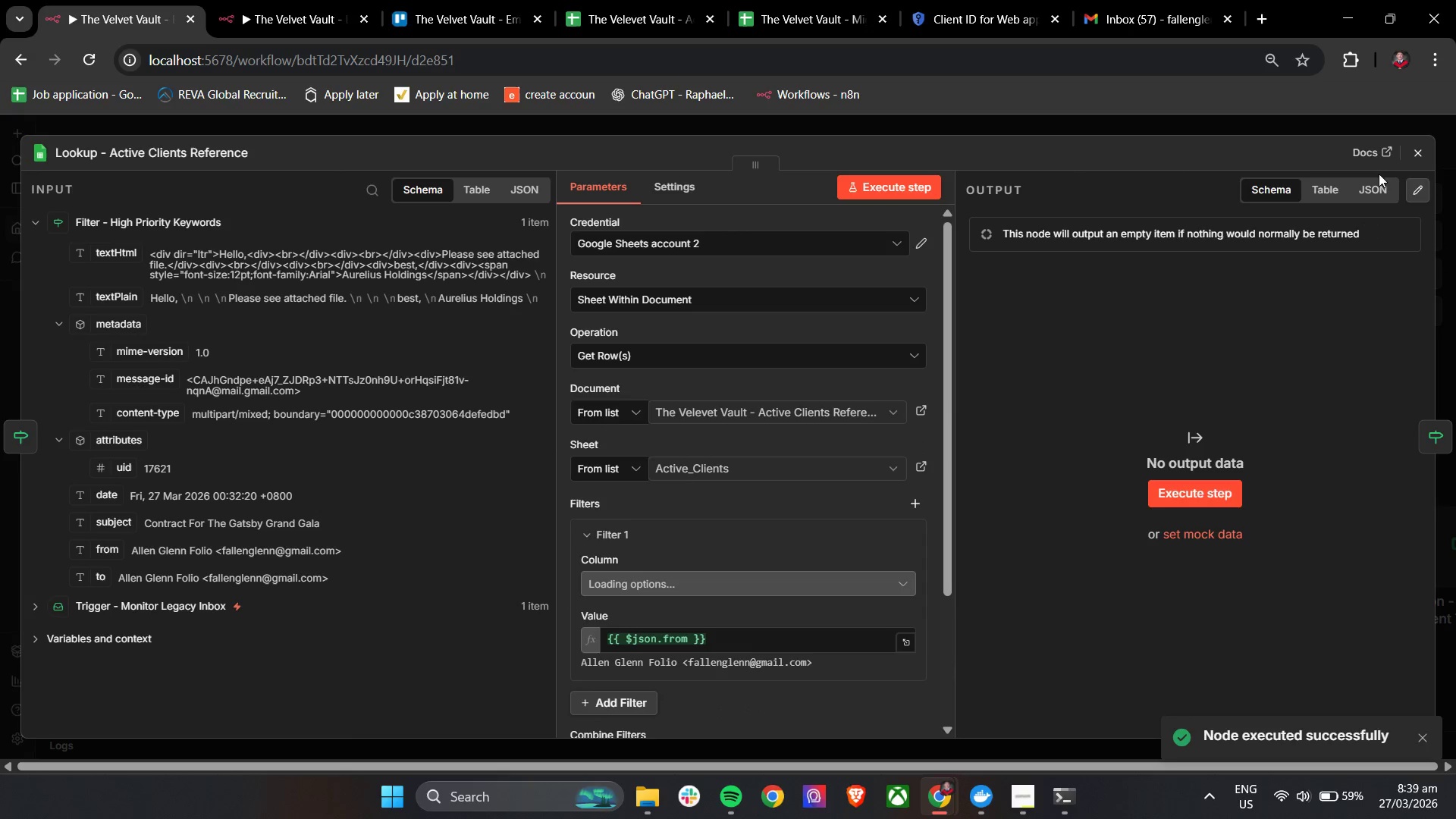 
left_click([1417, 160])
 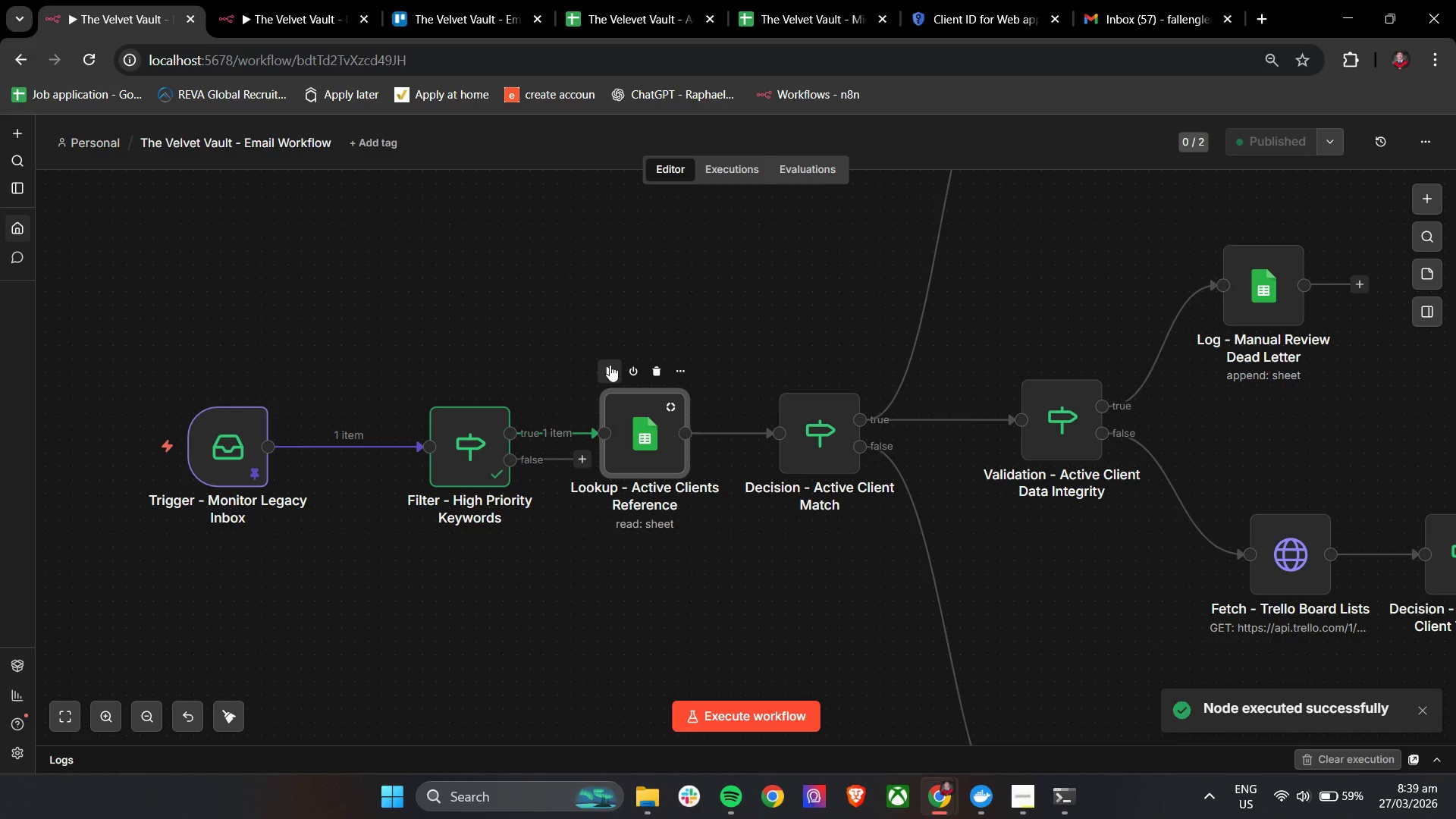 
left_click([609, 365])
 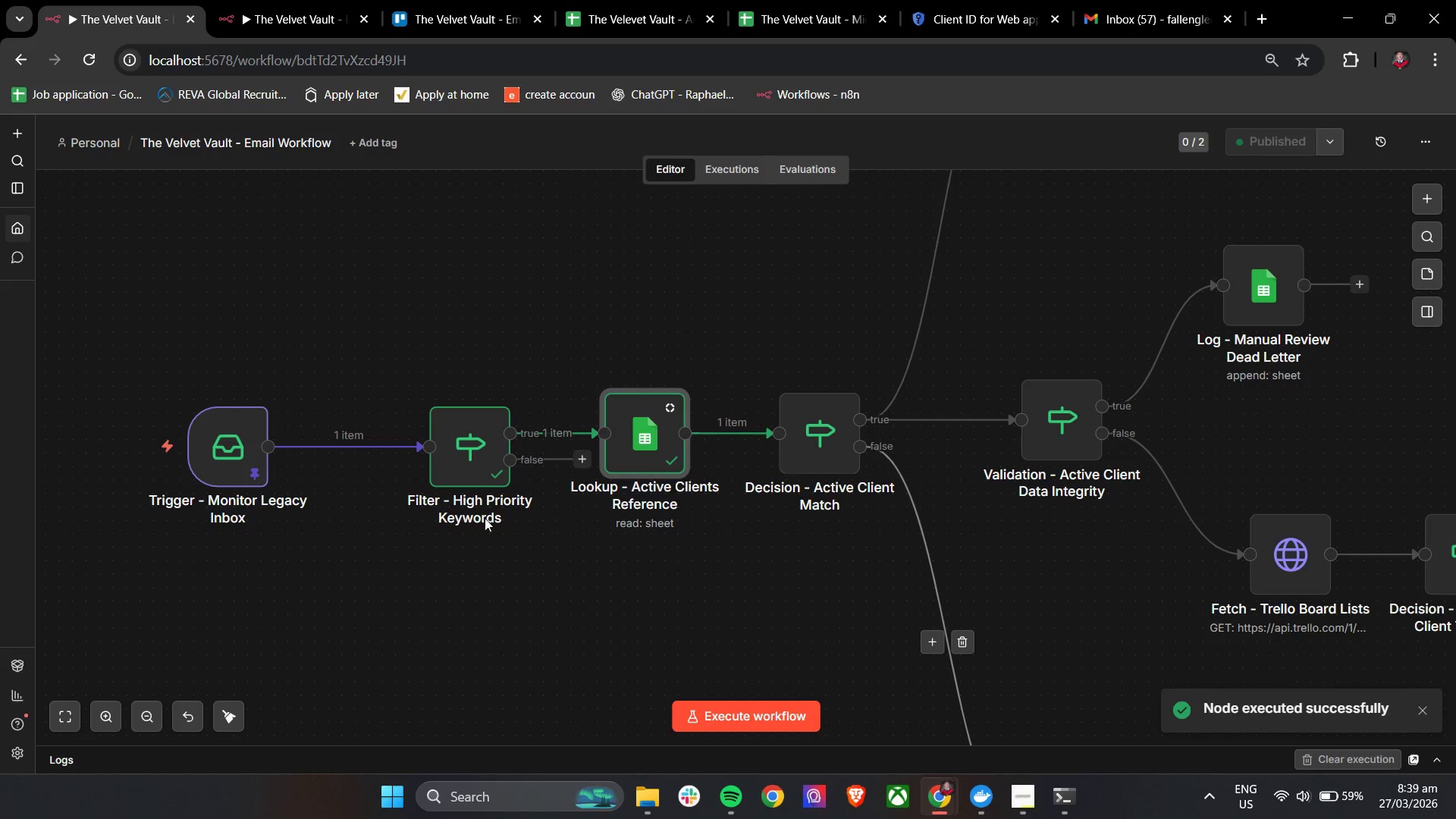 
double_click([241, 428])
 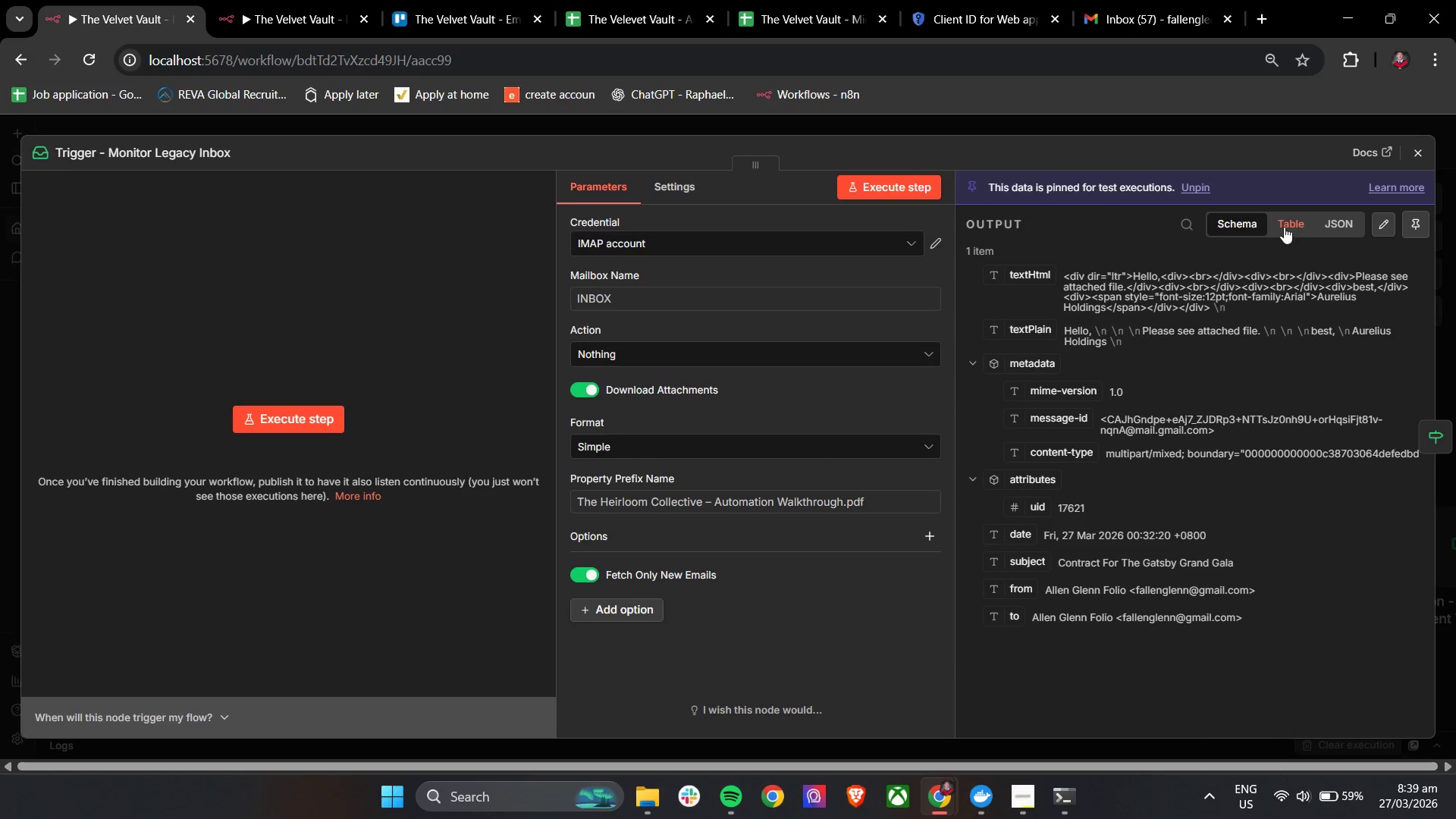 
left_click([1425, 146])
 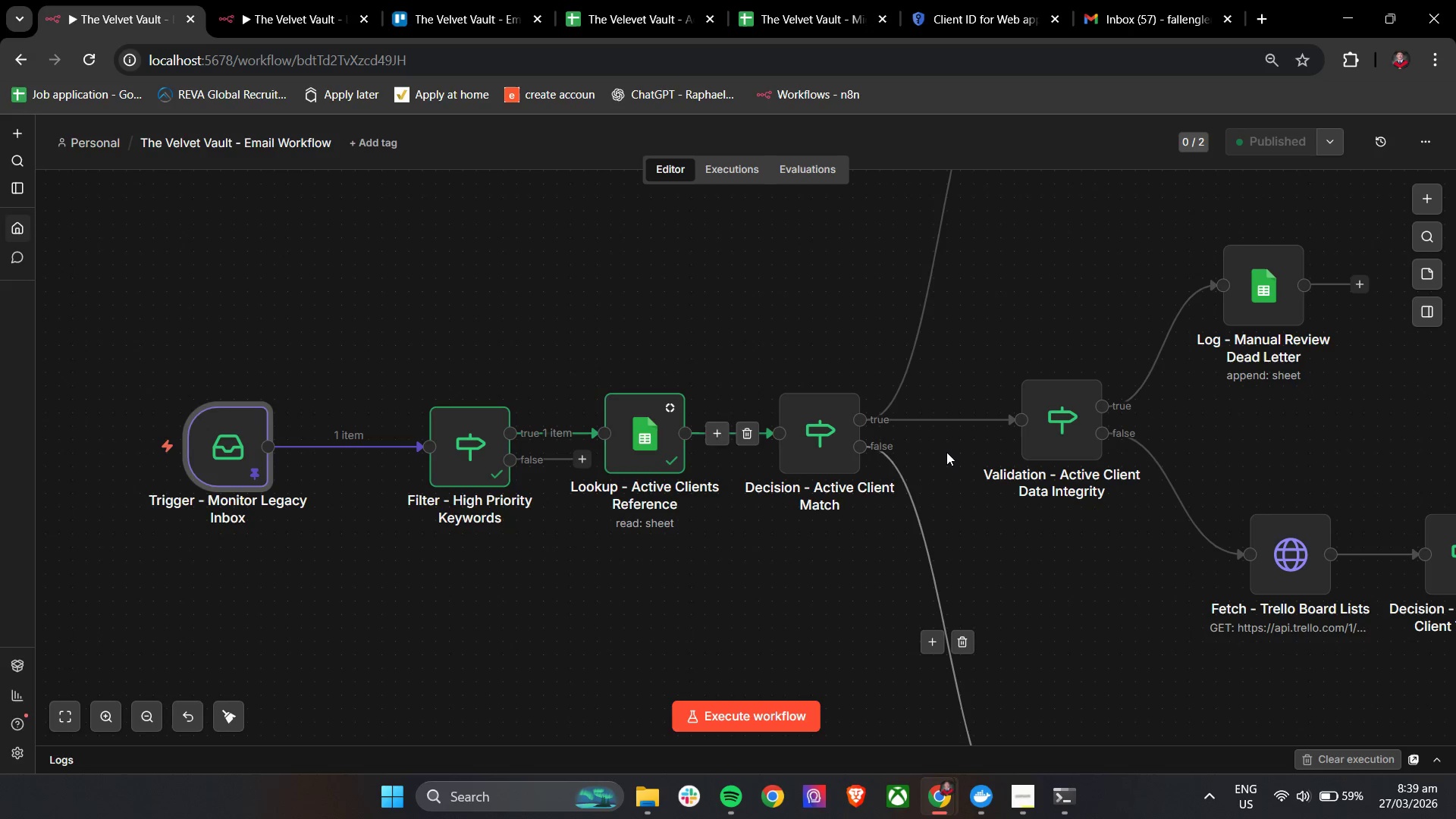 
hold_key(key=ControlLeft, duration=0.34)
scroll: coordinate [934, 453], scroll_direction: down, amount: 3.0
 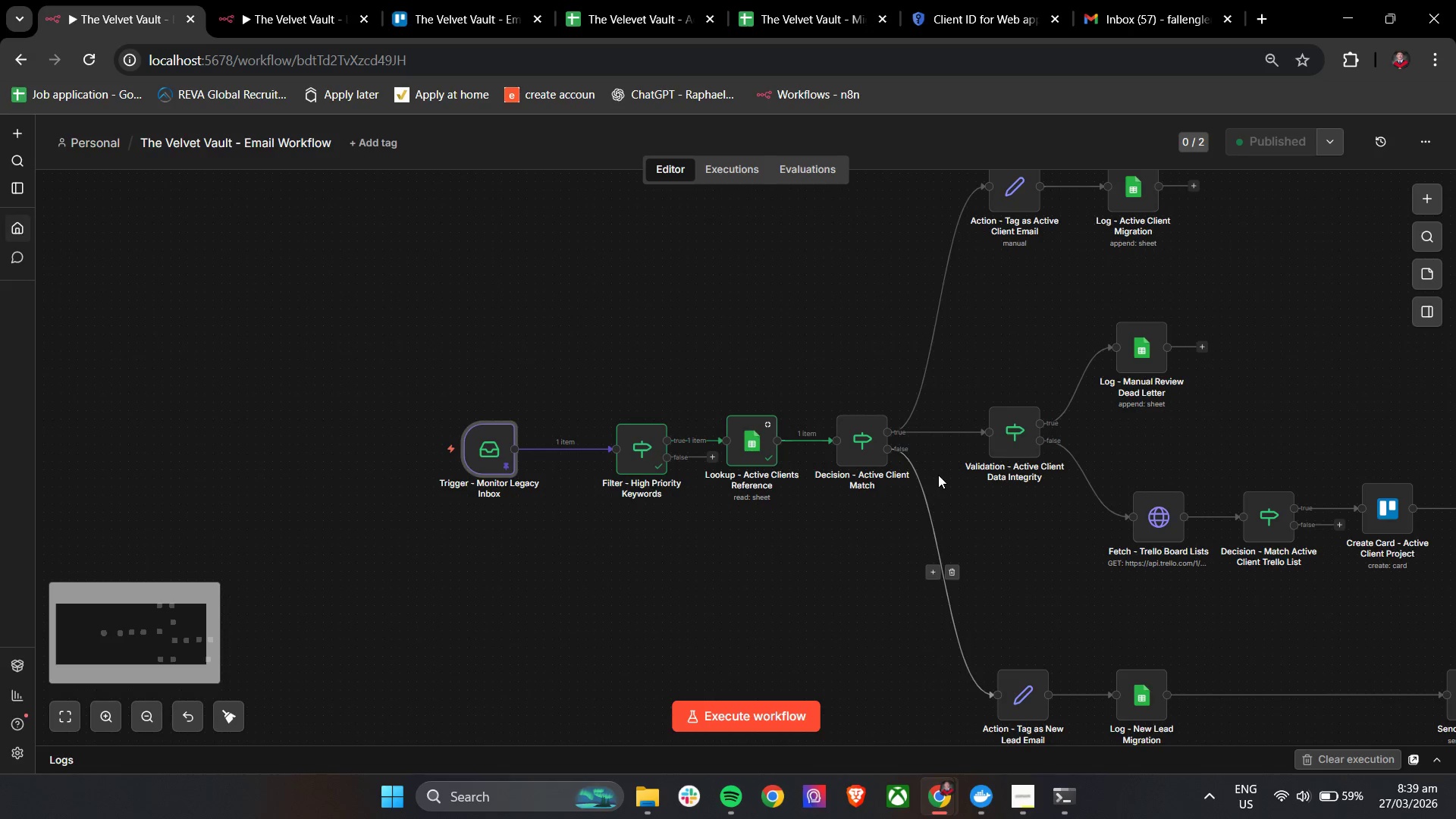 
hold_key(key=ControlLeft, duration=0.88)
scroll: coordinate [938, 475], scroll_direction: down, amount: 1.0
 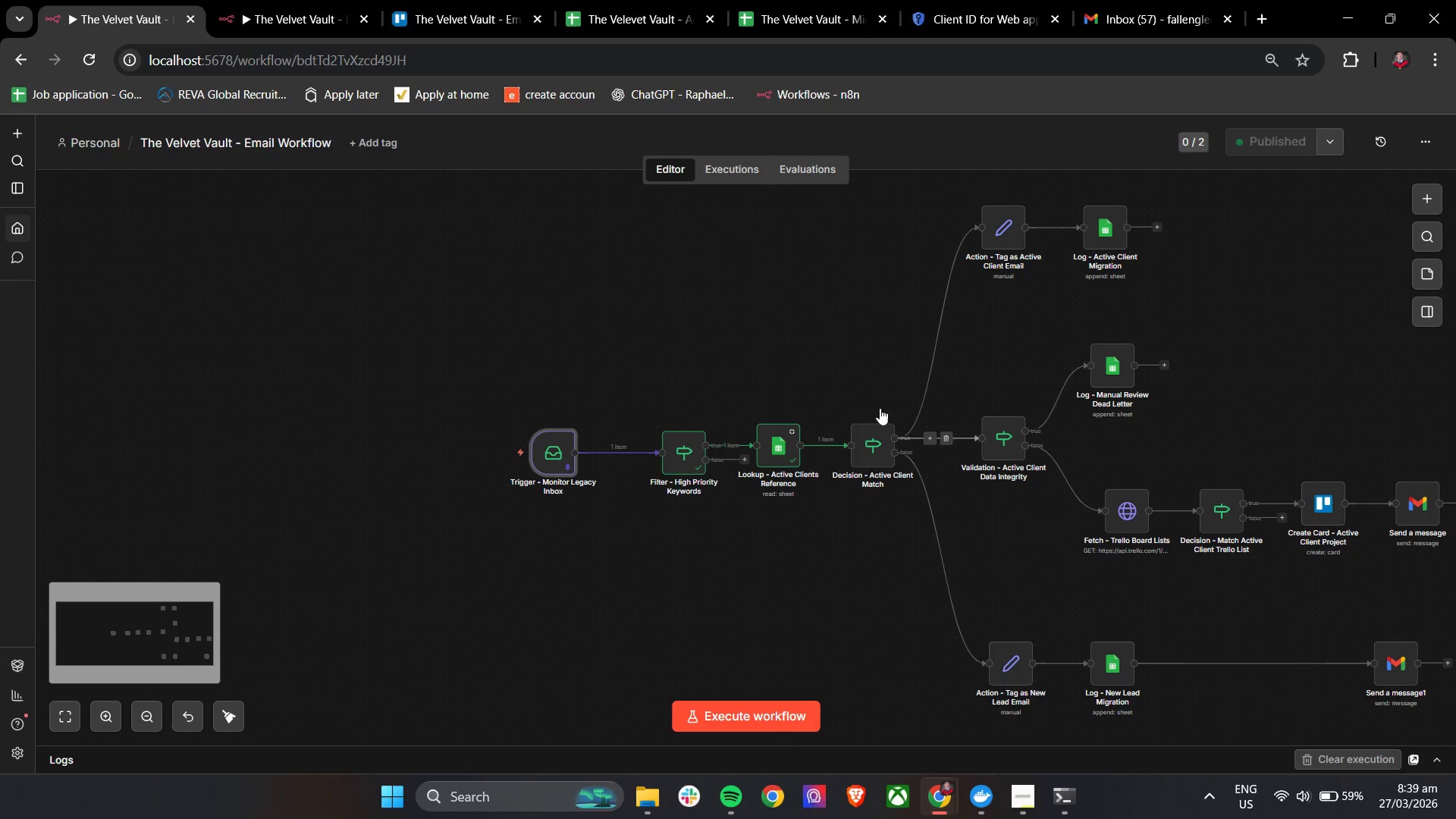 
hold_key(key=ControlLeft, duration=1.97)
left_click([856, 414])
 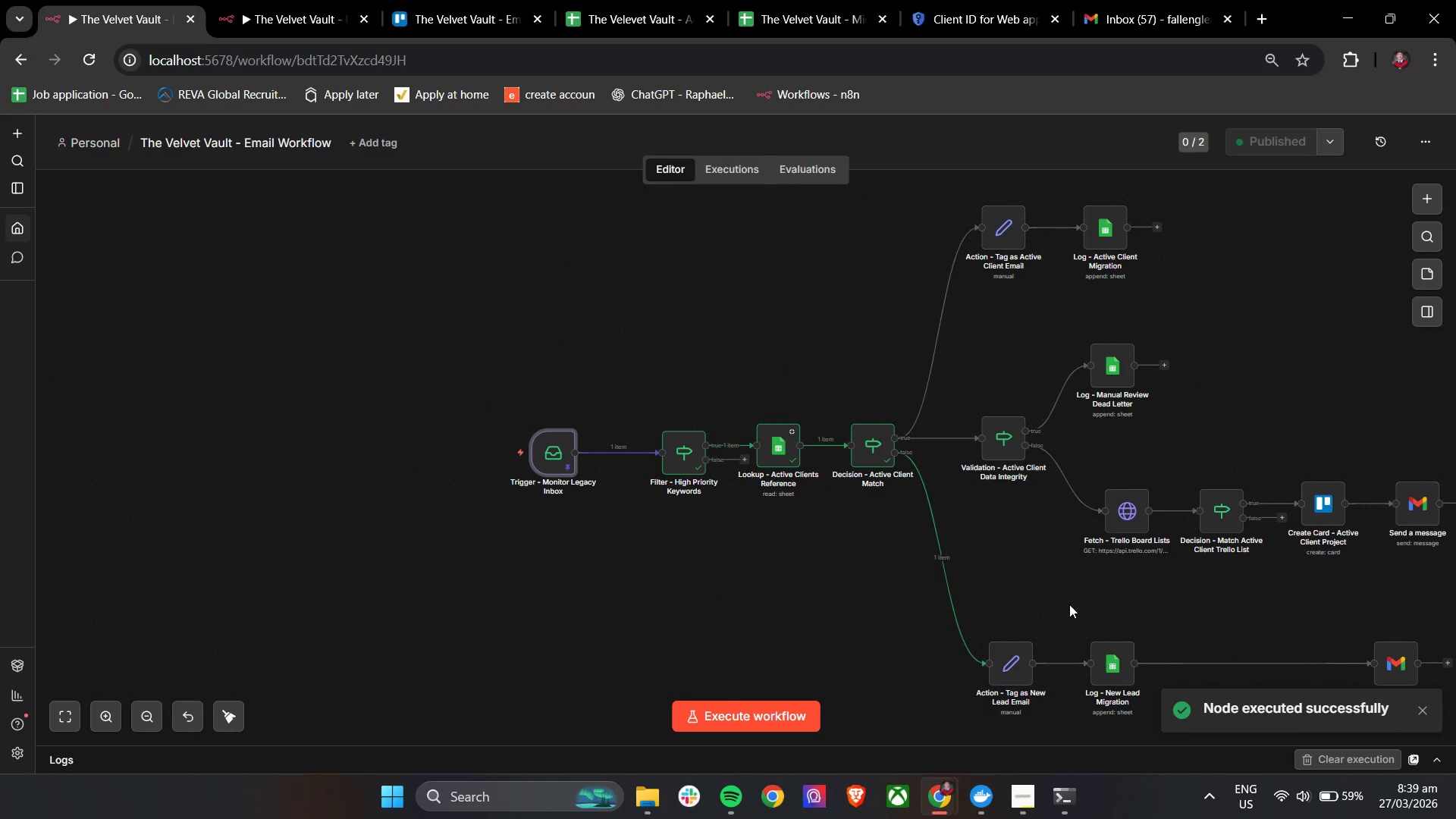 
hold_key(key=ControlLeft, duration=1.41)
scroll: coordinate [996, 530], scroll_direction: up, amount: 4.0
 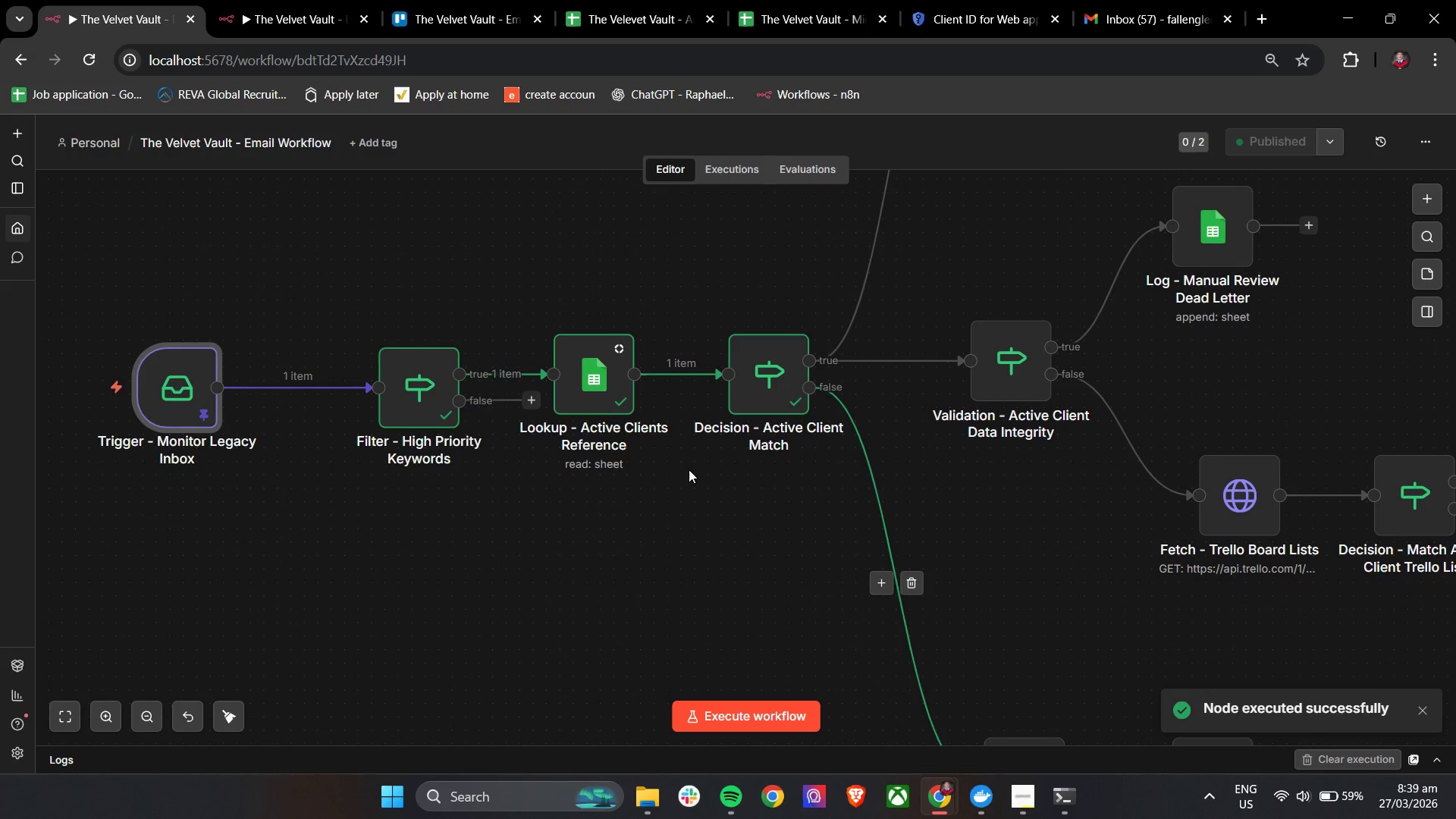 
double_click([583, 383])
 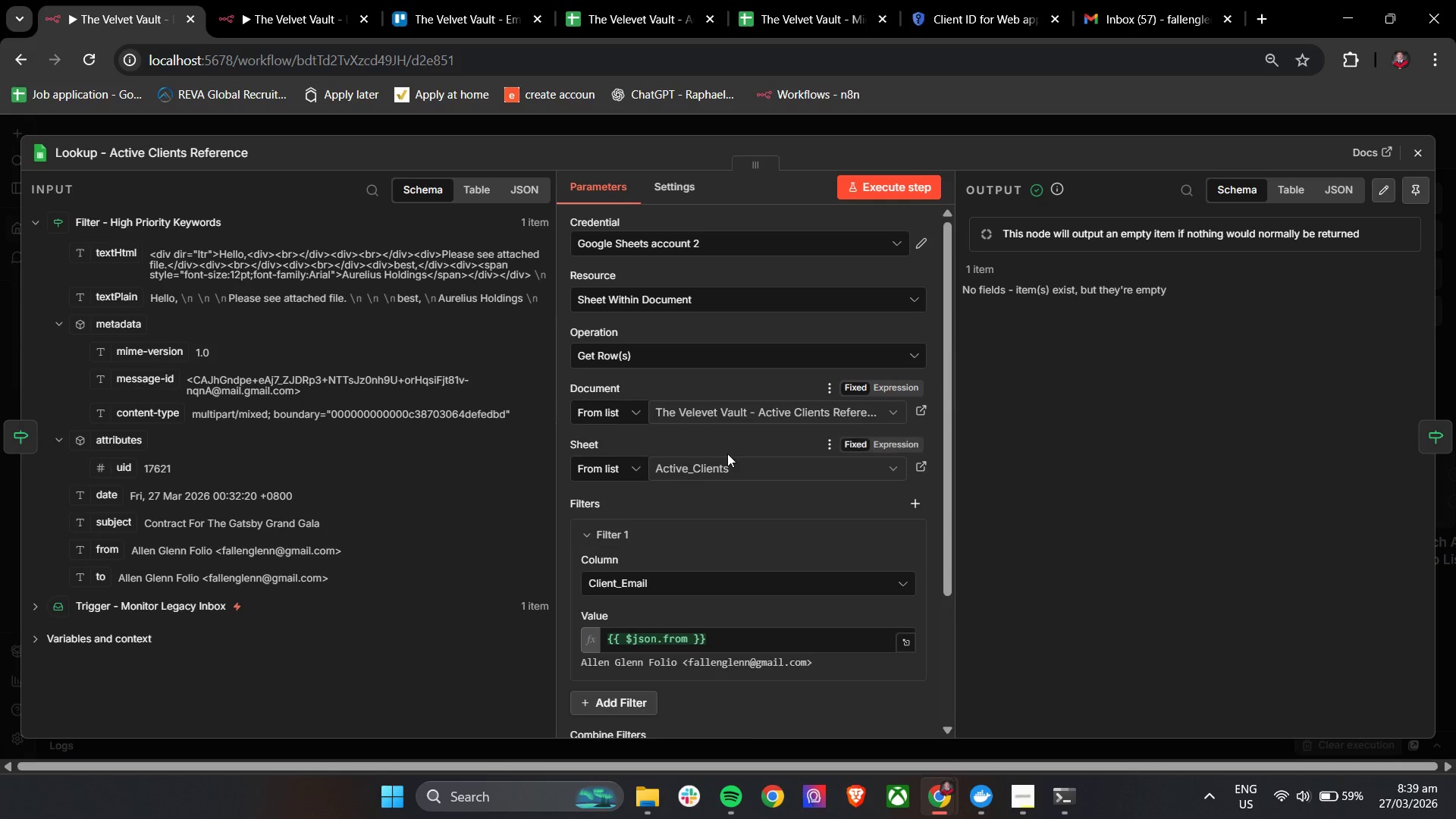 
wait(7.19)
 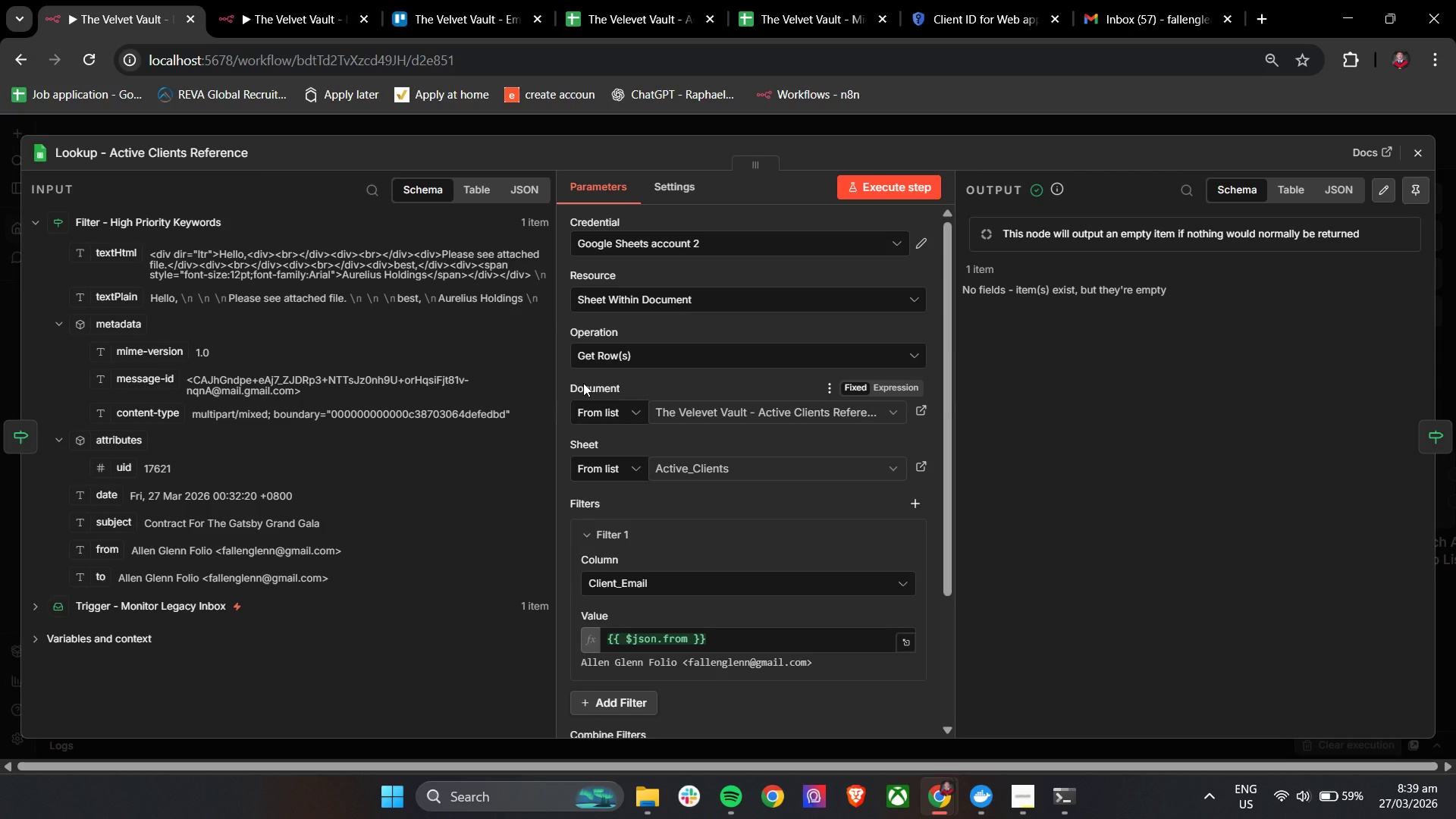 
mouse_move([741, 415])
 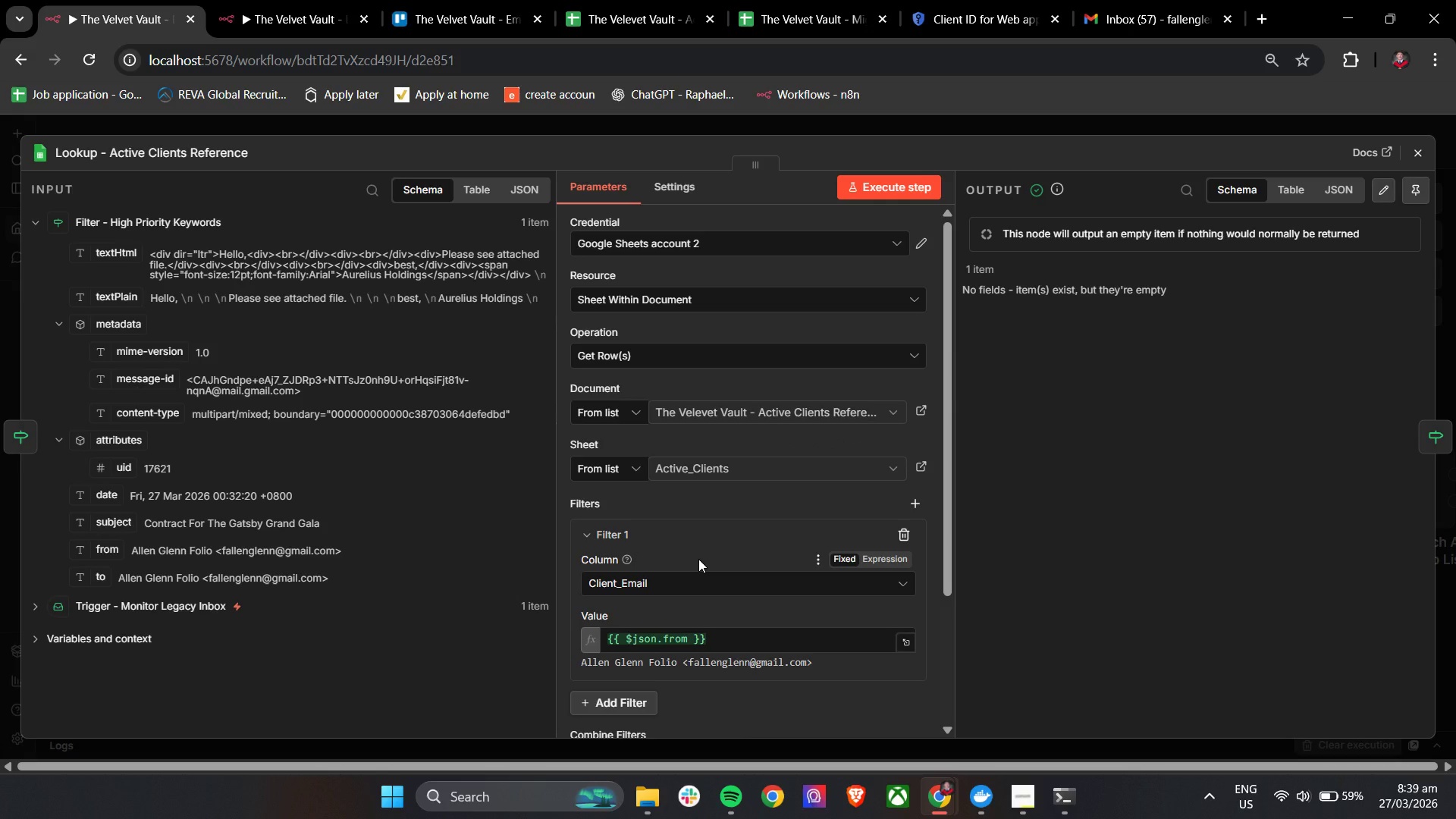 
double_click([672, 586])
 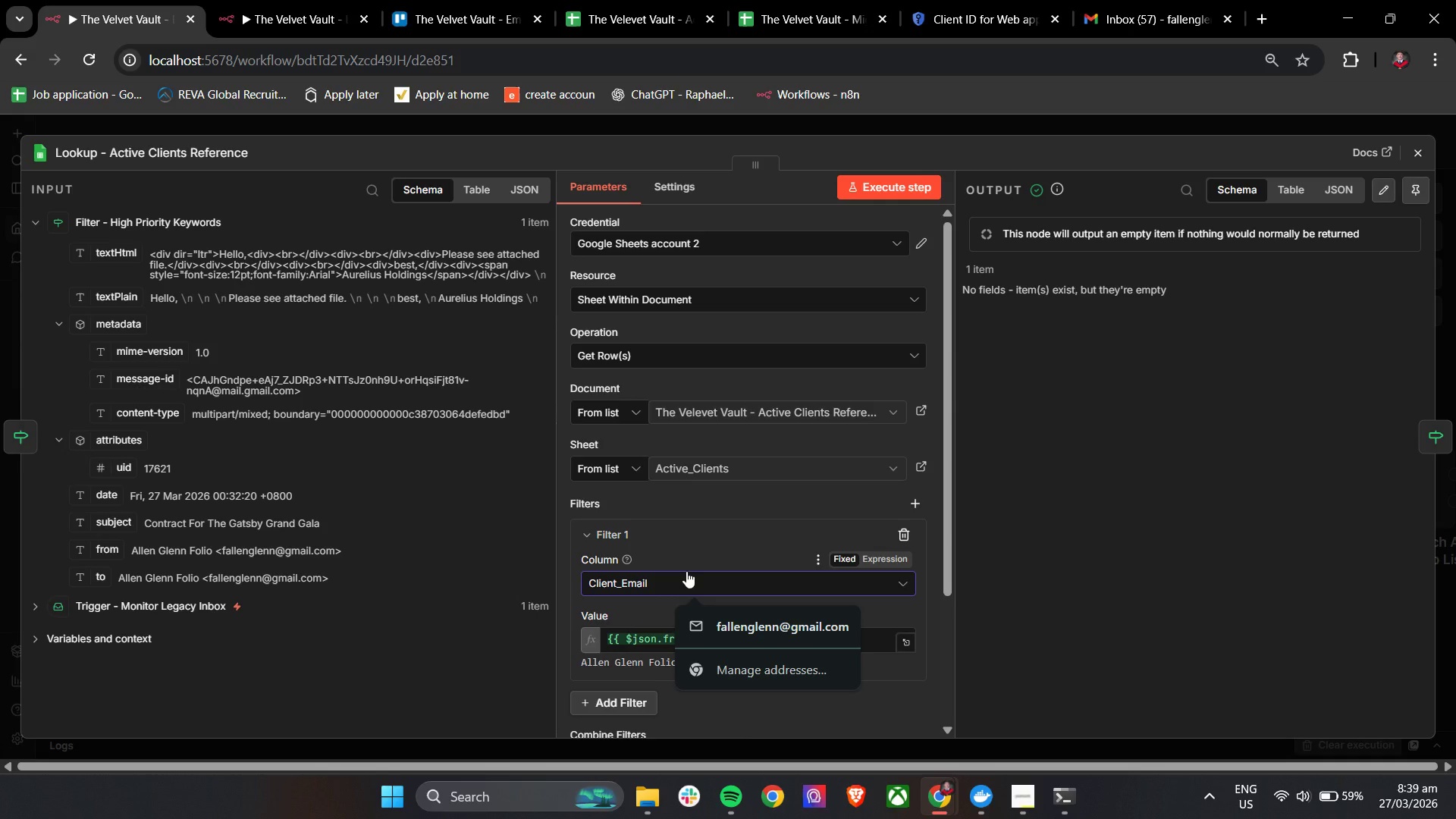 
left_click([698, 554])
 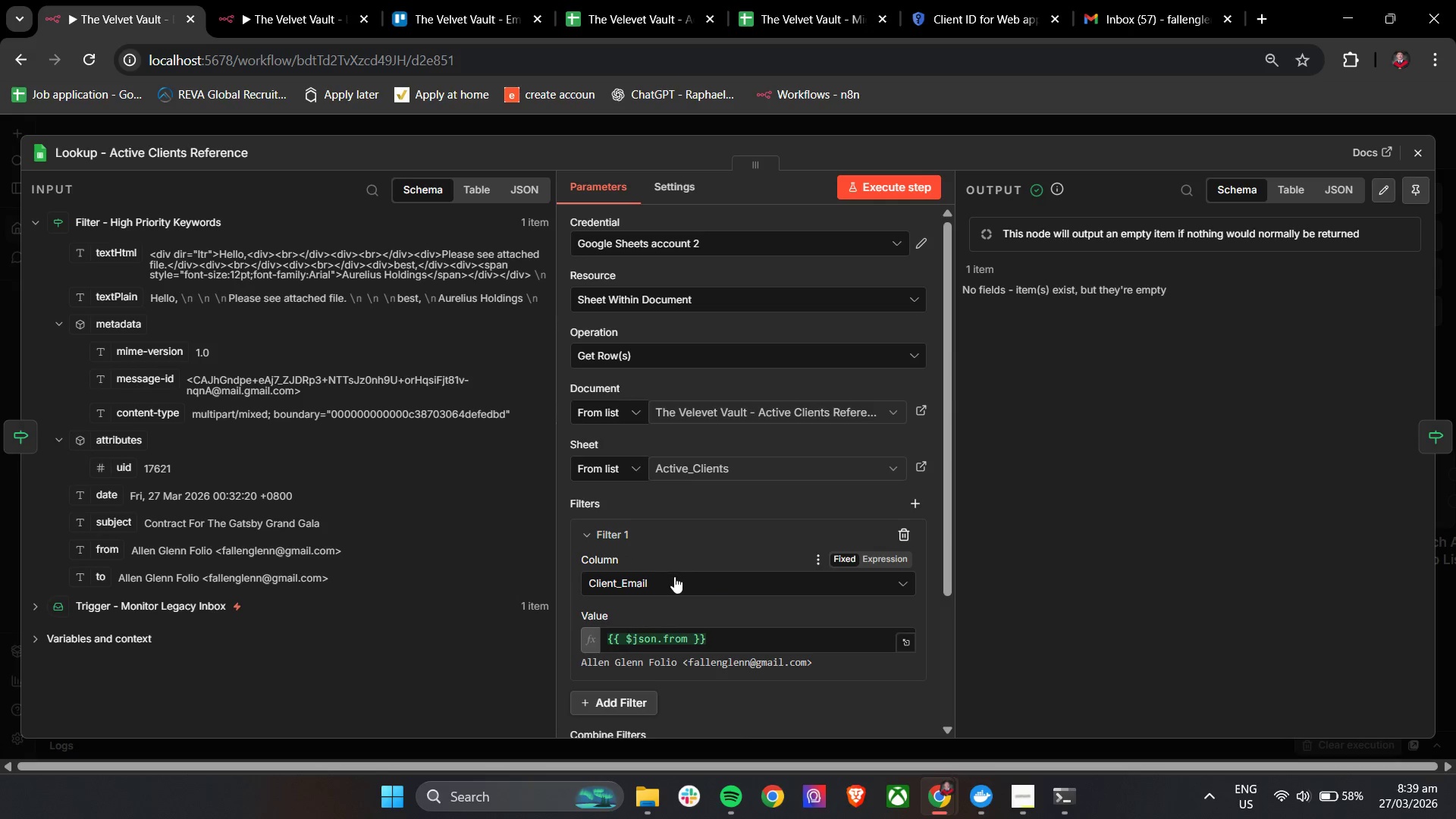 
left_click([674, 576])
 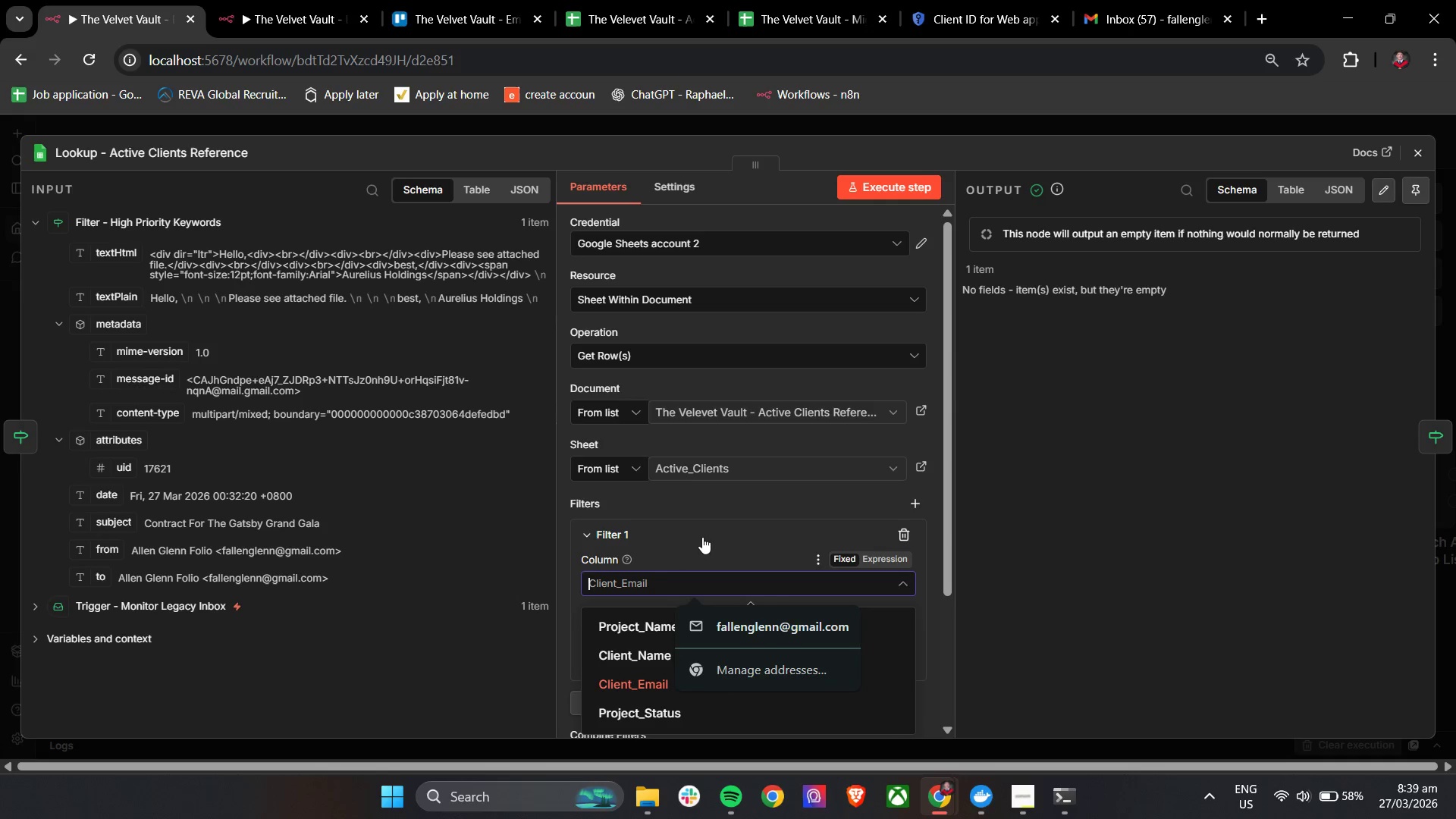 
left_click([702, 537])
 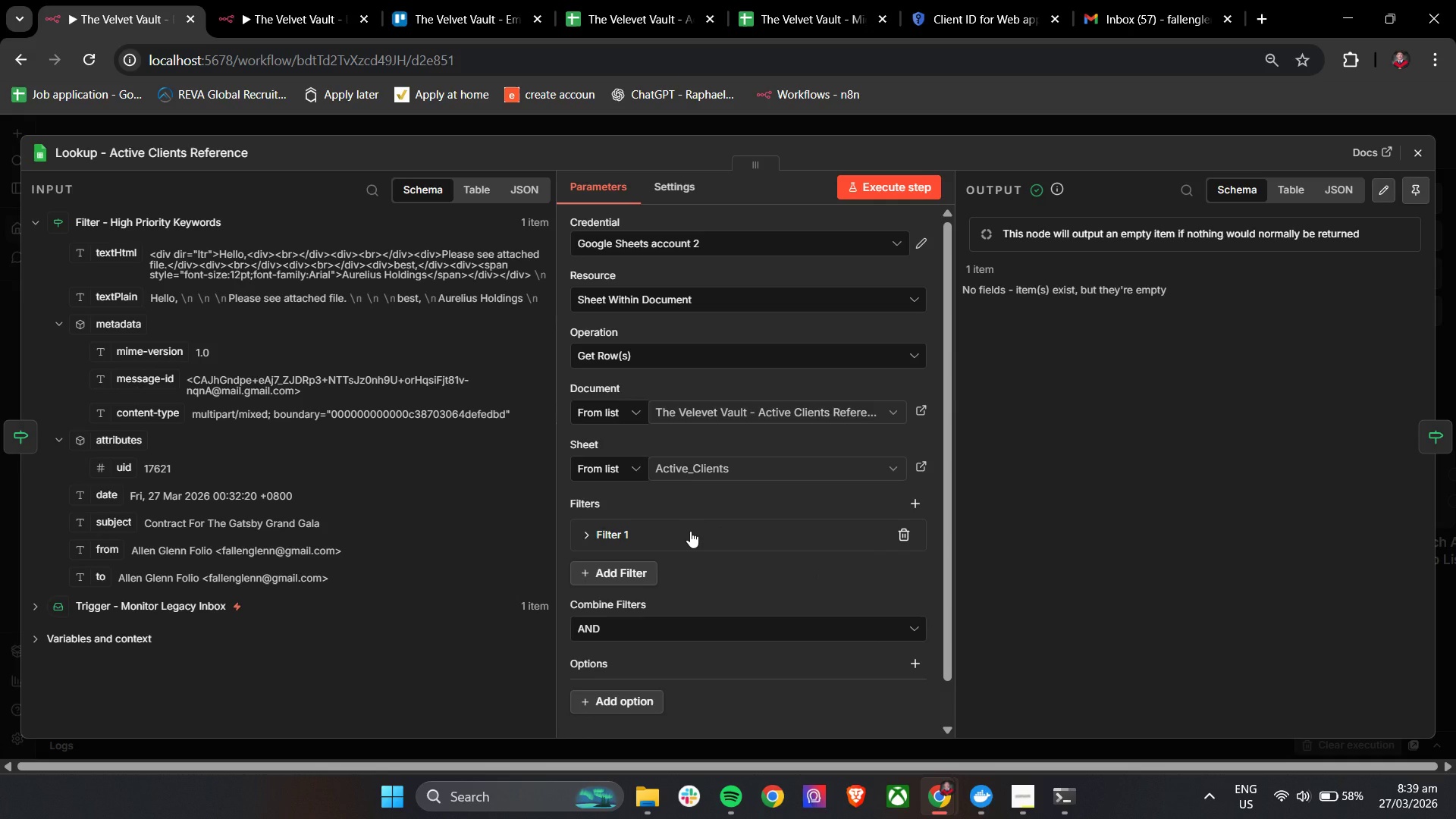 
wait(13.5)
 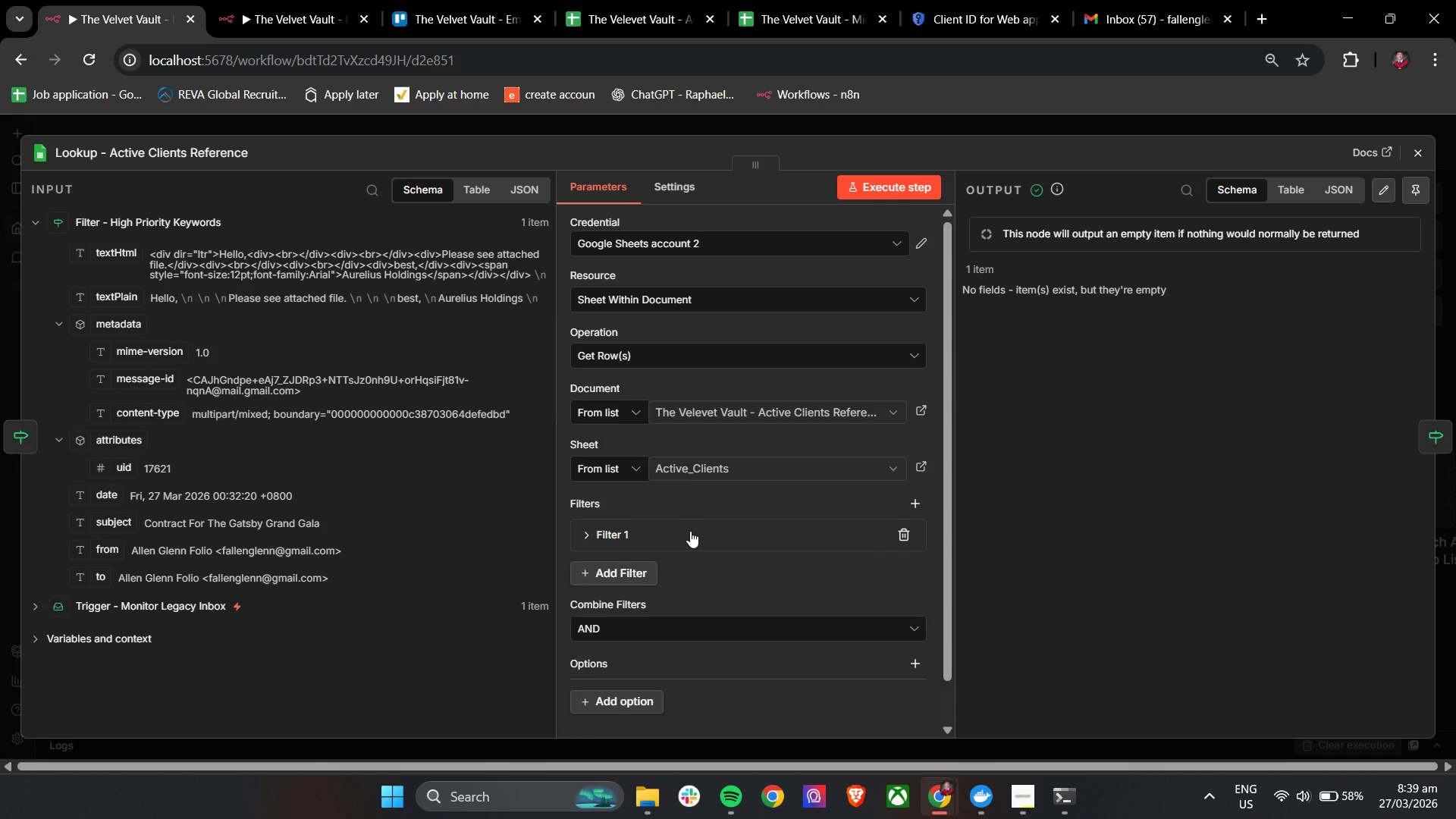 
scroll: coordinate [851, 529], scroll_direction: down, amount: 15.0
 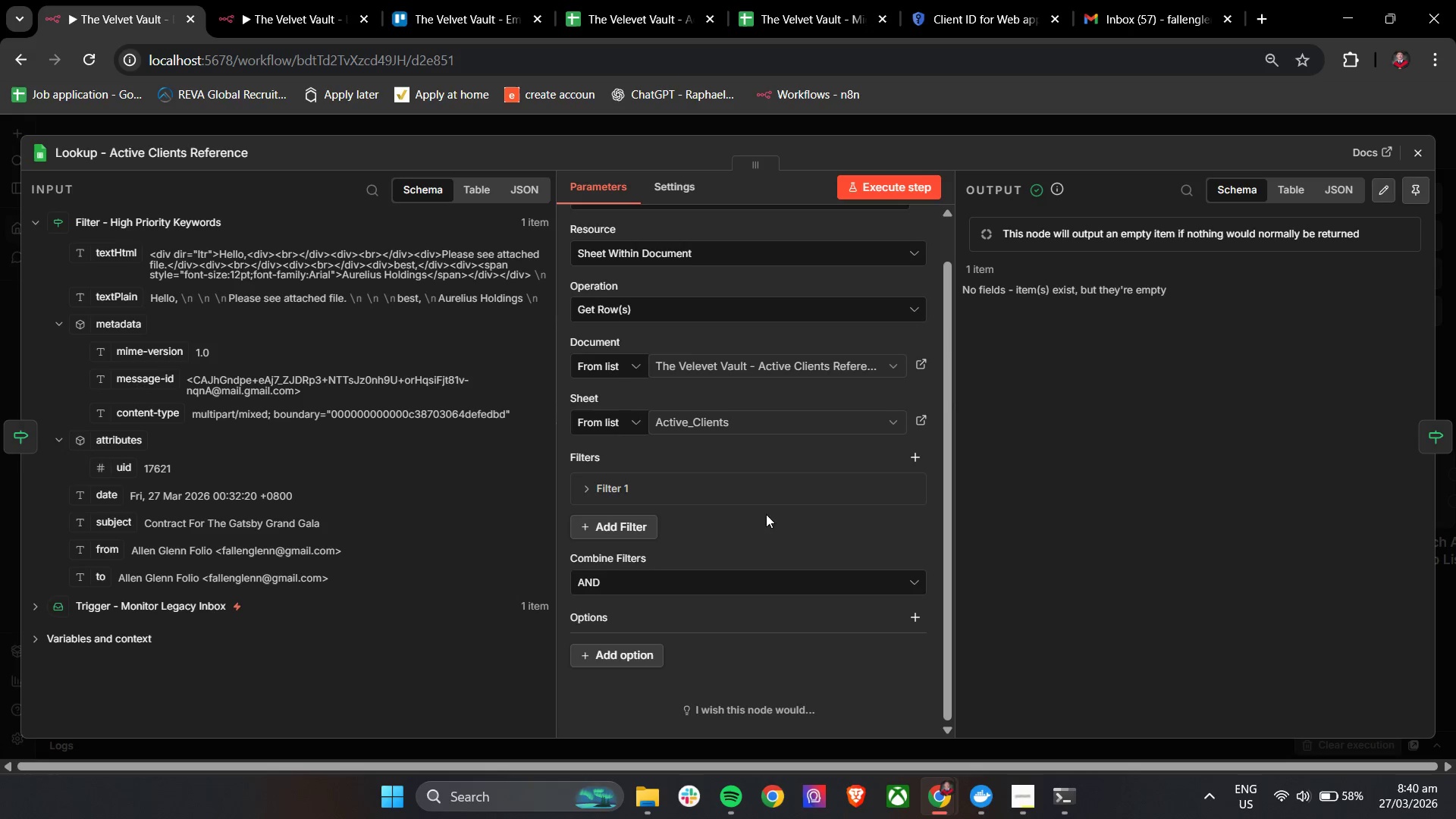 
left_click([654, 491])
 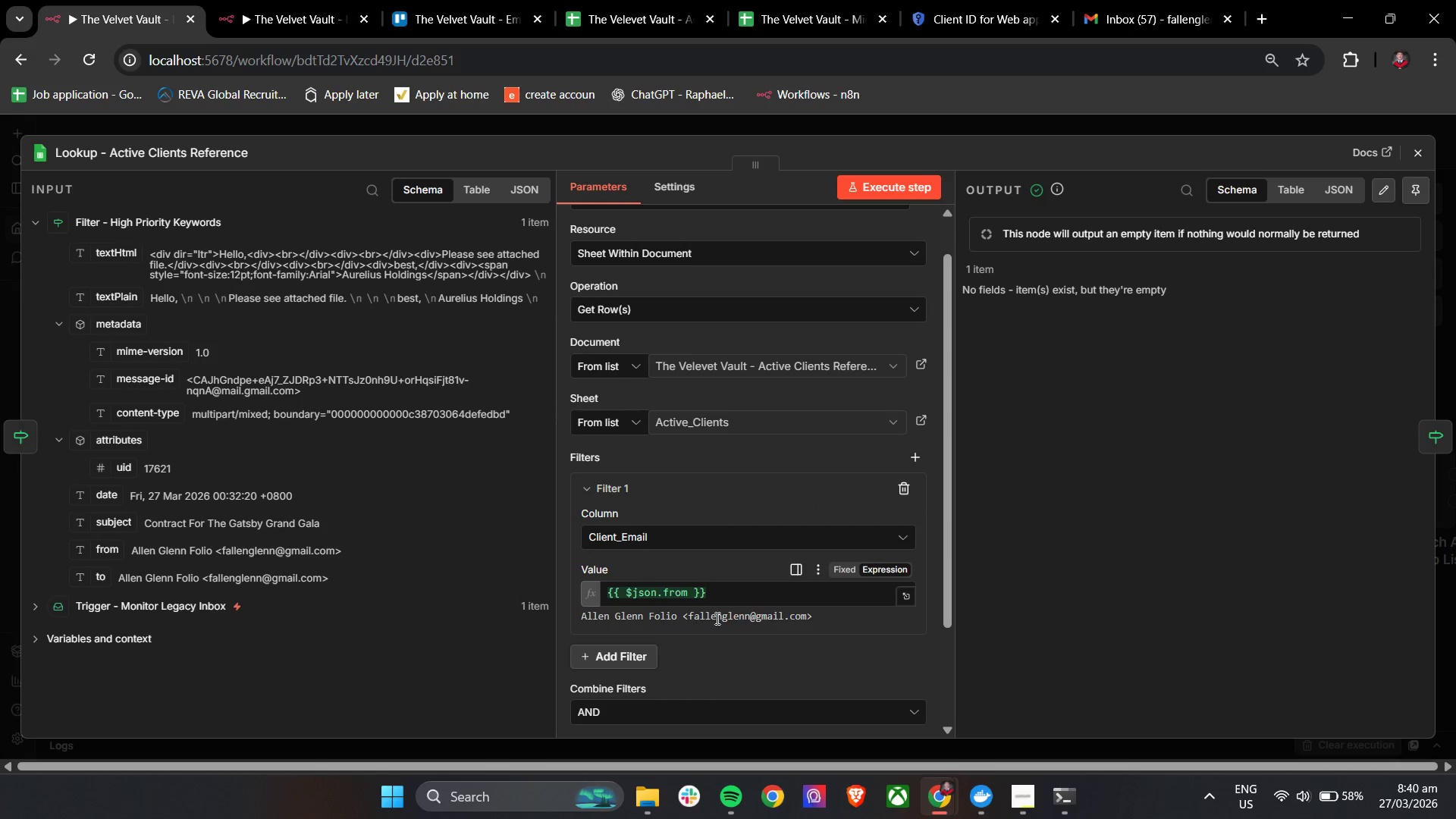 
left_click_drag(start_coordinate=[737, 599], to_coordinate=[554, 598])
 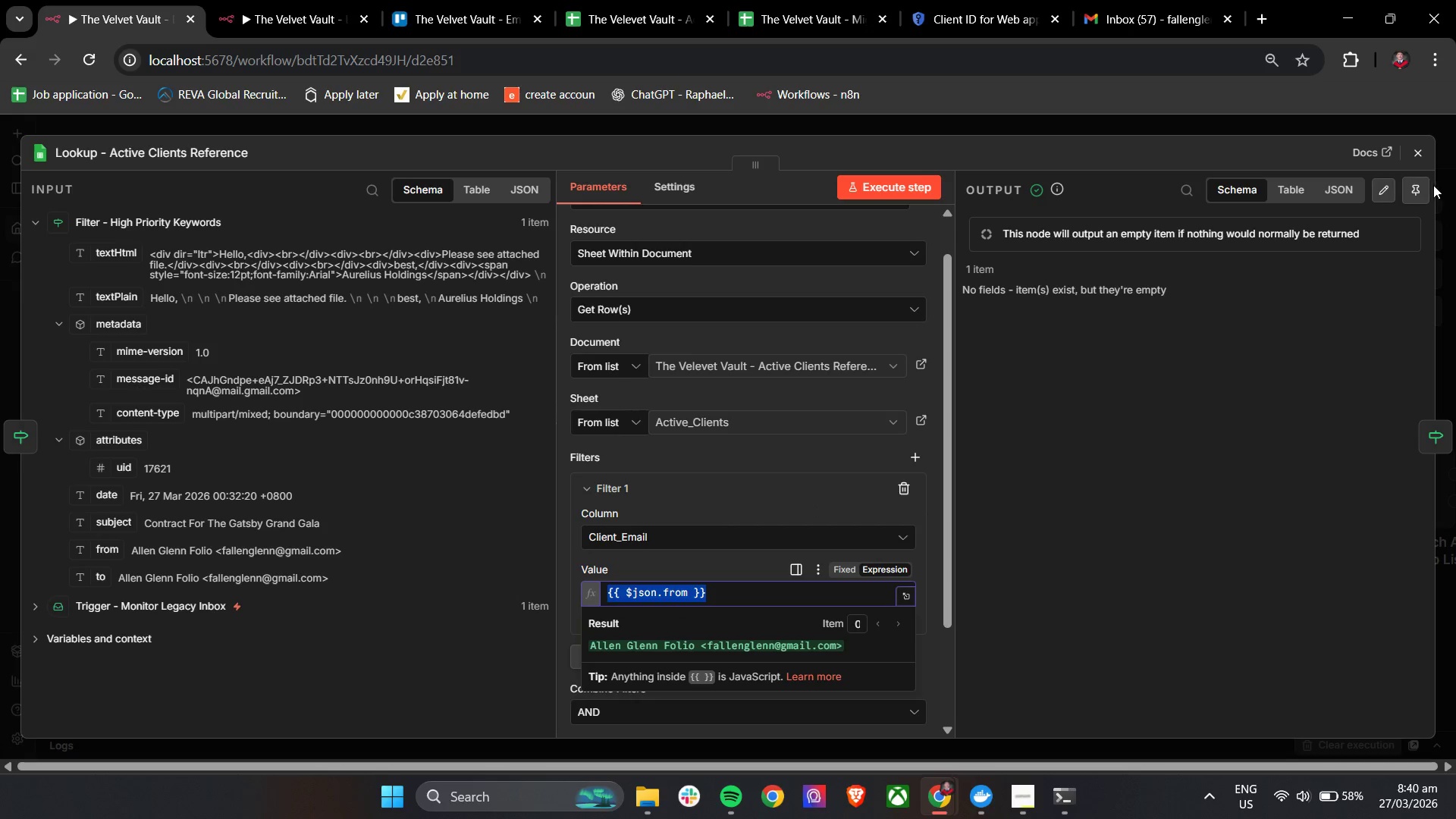 
left_click([1418, 152])
 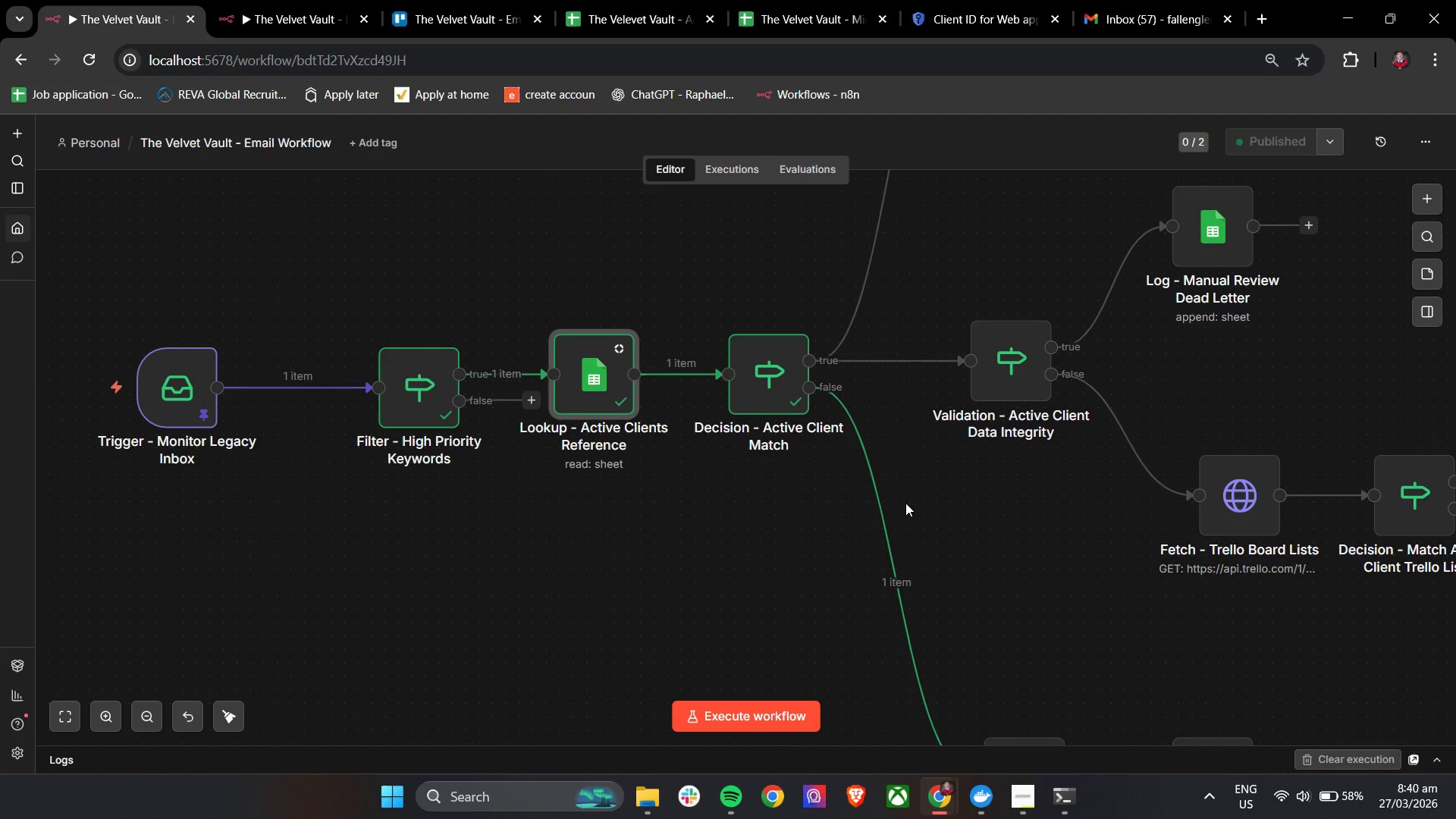 
key(Control+ControlLeft)
 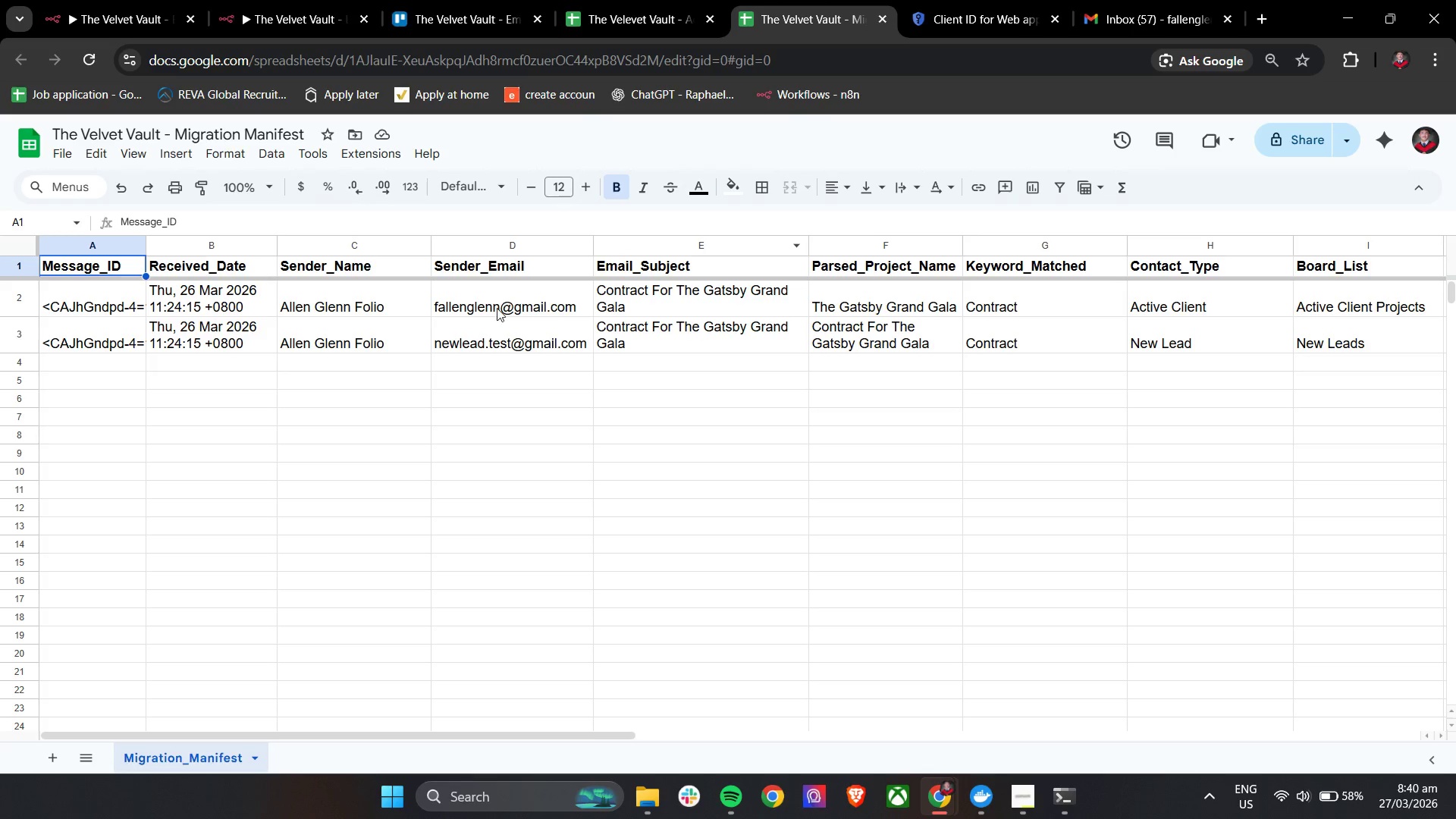 
hold_key(key=ShiftLeft, duration=1.52)
 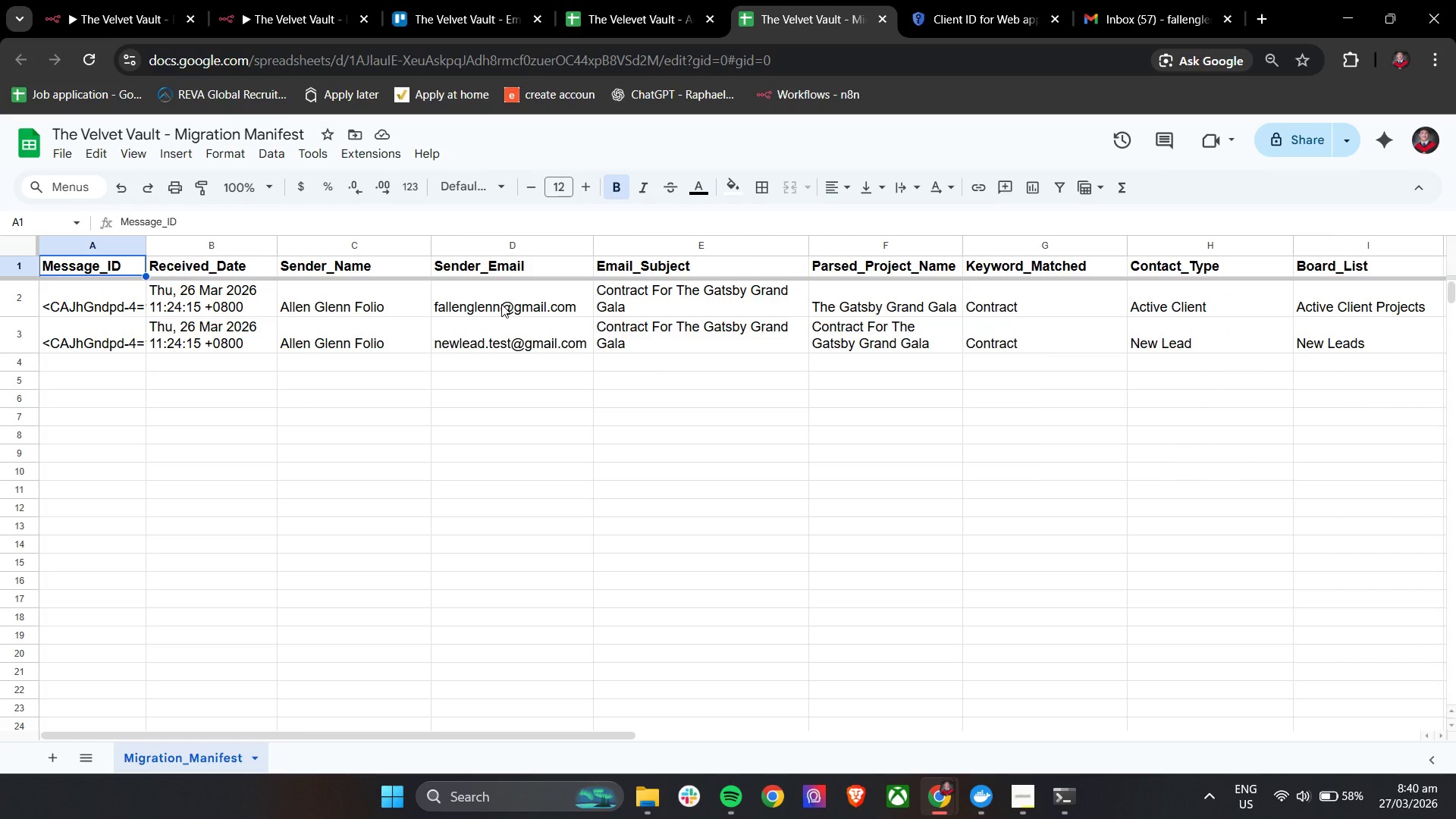 
hold_key(key=ShiftLeft, duration=1.51)
 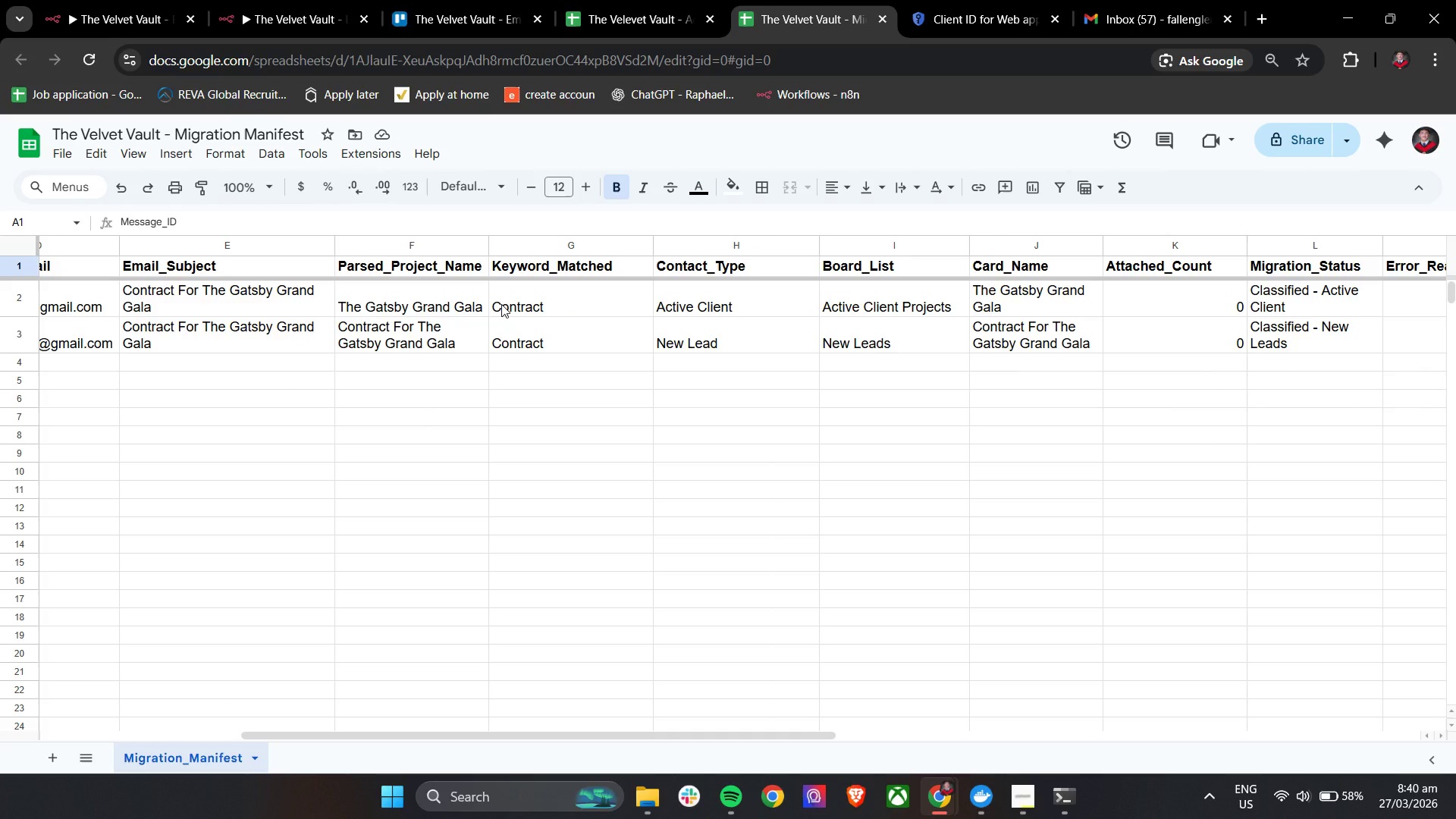 
hold_key(key=ShiftLeft, duration=1.5)
 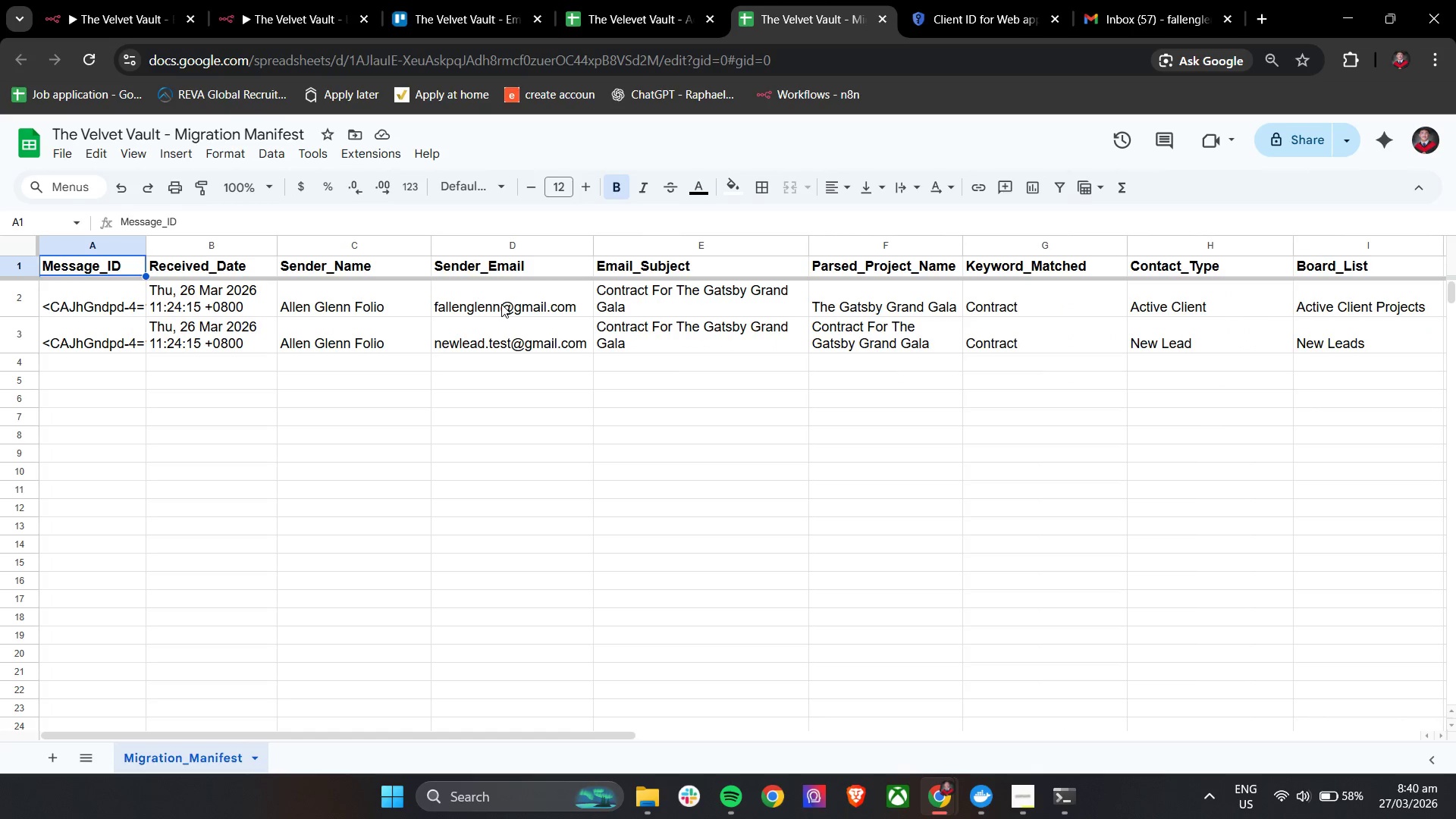 
scroll: coordinate [501, 304], scroll_direction: down, amount: 1.0
 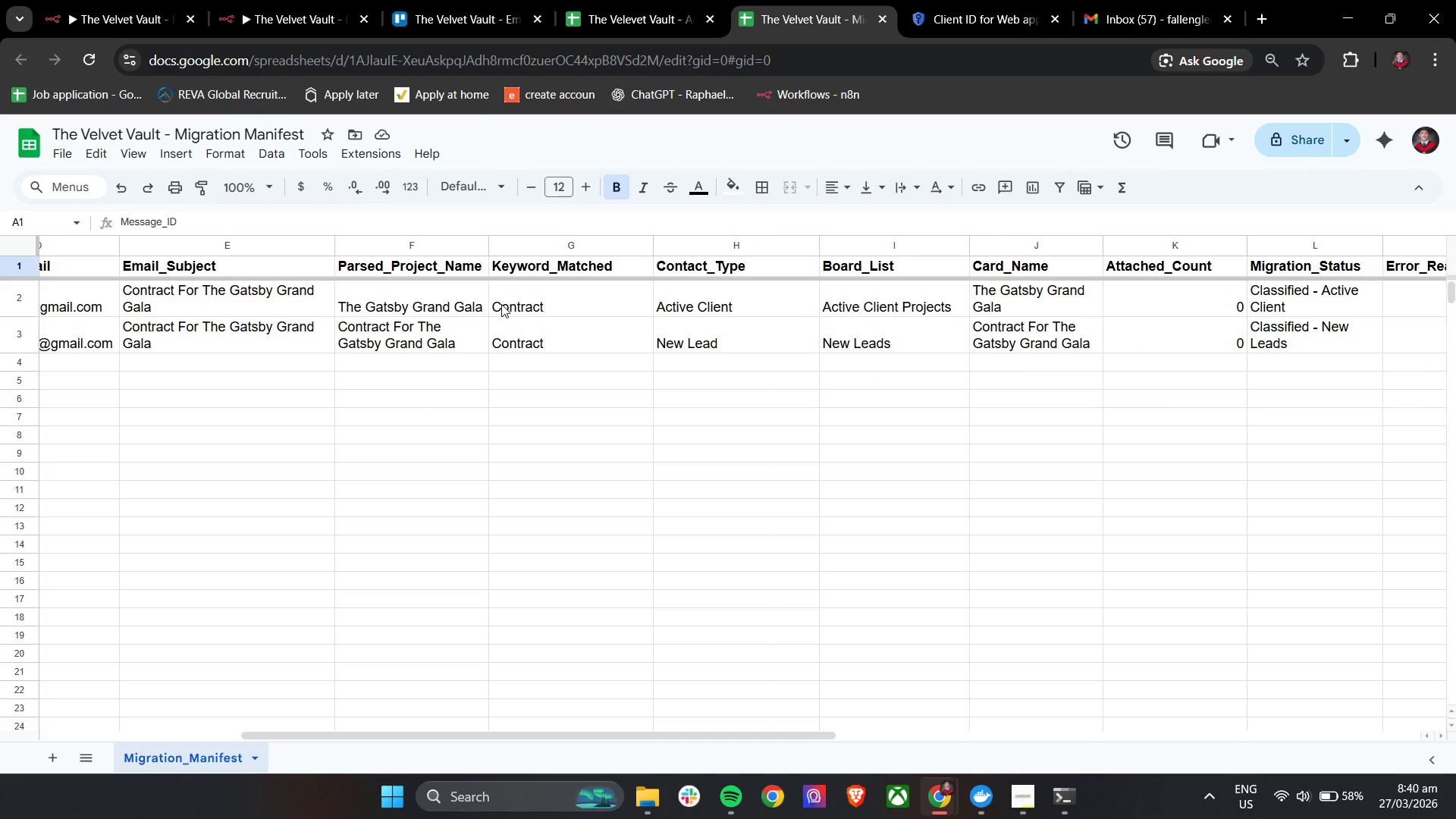 
hold_key(key=ShiftLeft, duration=1.5)
scroll: coordinate [501, 304], scroll_direction: up, amount: 8.0
 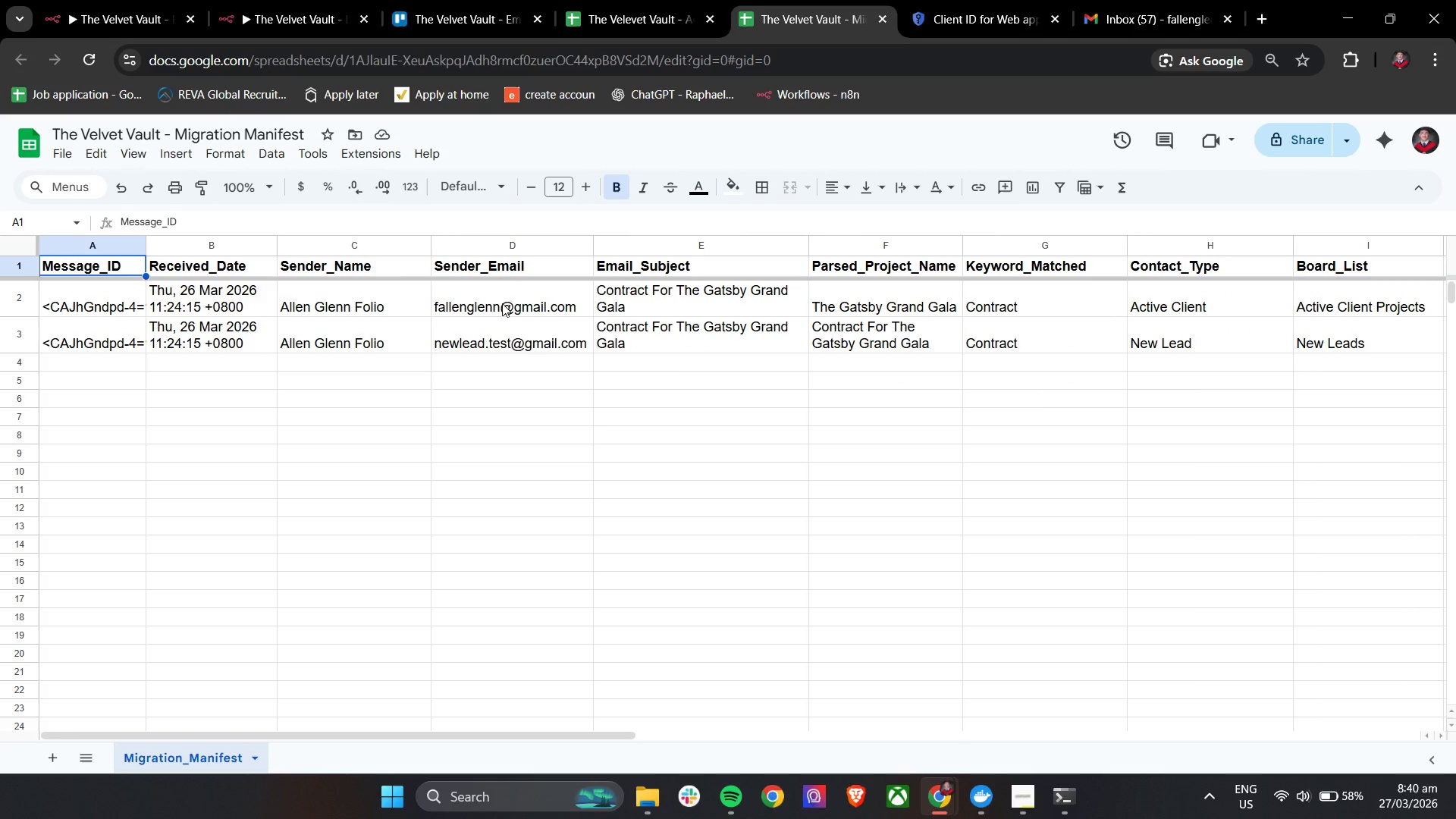 
key(Shift+ShiftLeft)
 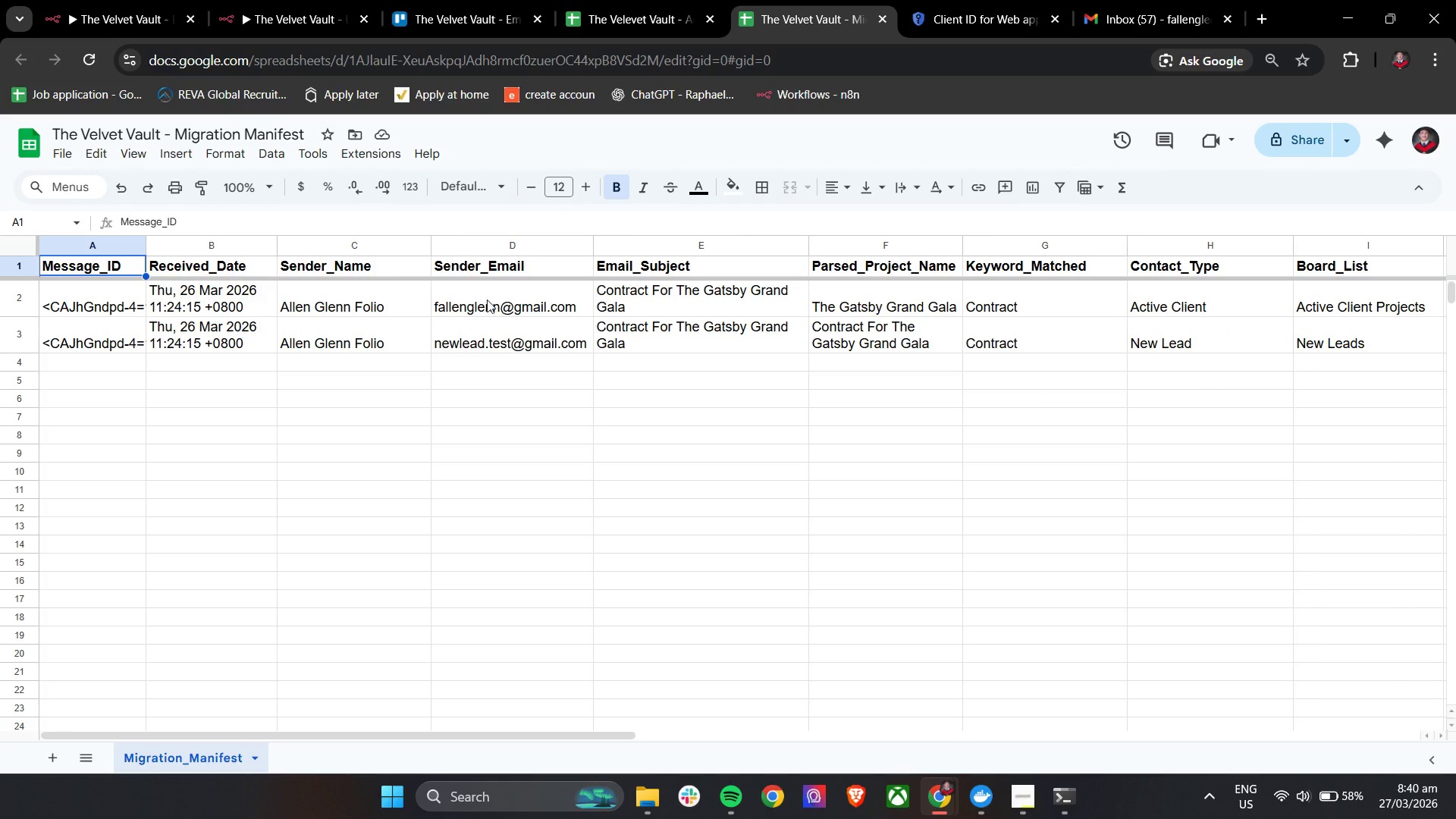 
key(Shift+ShiftLeft)
 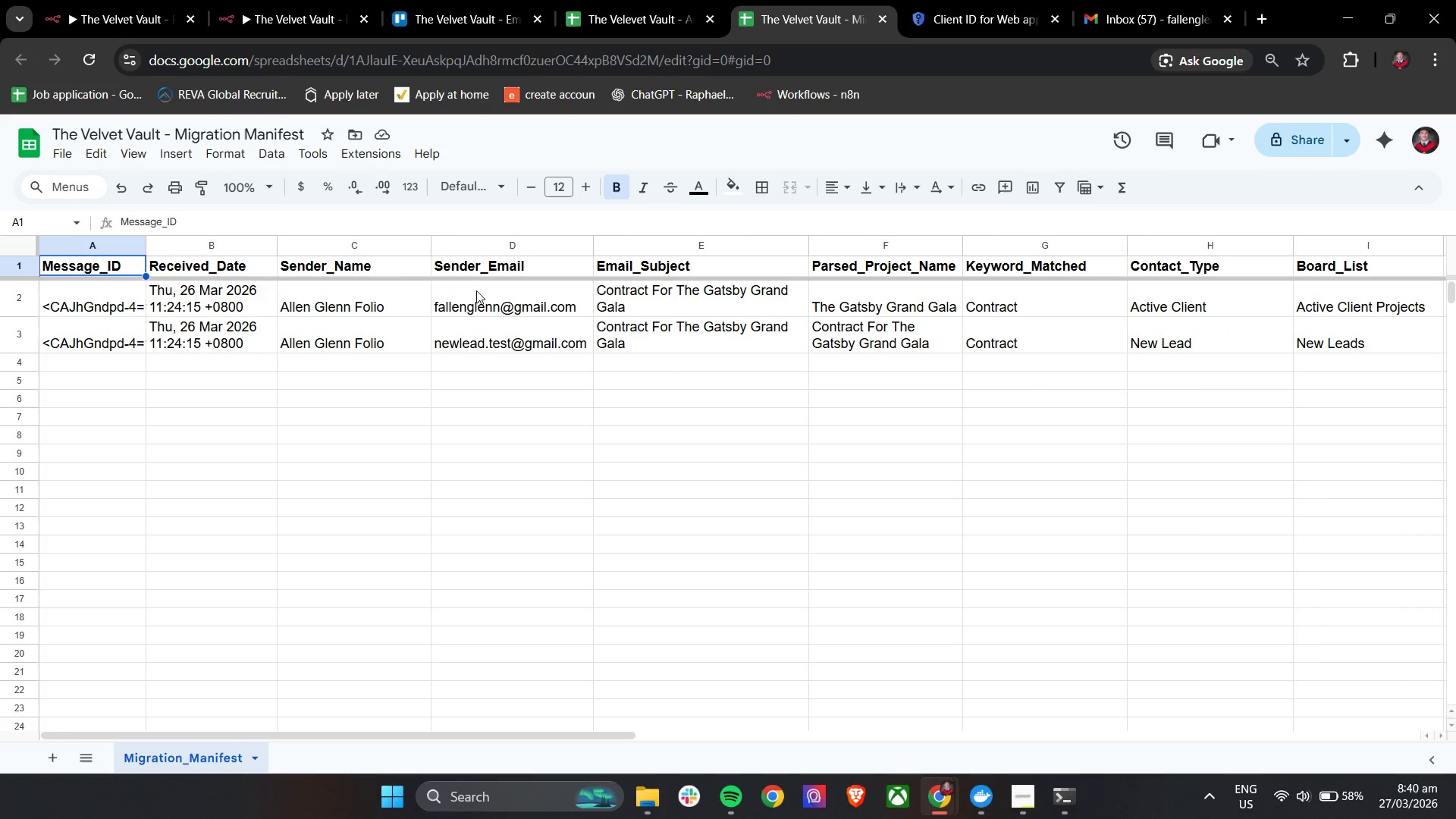 
key(Shift+ShiftLeft)
 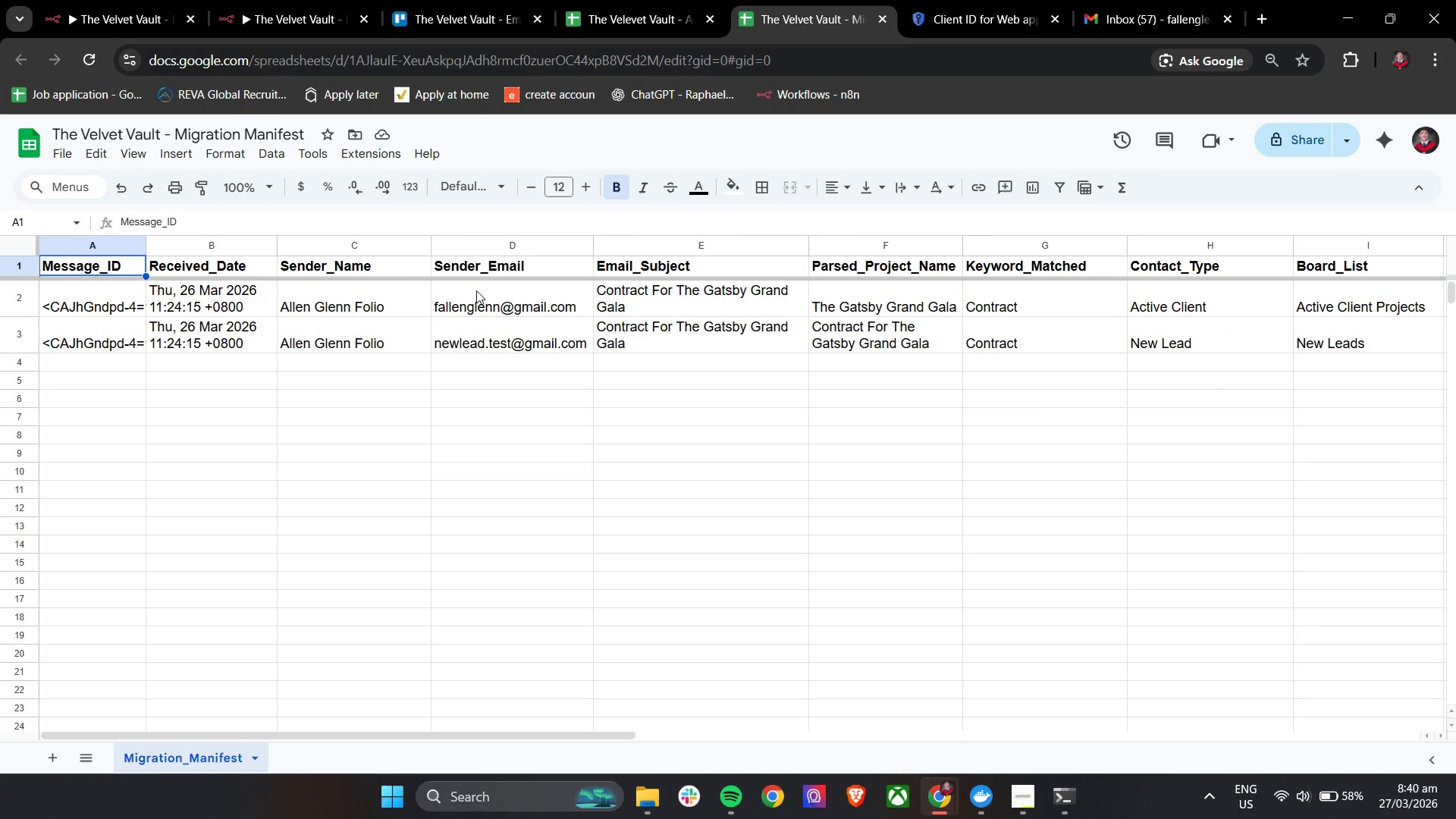 
key(Shift+ShiftLeft)
 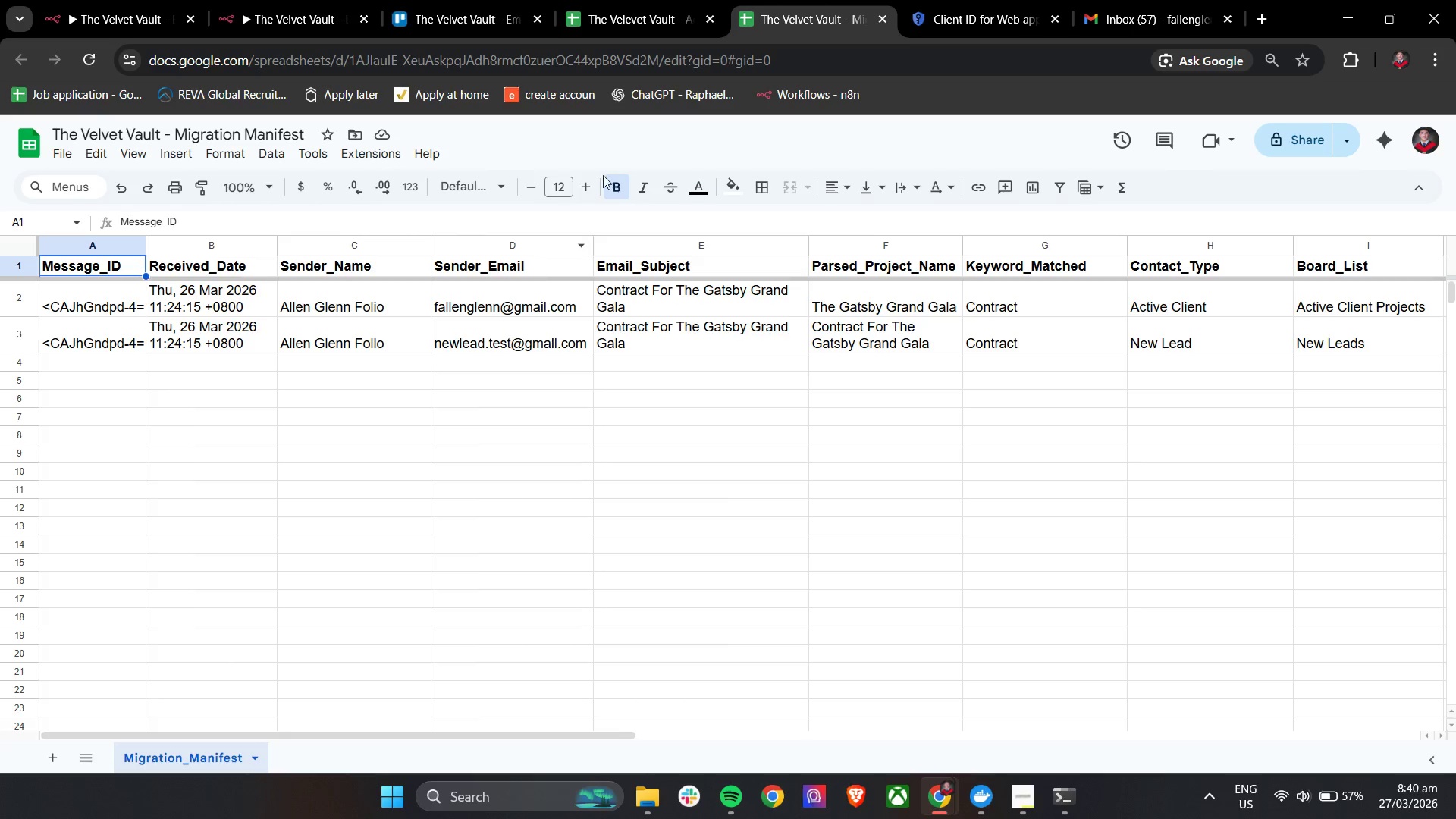 
wait(7.09)
 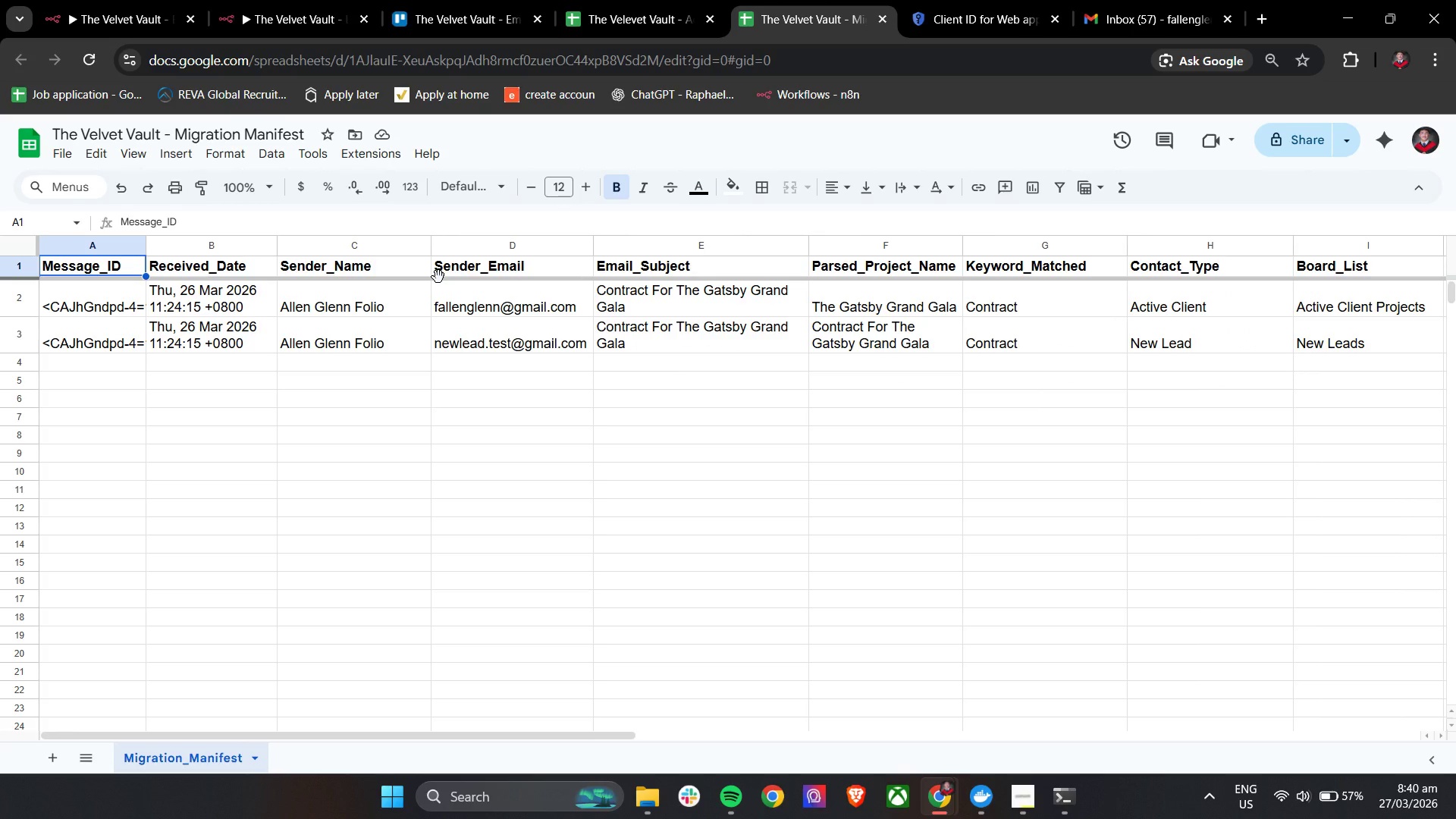 
mouse_move([436, 17])
 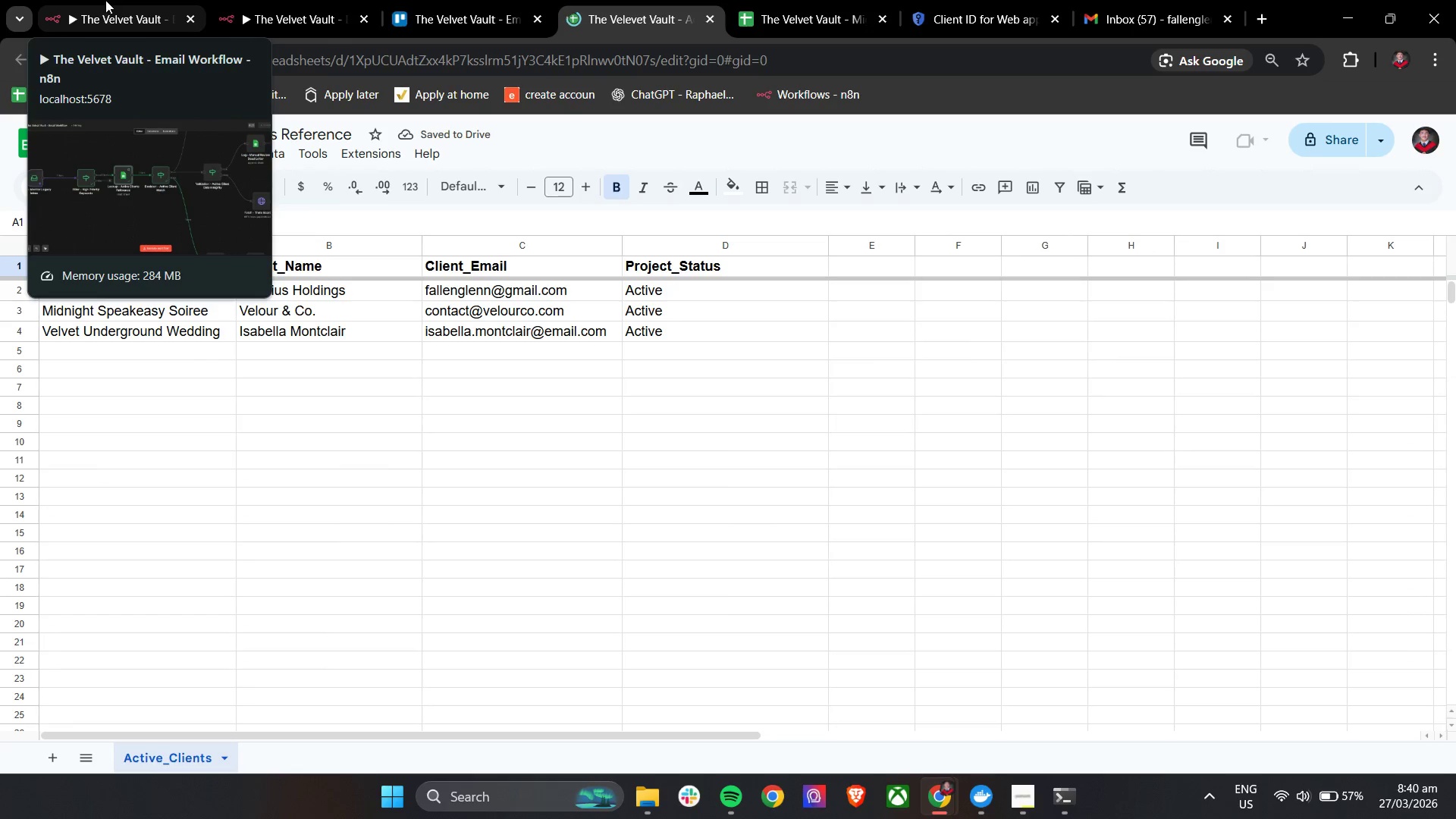 
left_click([108, 0])
 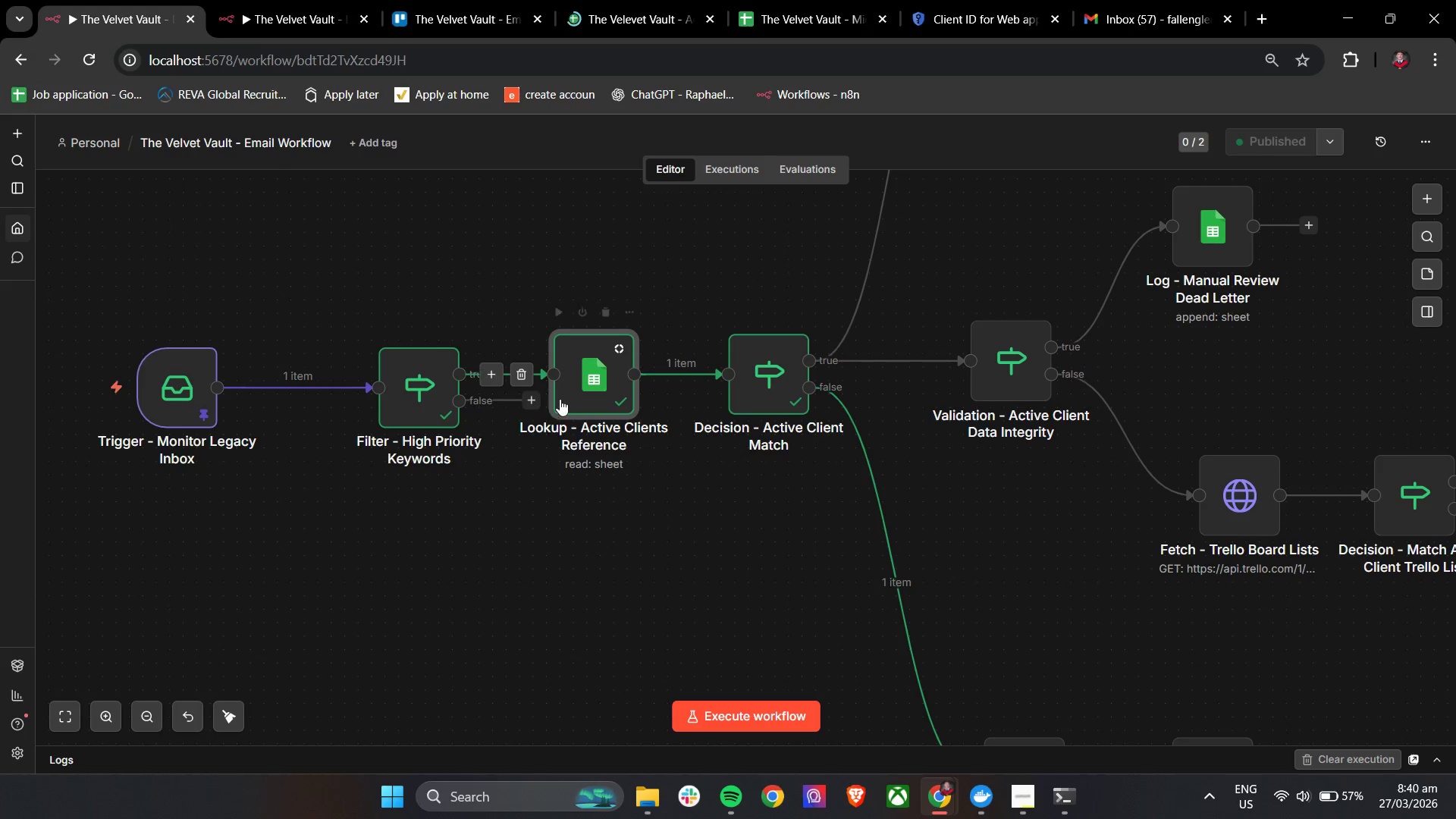 
double_click([576, 399])
 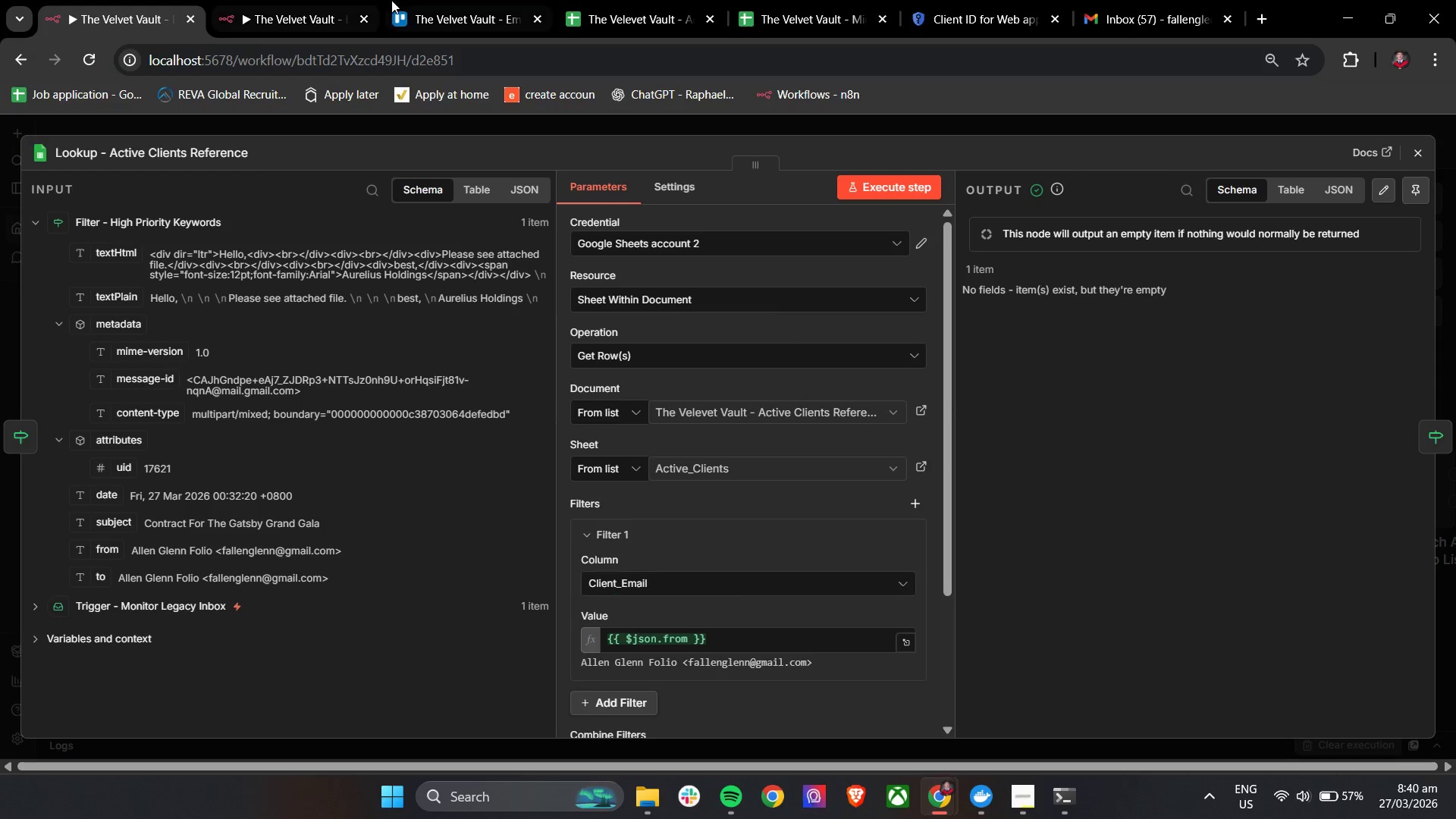 
double_click([623, 0])
 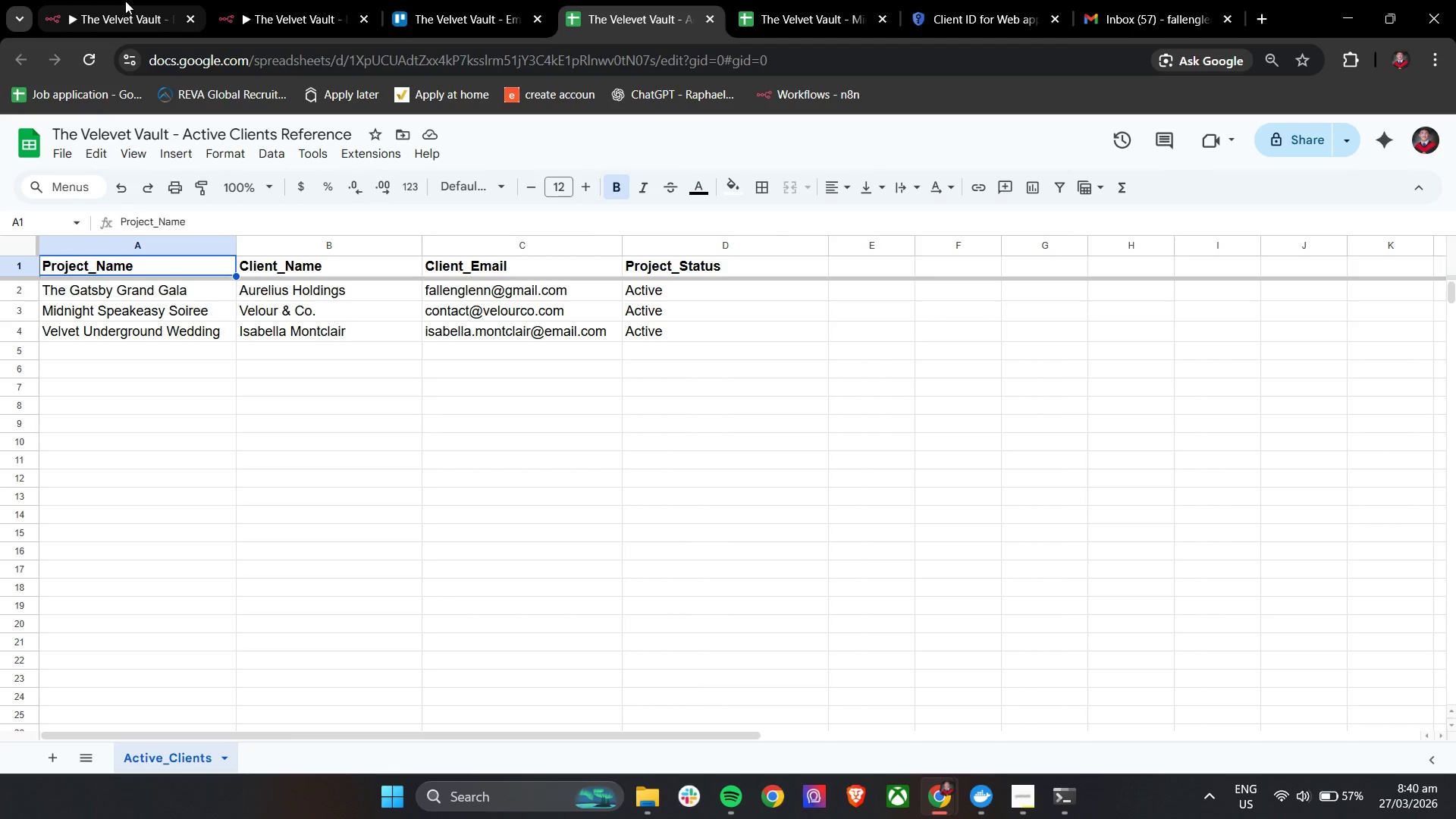 
left_click([124, 0])
 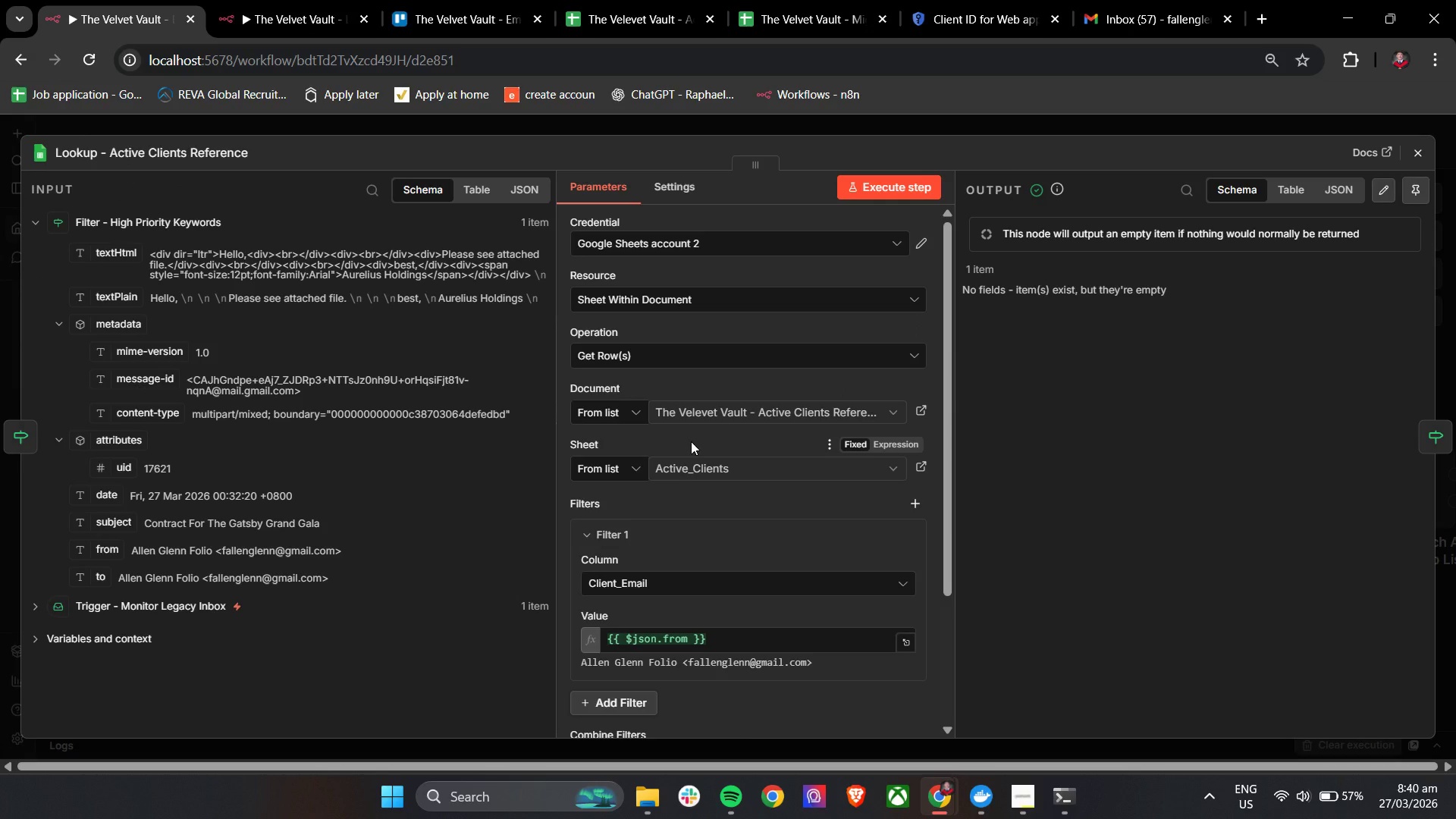 
left_click([691, 441])
 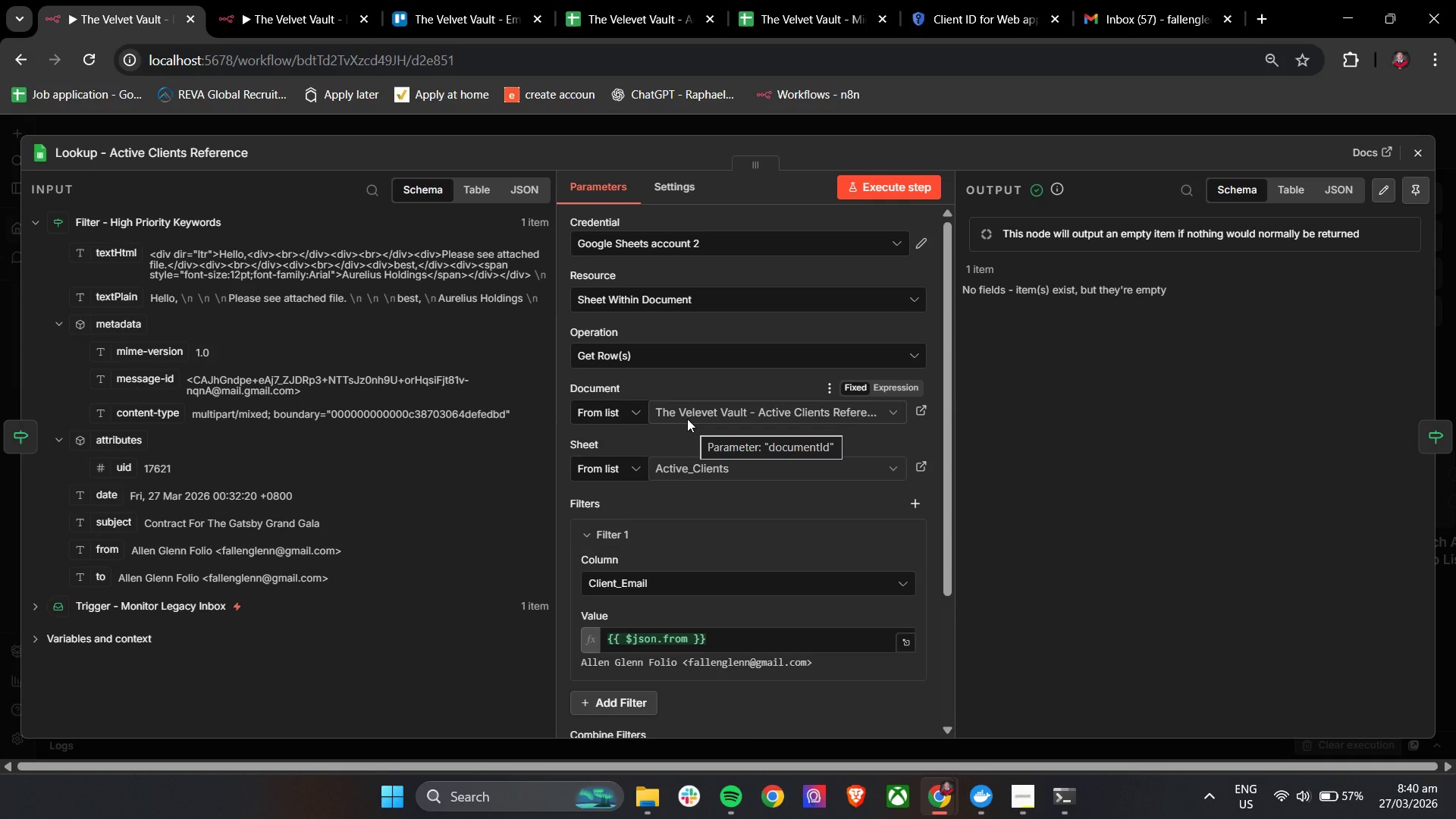 
wait(11.19)
 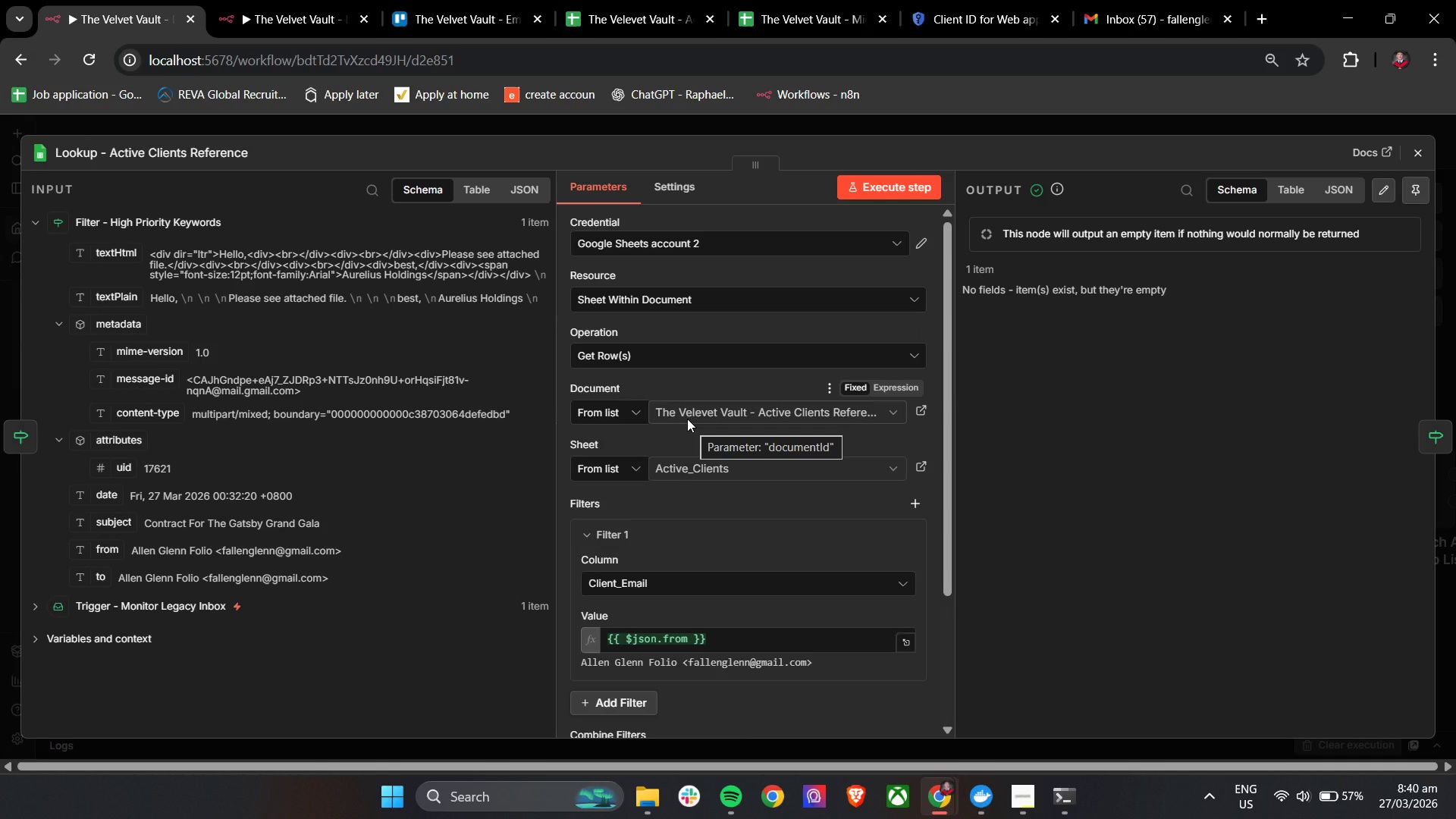 
left_click([39, 227])
 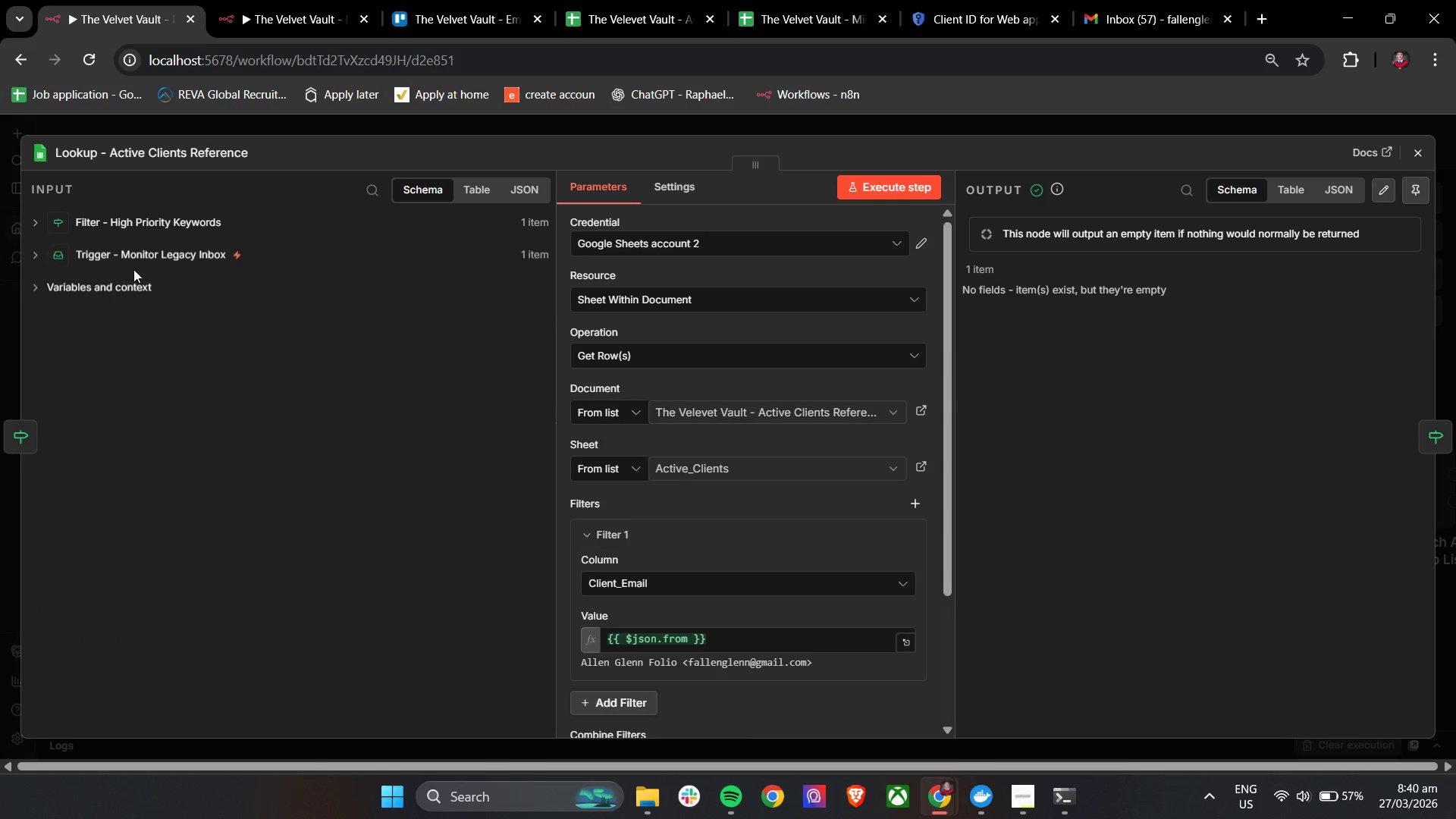 
left_click([136, 262])
 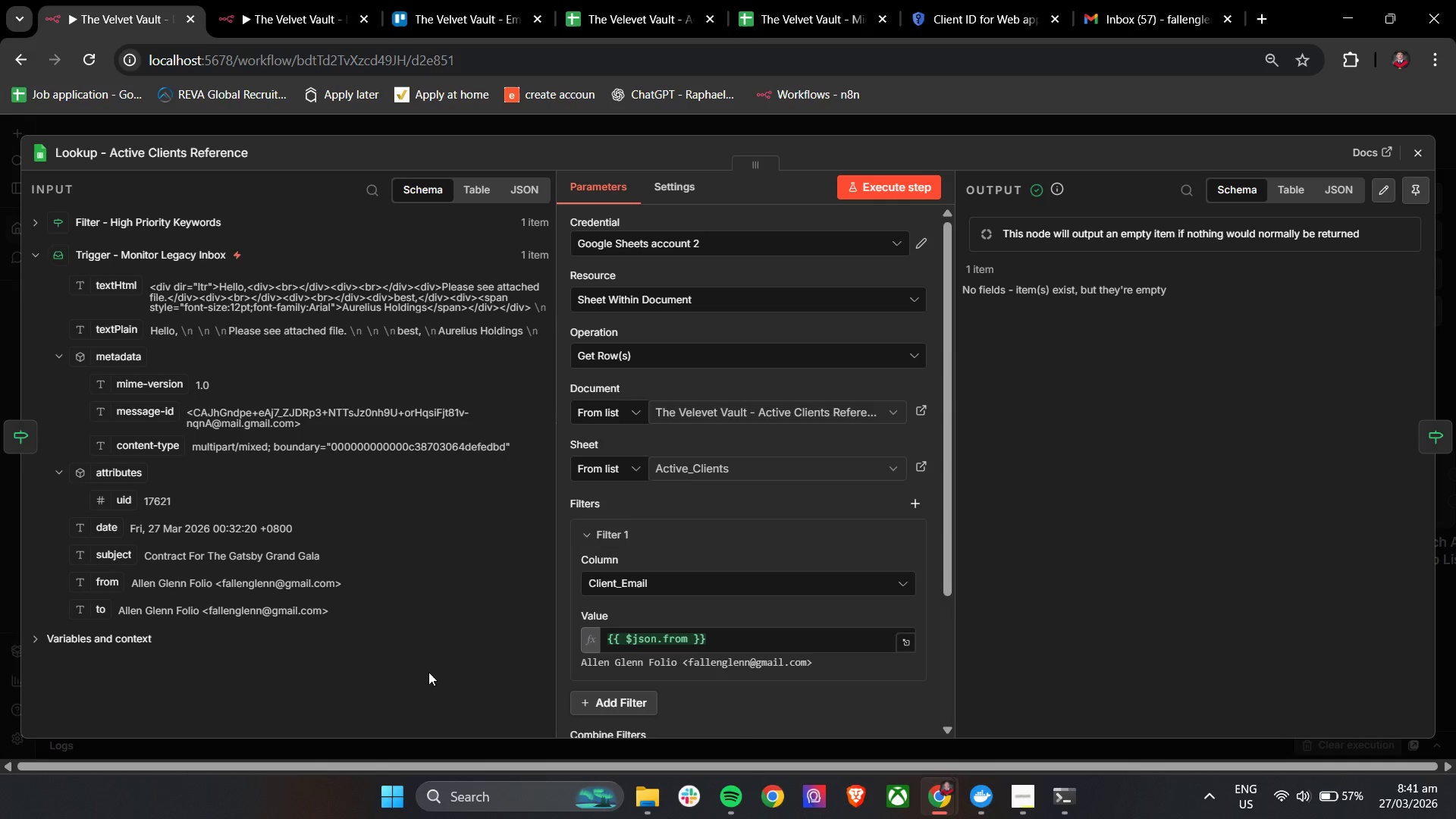 
wait(5.69)
 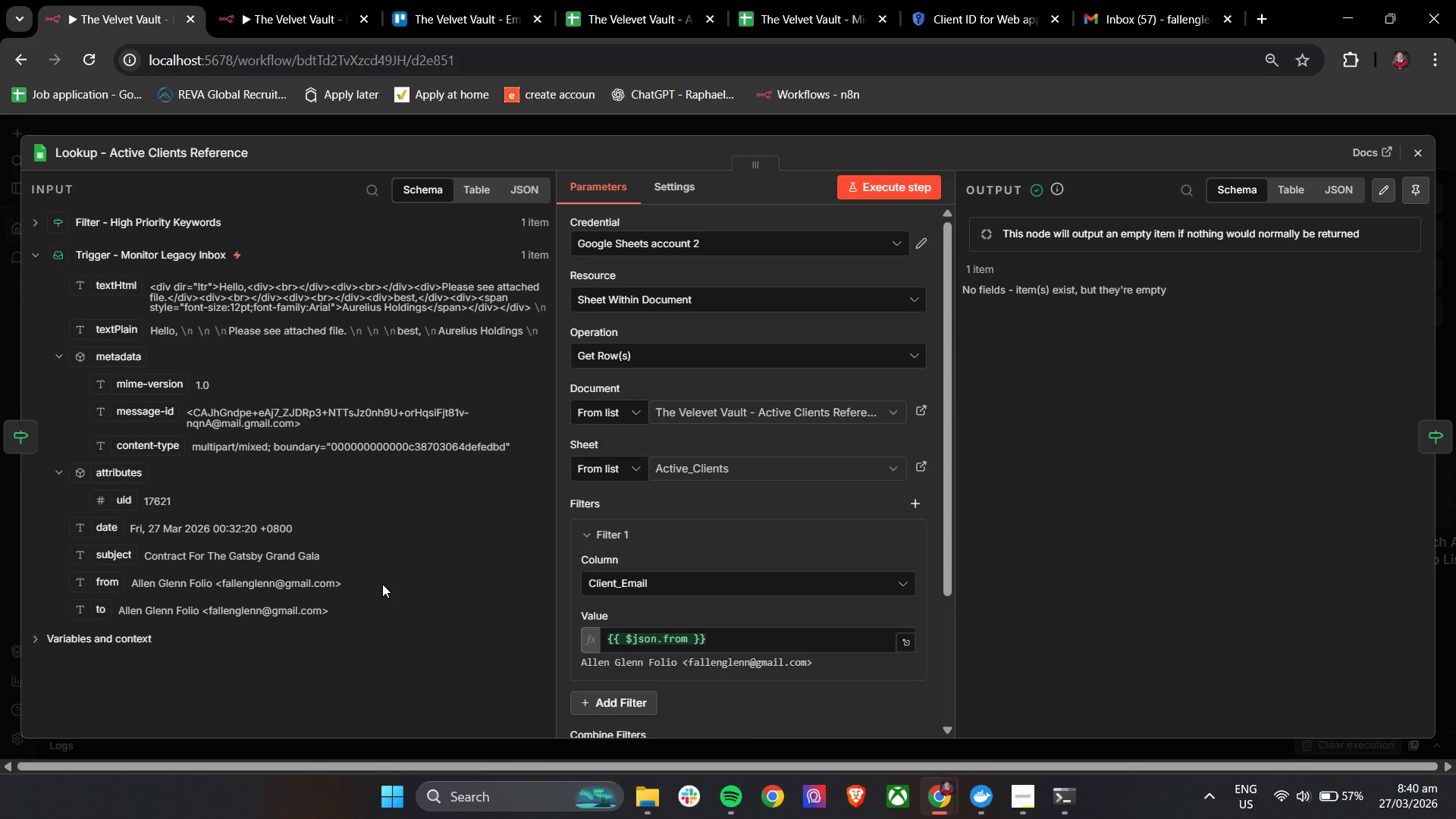 
left_click_drag(start_coordinate=[92, 584], to_coordinate=[742, 655])
 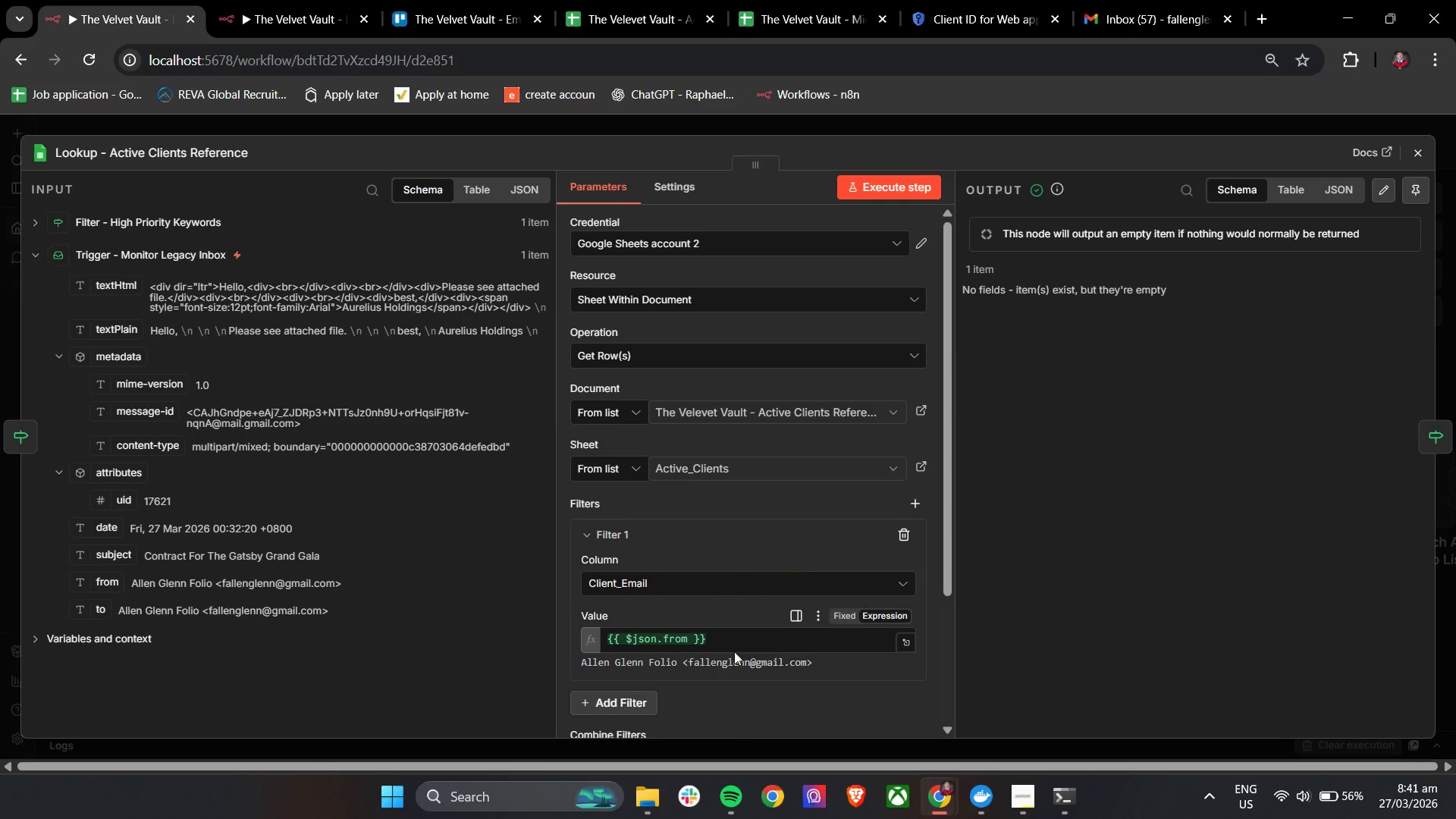 
left_click_drag(start_coordinate=[733, 646], to_coordinate=[570, 639])
 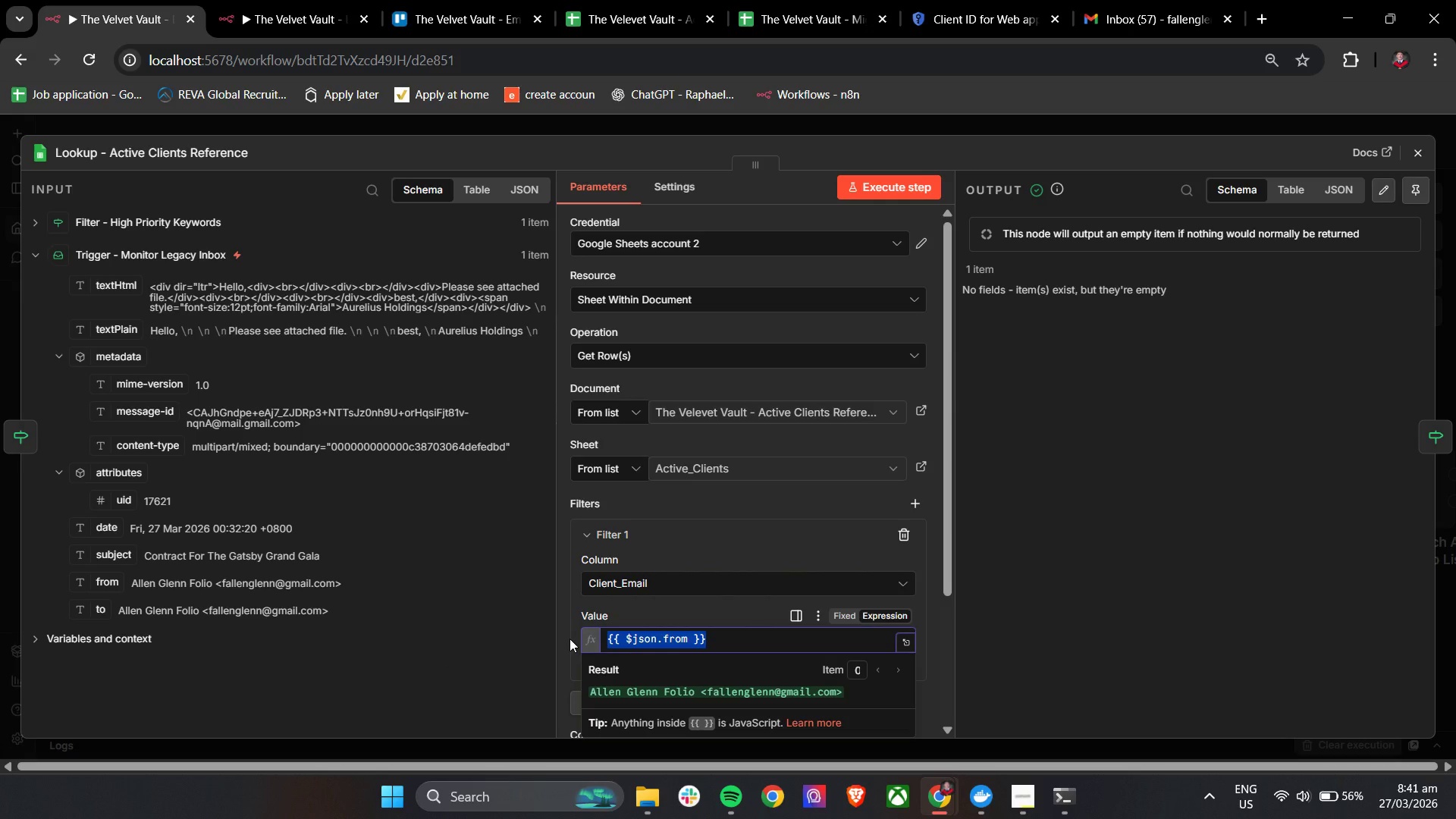 
key(Backspace)
 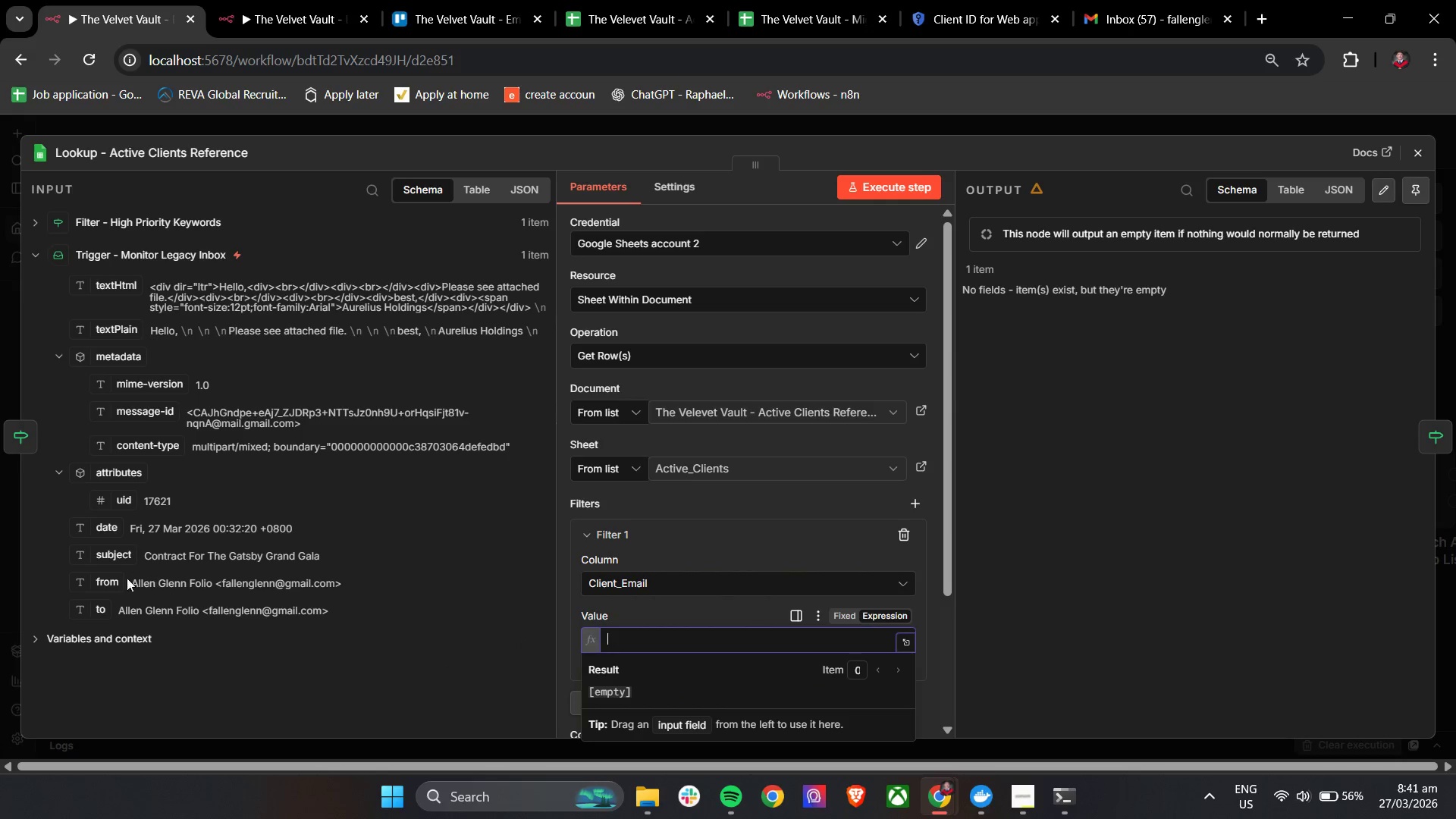 
left_click_drag(start_coordinate=[111, 585], to_coordinate=[713, 647])
 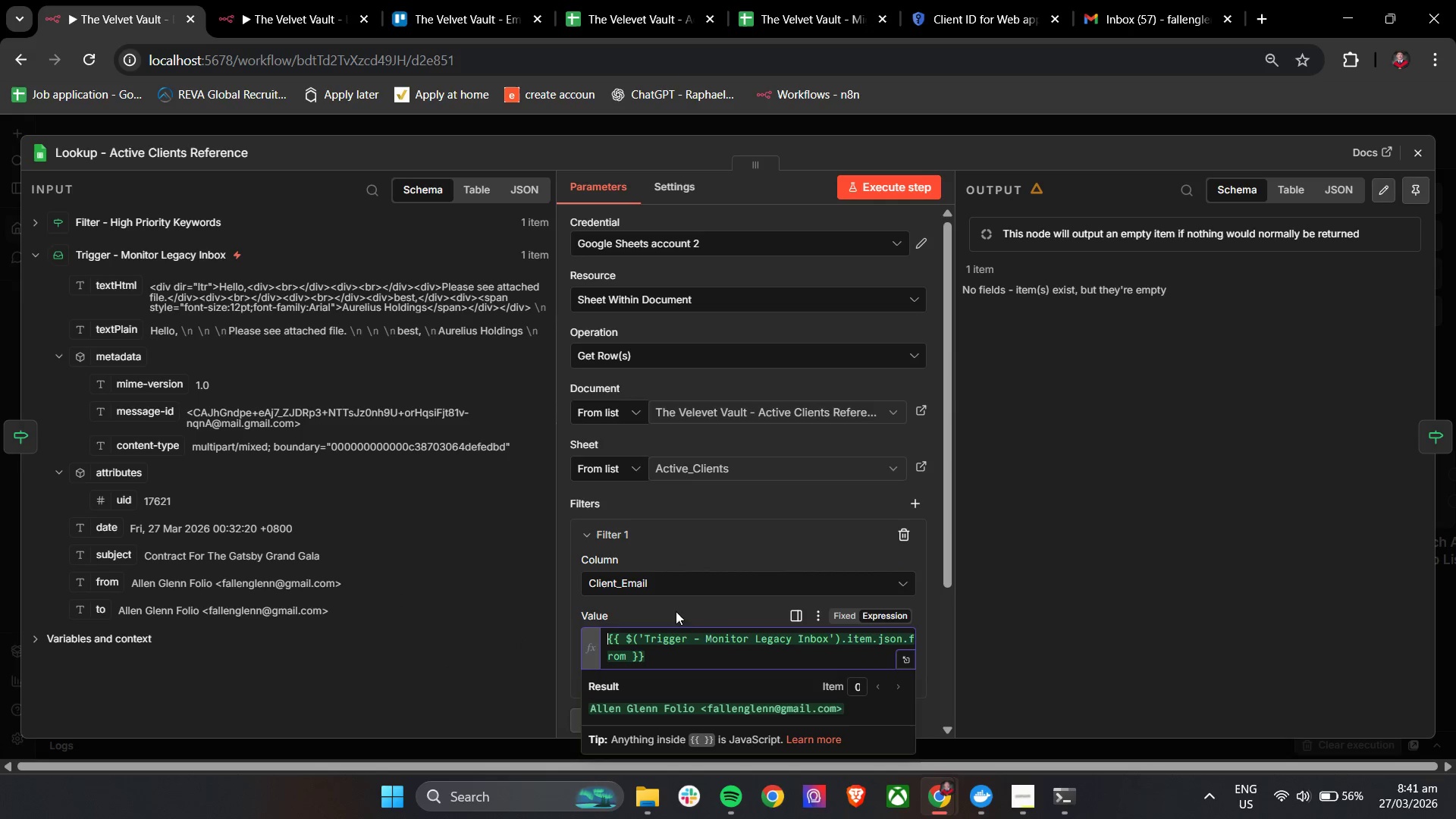 
left_click([674, 610])
 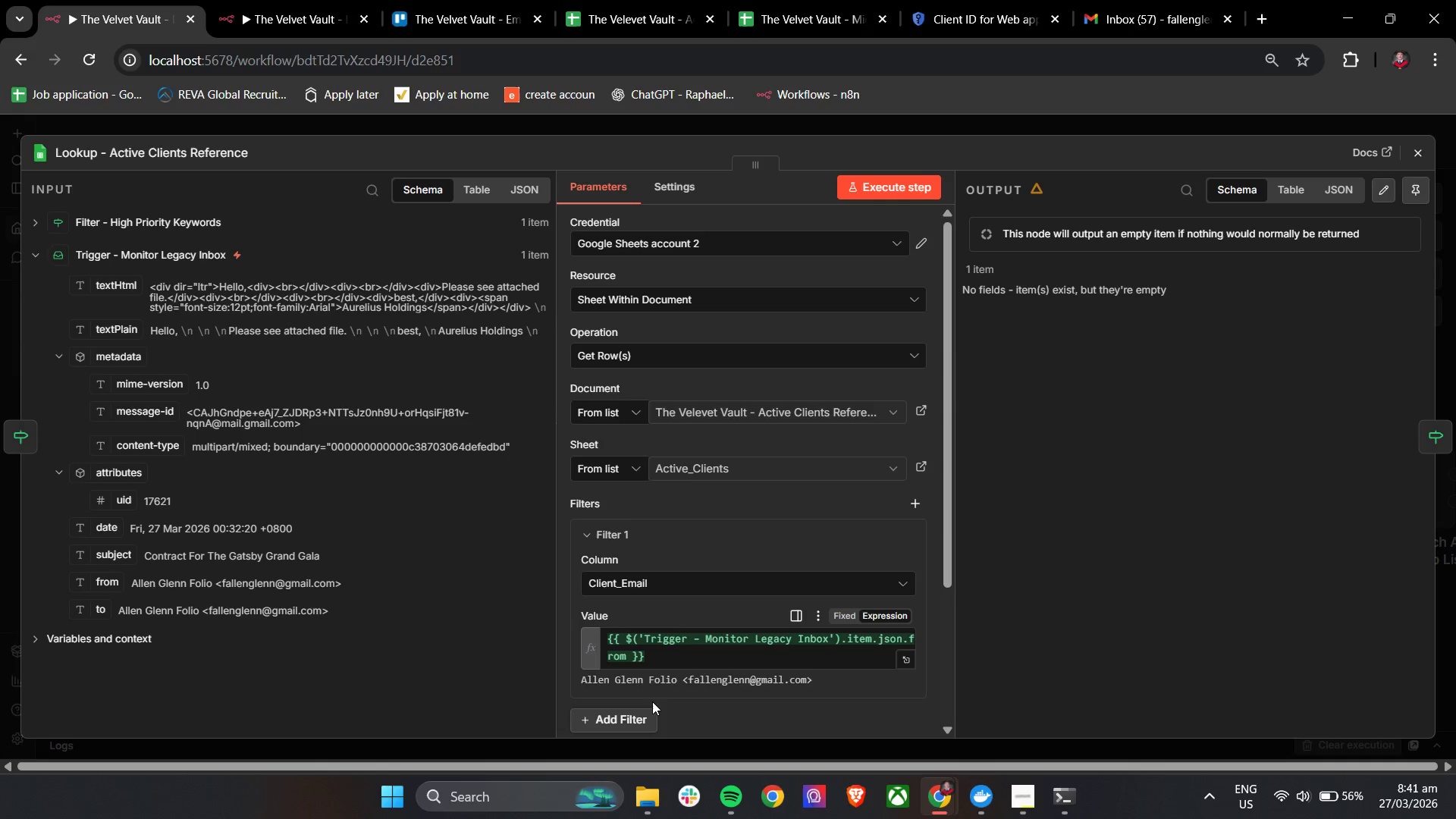 
left_click([673, 661])
 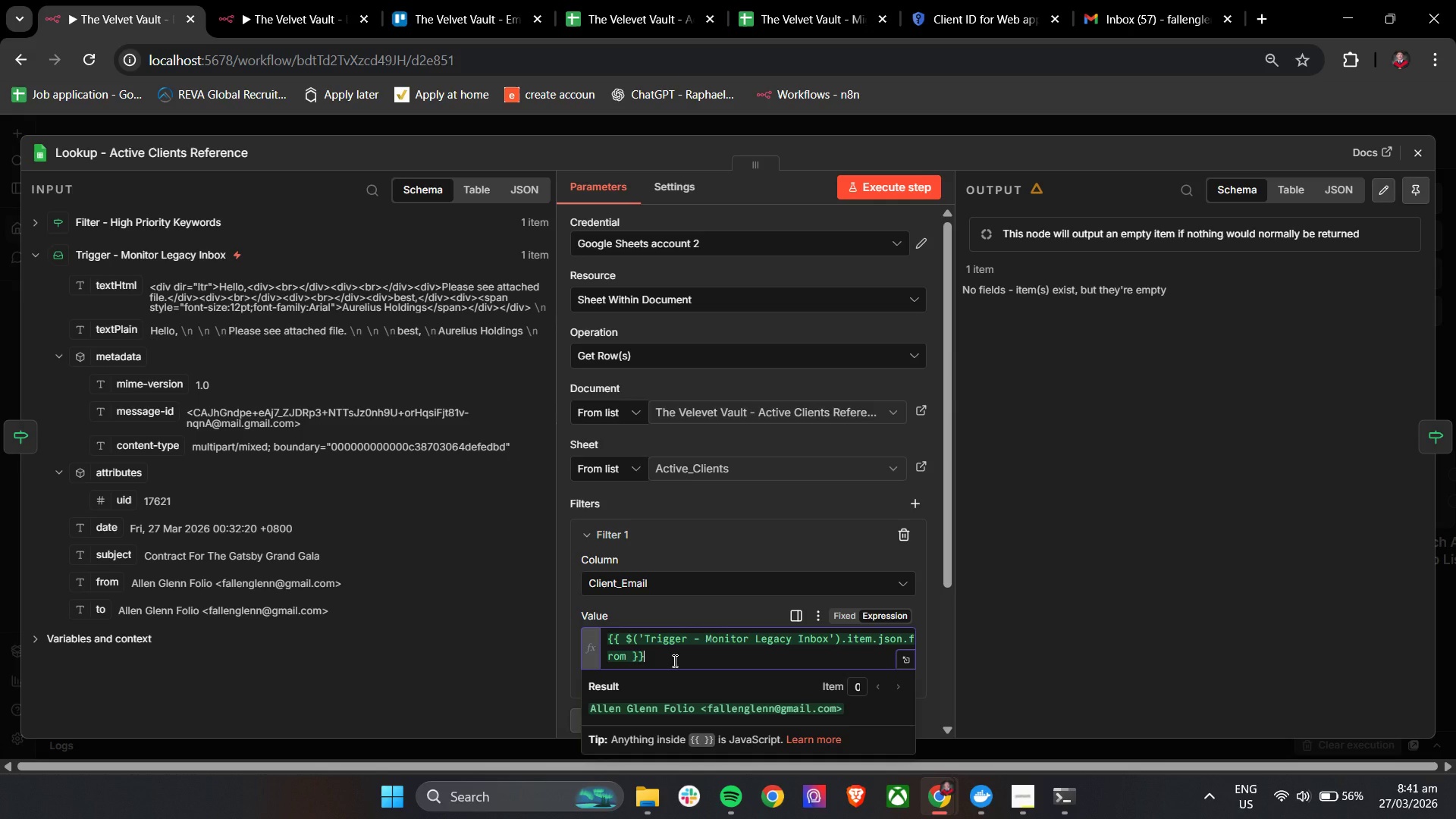 
left_click_drag(start_coordinate=[673, 661], to_coordinate=[591, 622])
 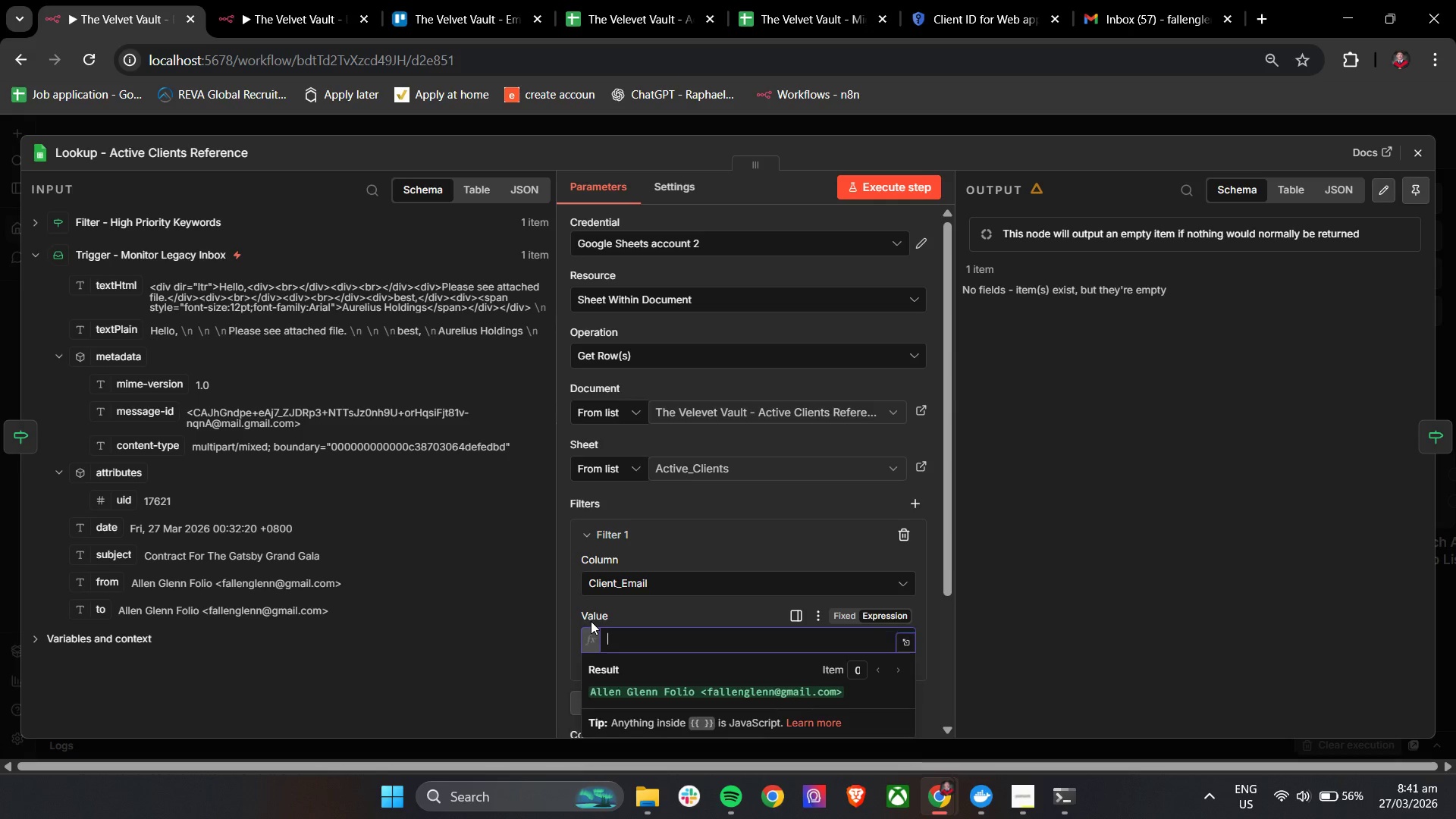 
key(Backspace)
 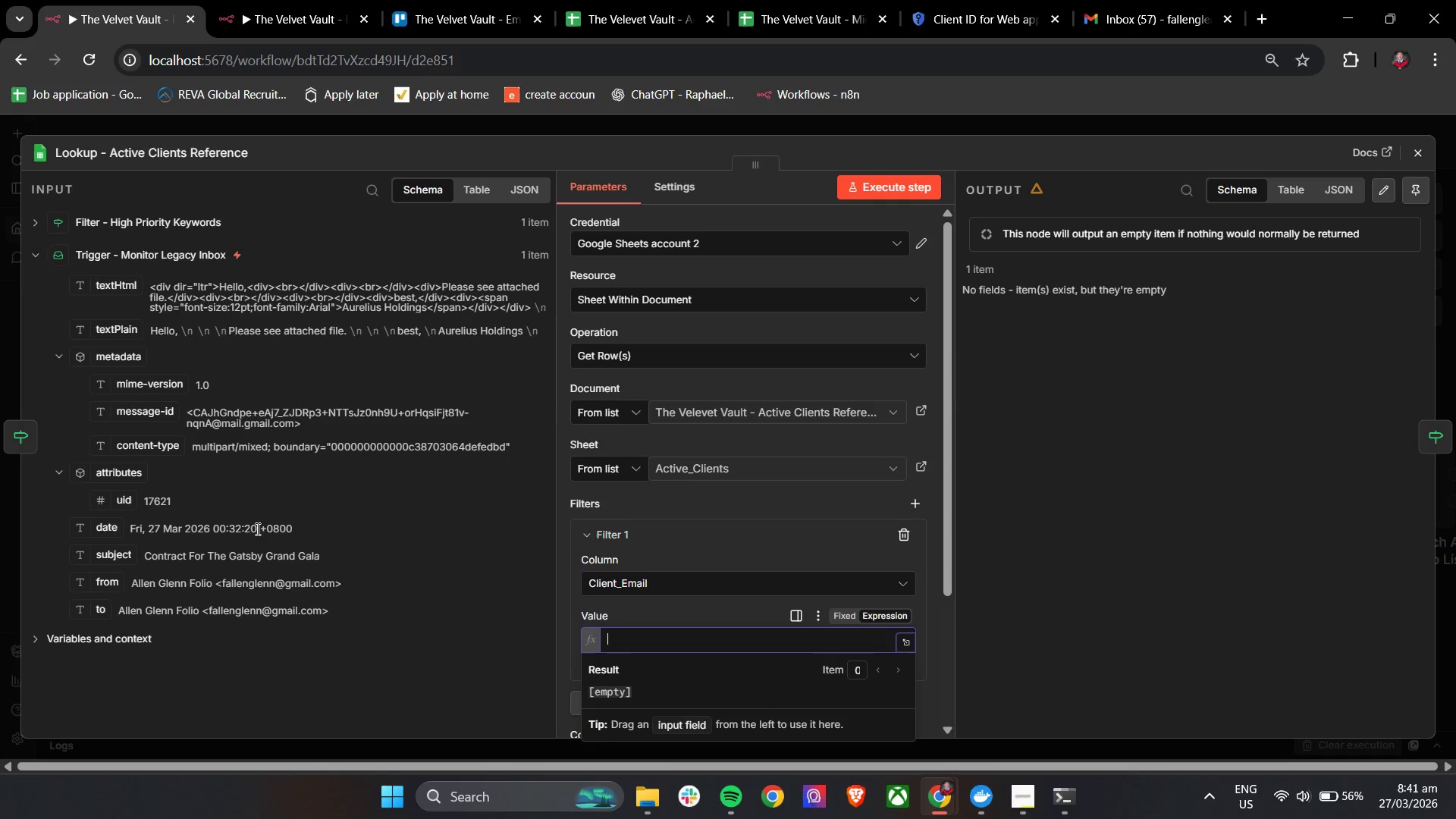 
left_click_drag(start_coordinate=[118, 560], to_coordinate=[655, 660])
 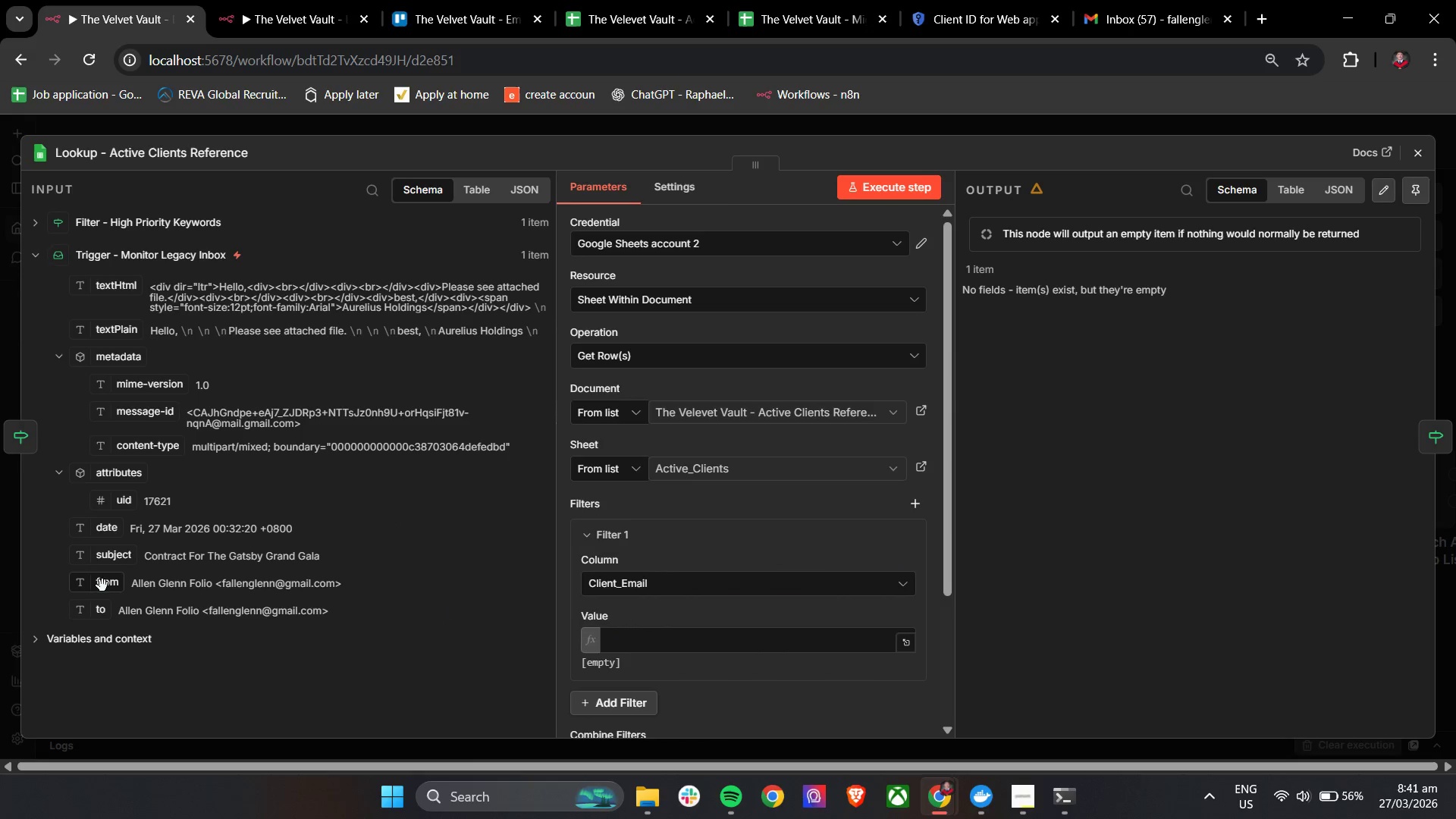 
left_click_drag(start_coordinate=[99, 585], to_coordinate=[664, 645])
 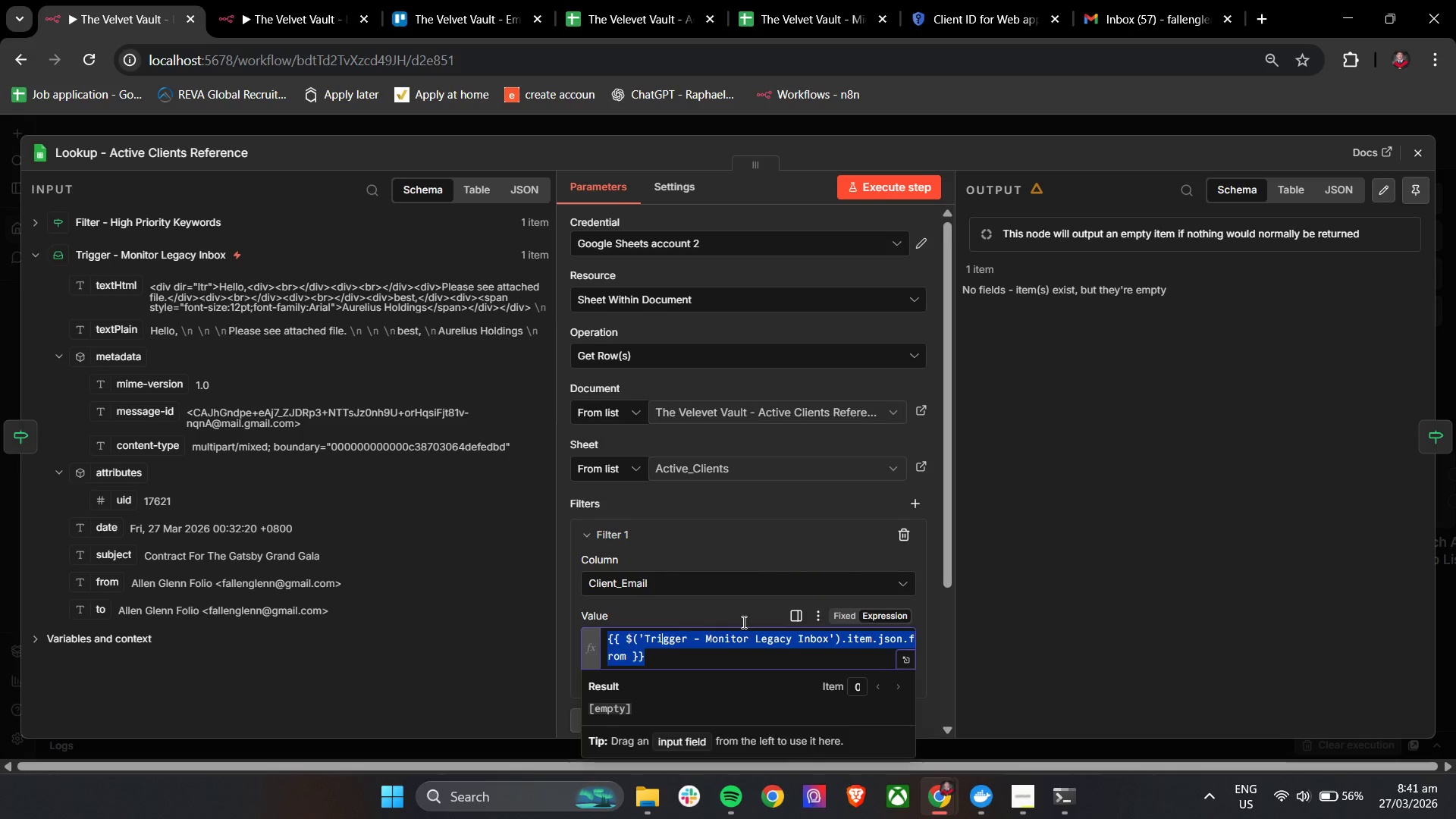 
scroll: coordinate [761, 620], scroll_direction: down, amount: 5.0
 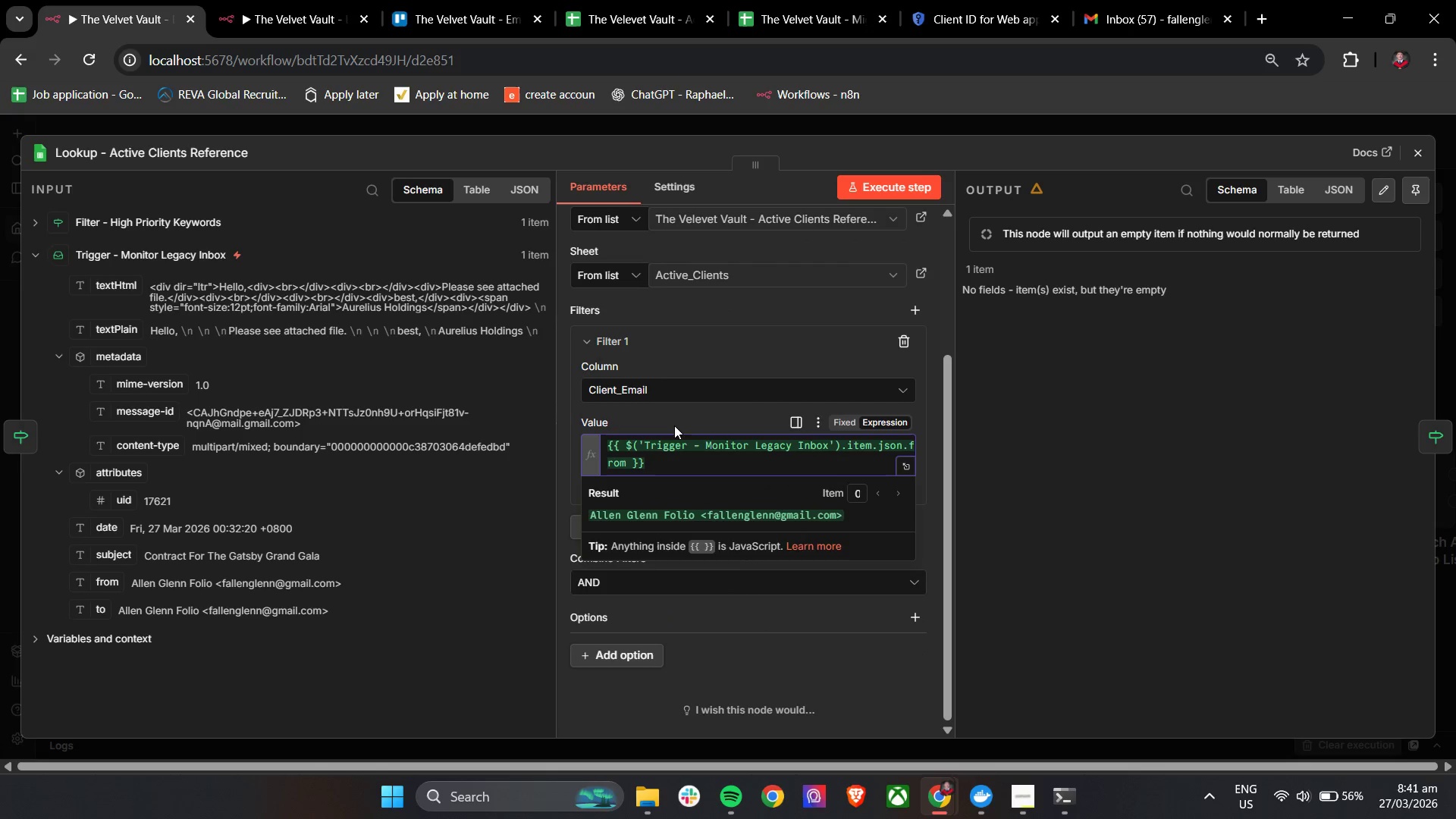 
left_click([673, 420])
 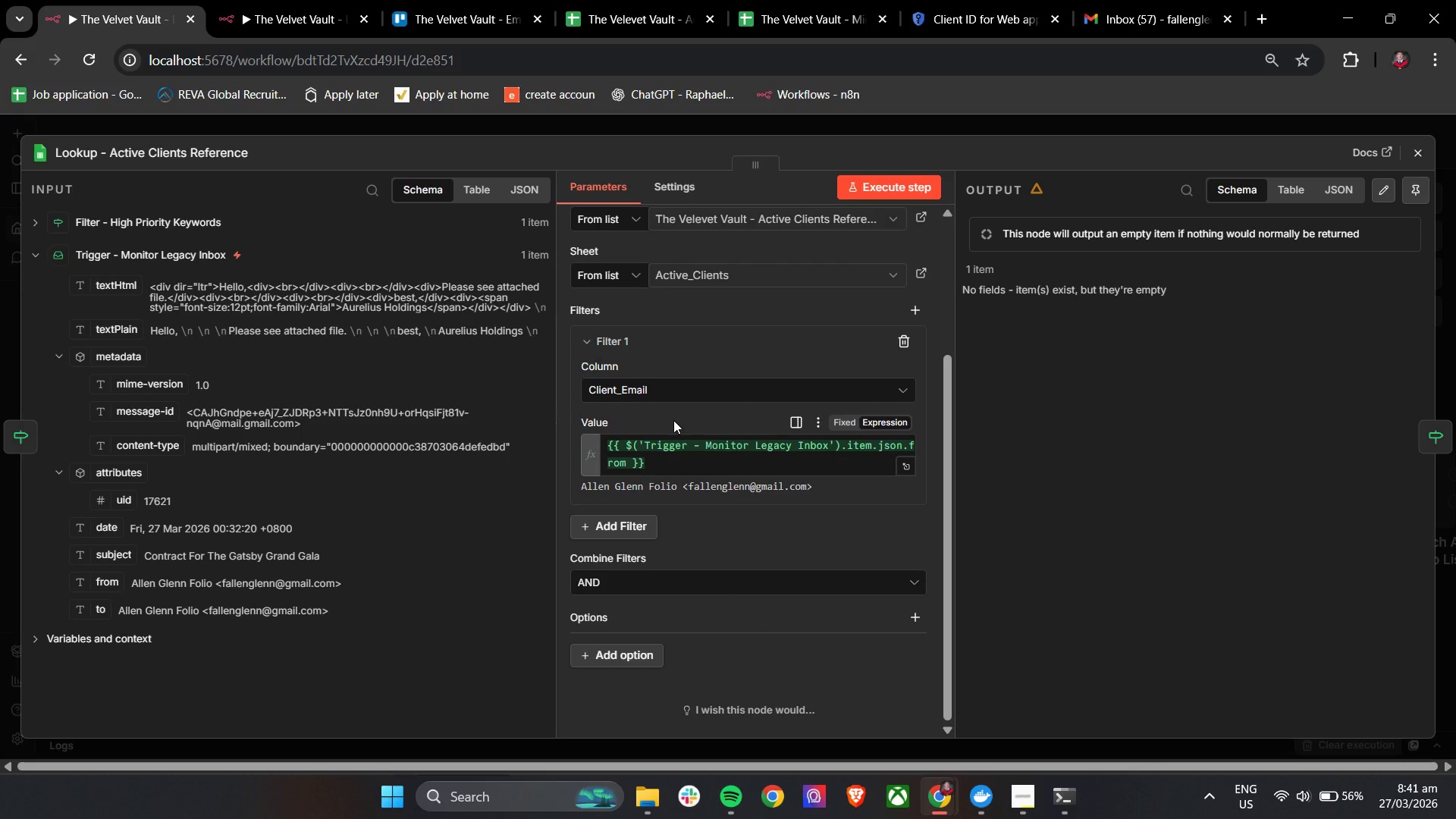 
wait(16.3)
 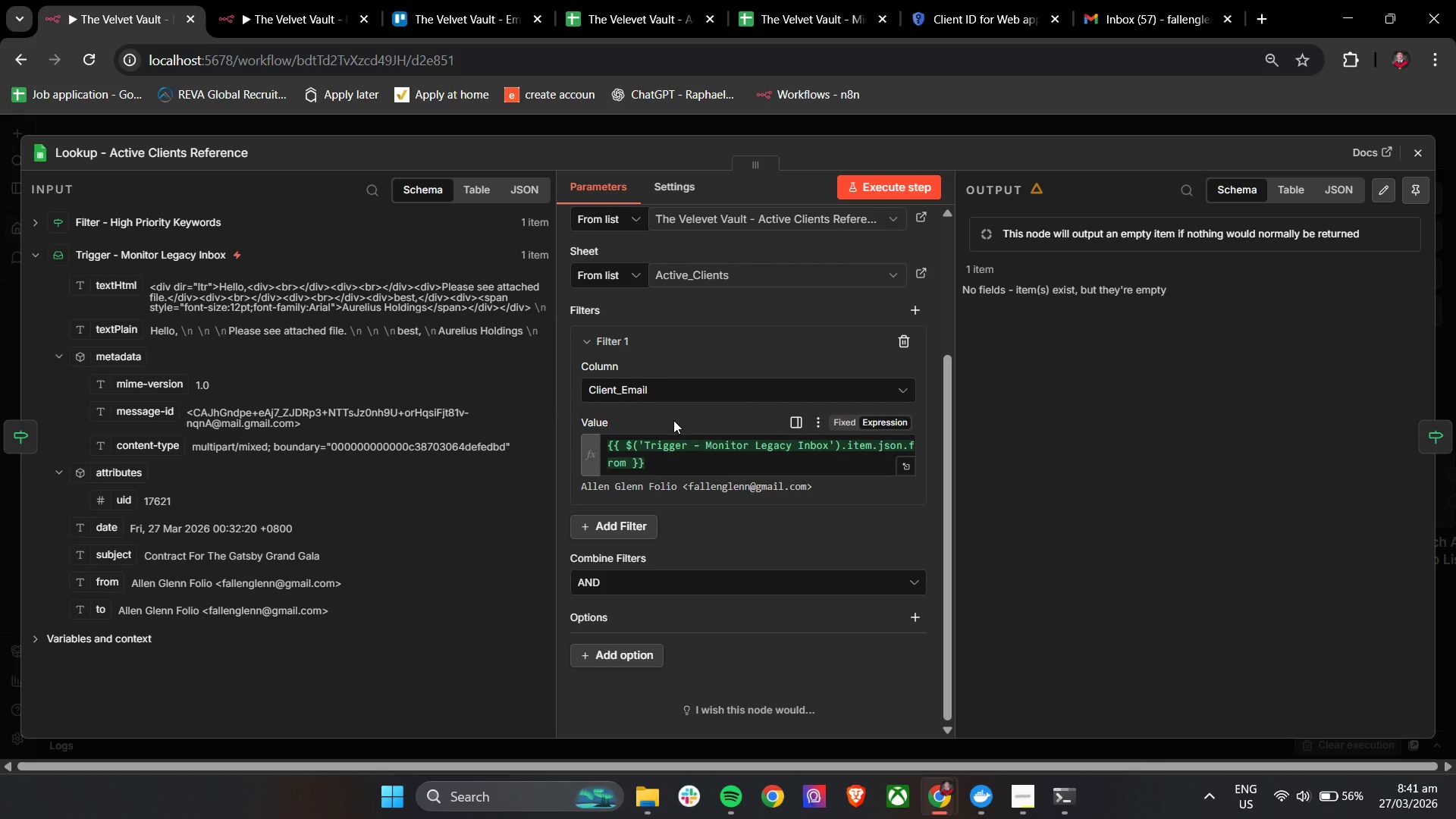 
scroll: coordinate [696, 544], scroll_direction: down, amount: 4.0
 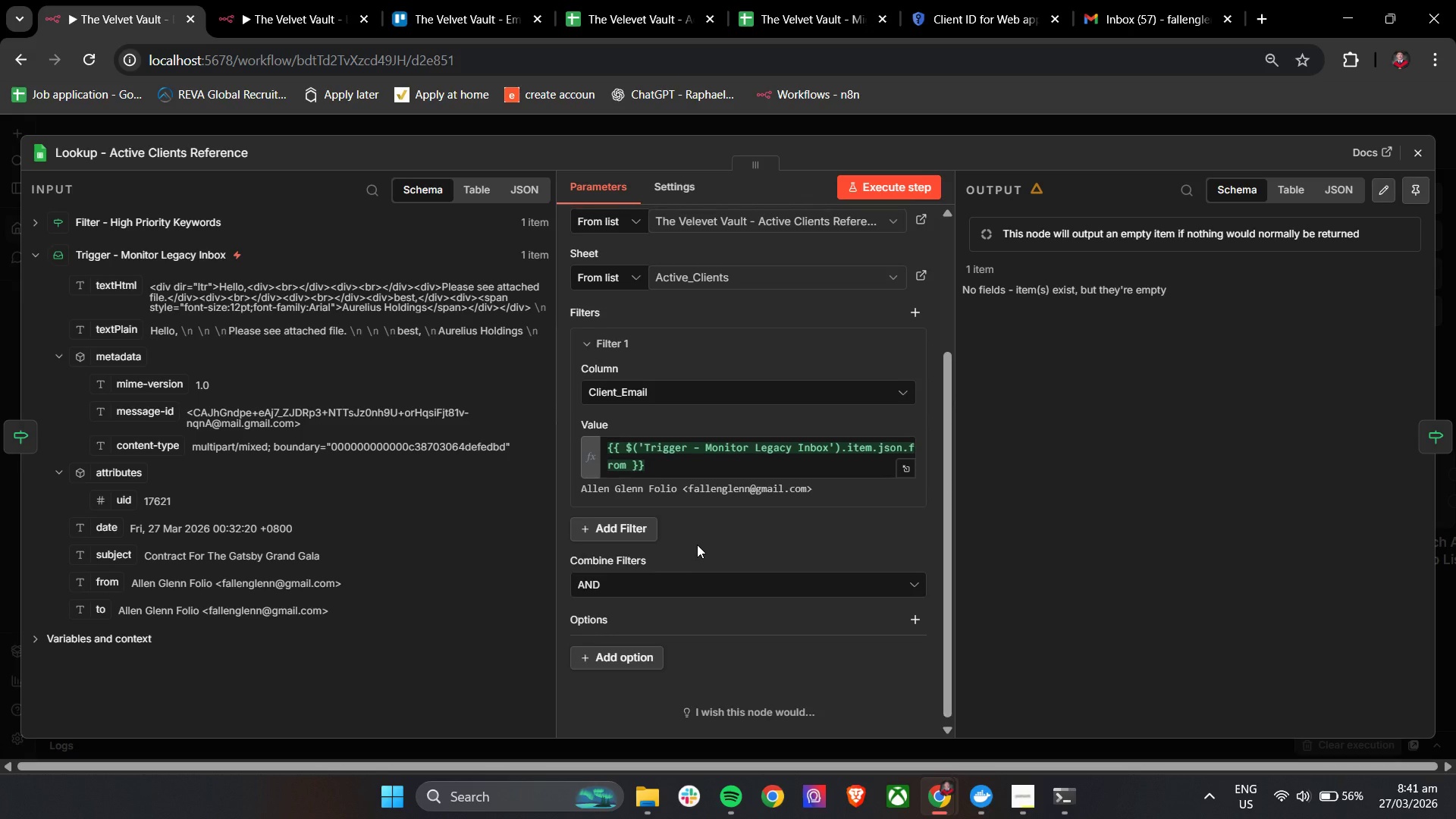 
scroll: coordinate [697, 544], scroll_direction: up, amount: 3.0
 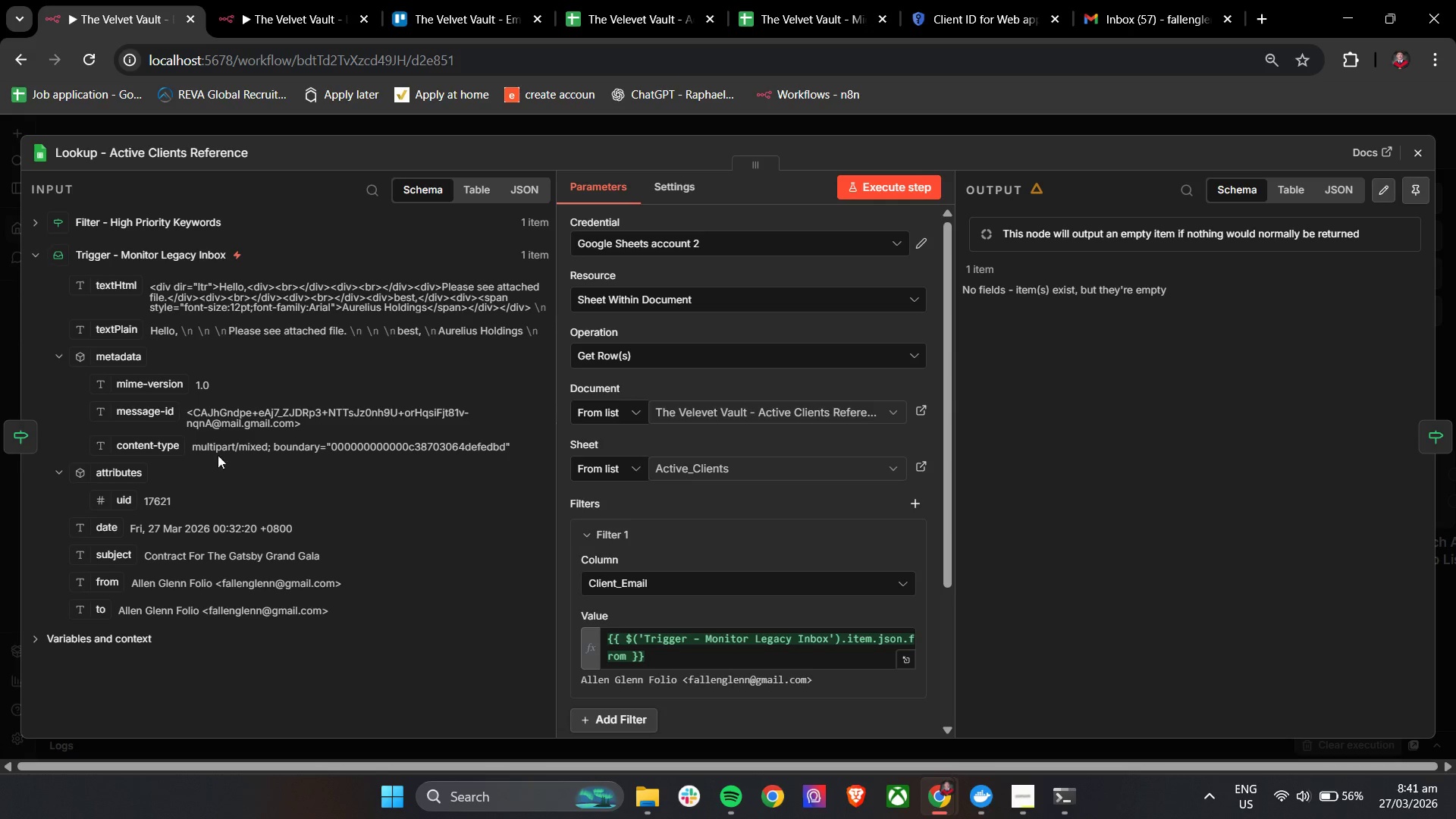 
left_click([75, 640])
 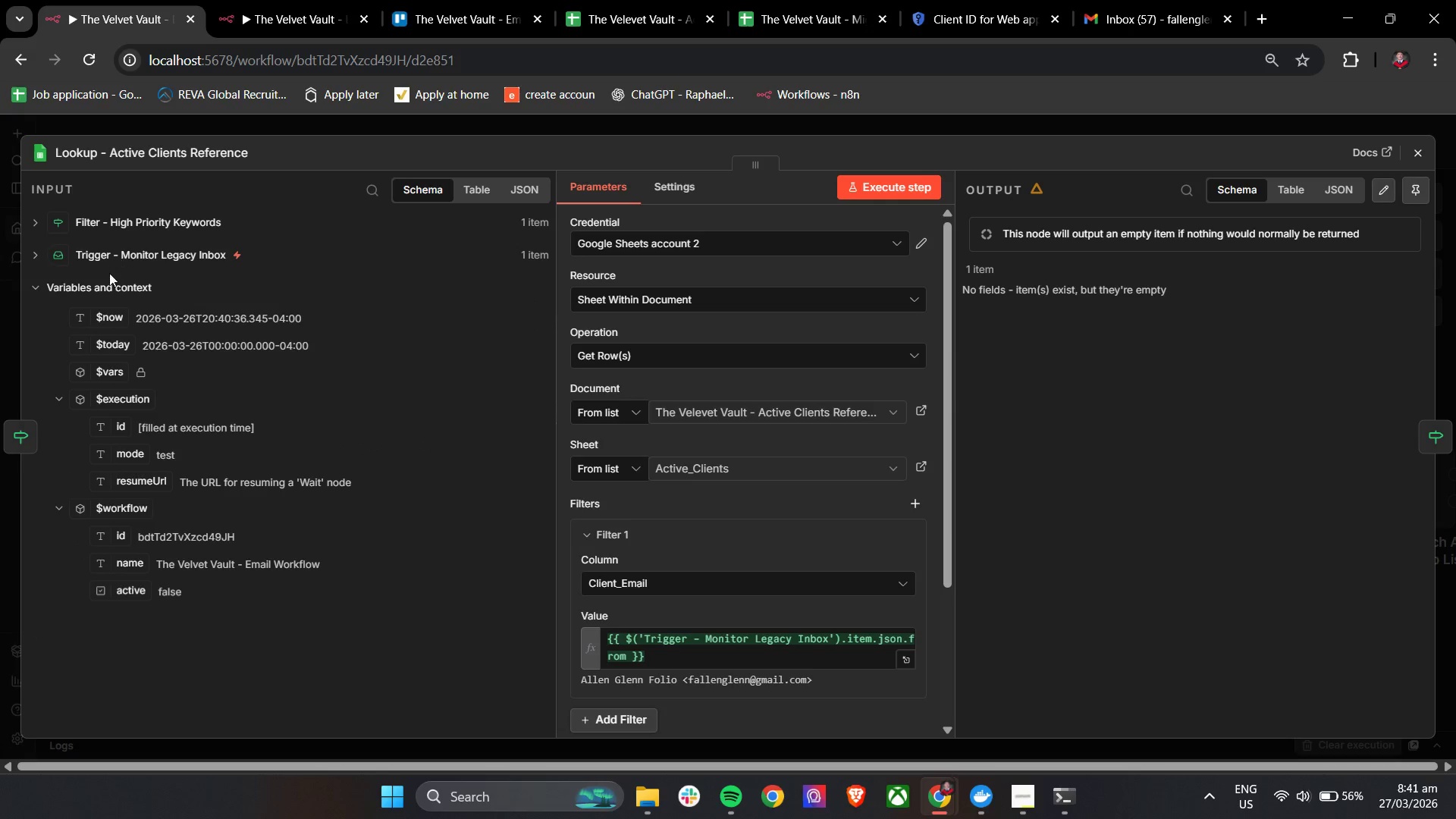 
wait(5.77)
 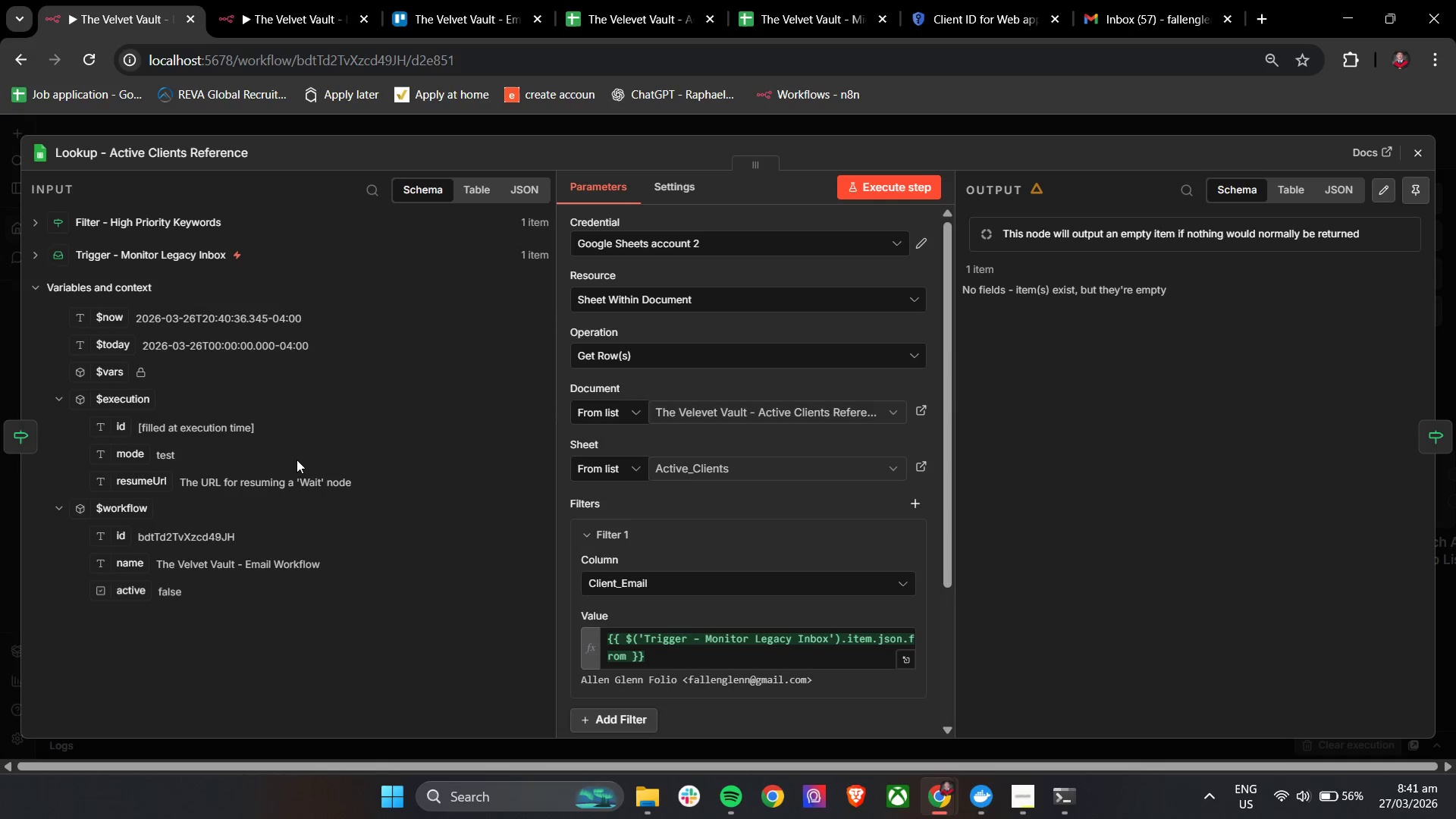 
left_click([470, 190])
 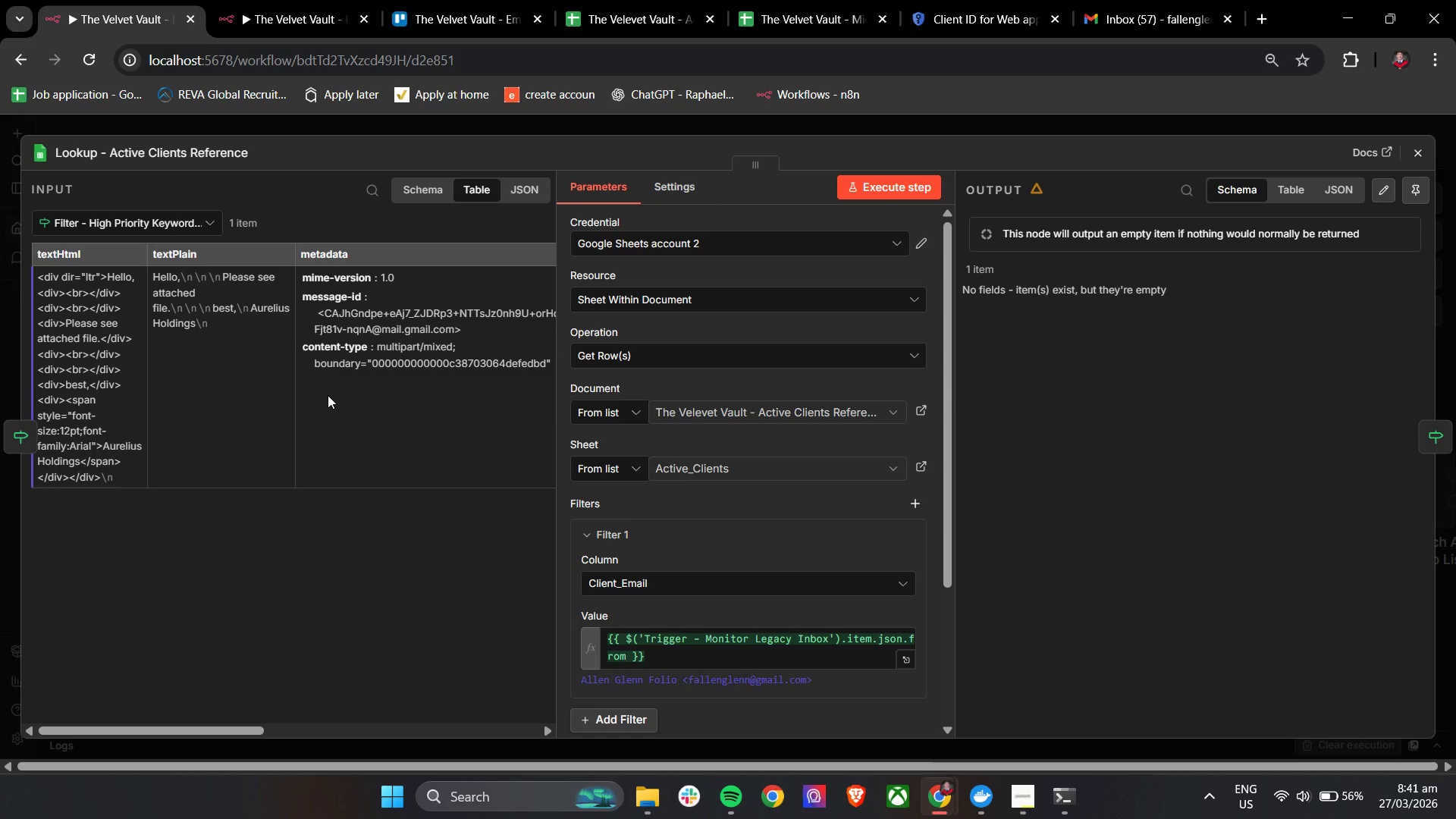 
wait(12.52)
 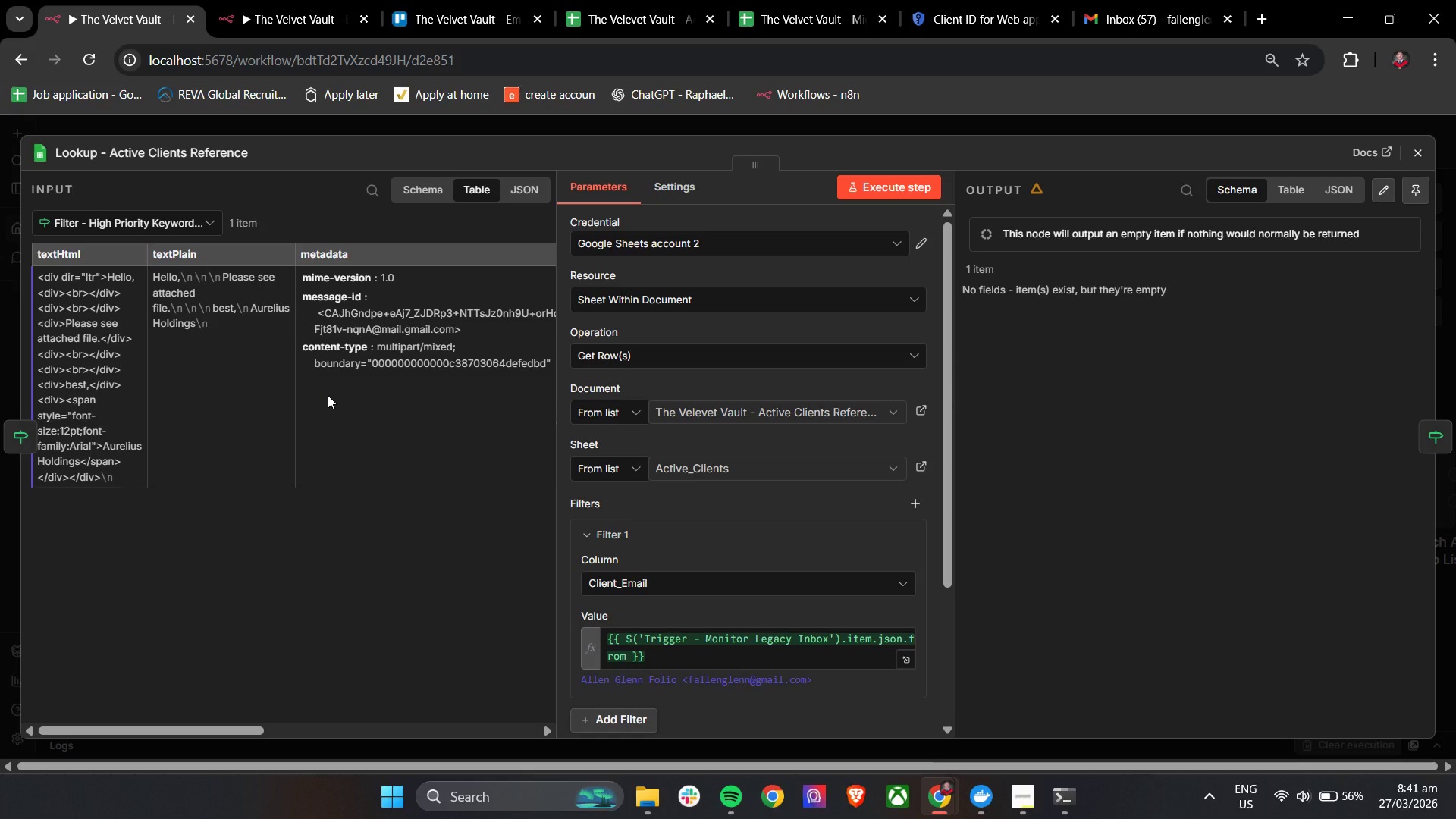 
scroll: coordinate [510, 402], scroll_direction: up, amount: 3.0
 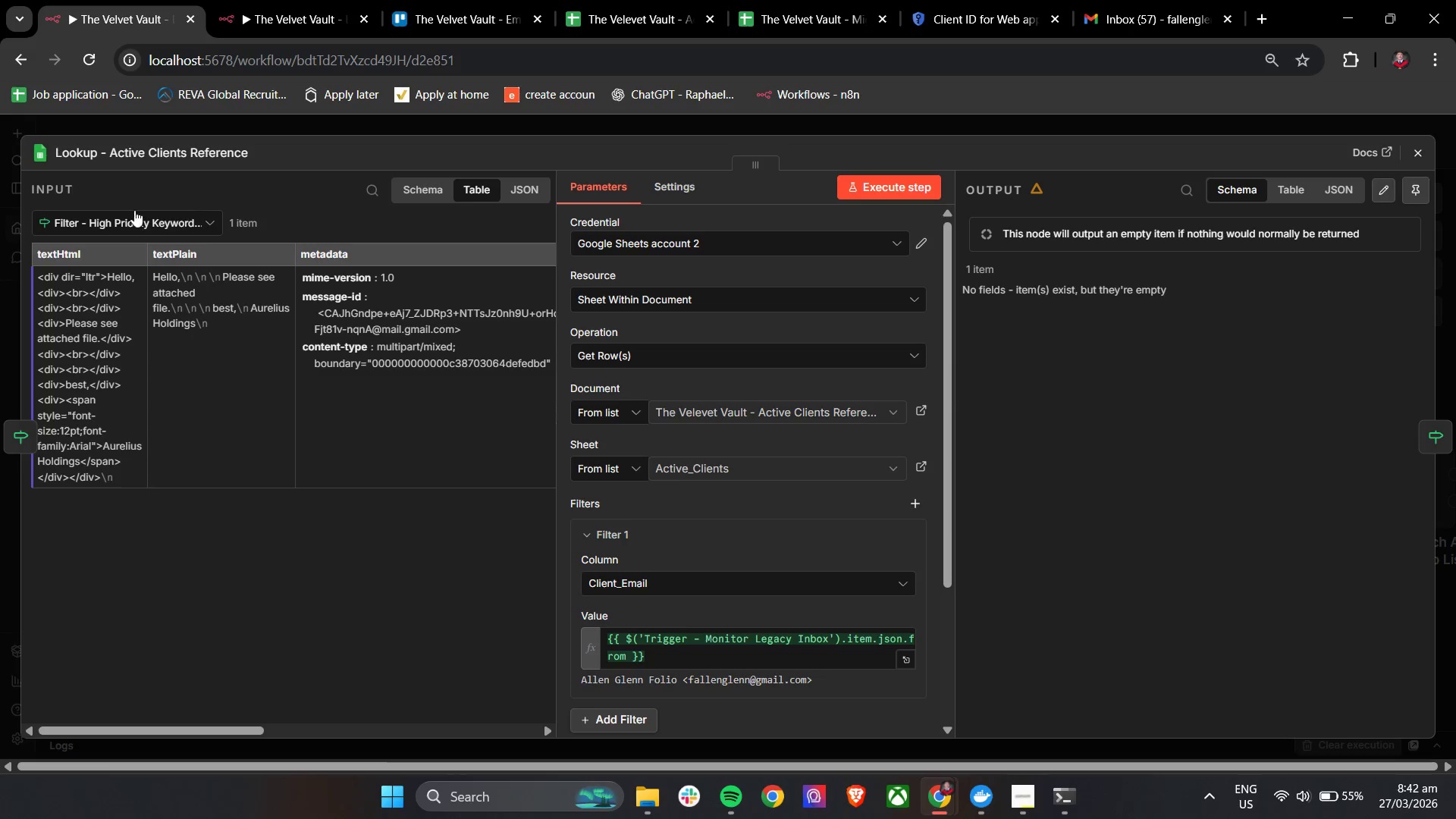 
left_click([126, 218])
 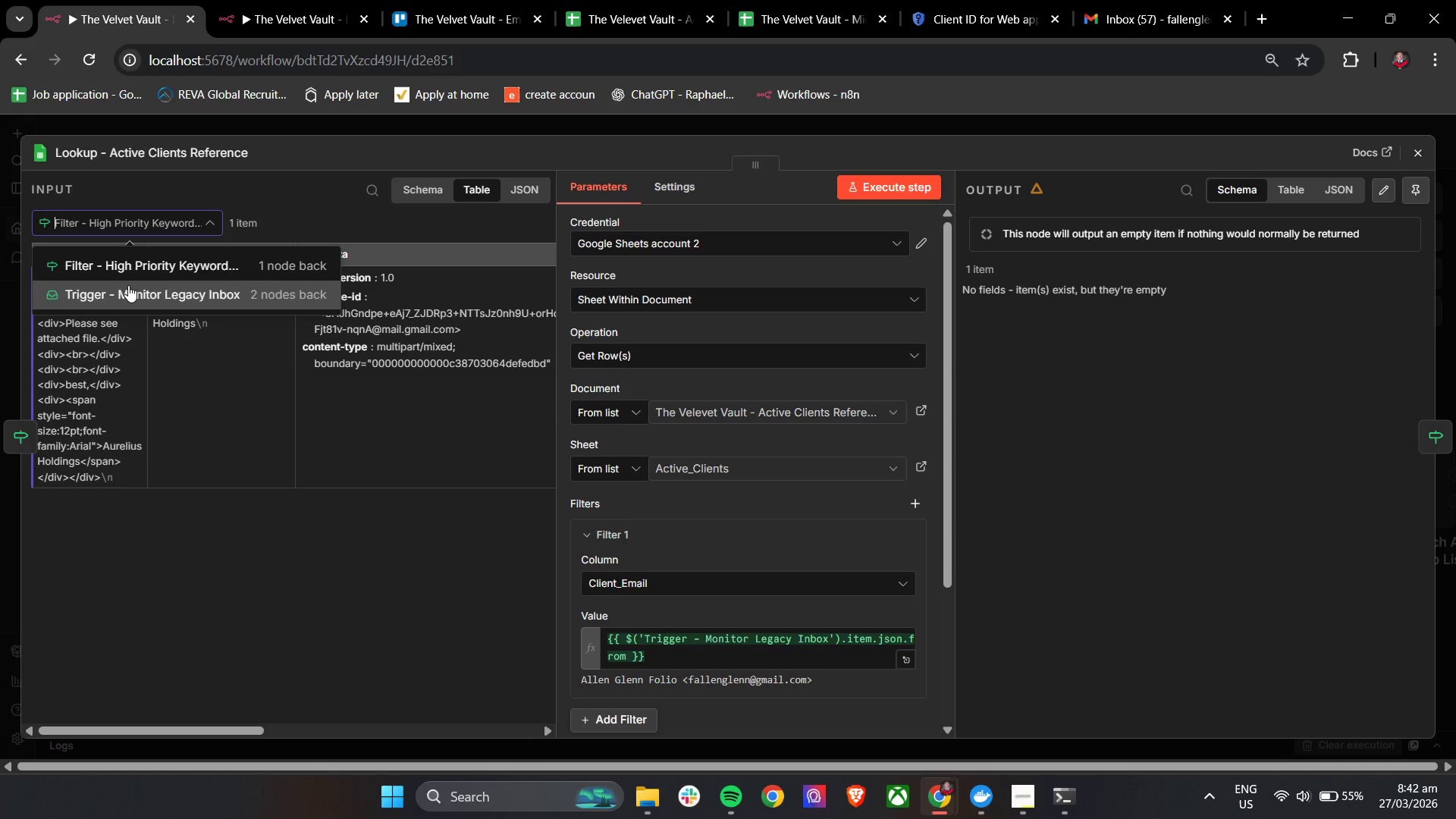 
left_click([128, 272])
 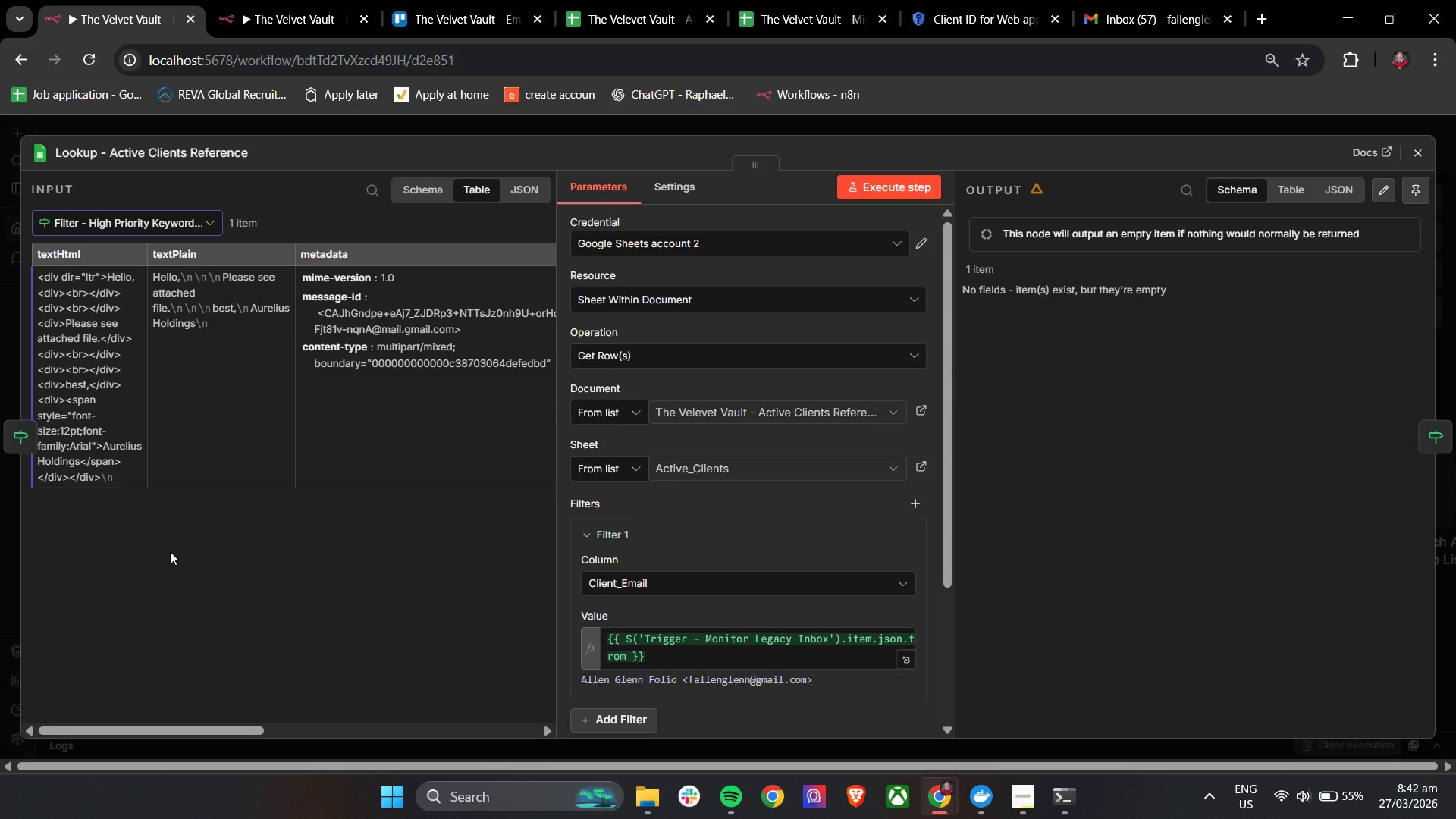 
left_click([532, 184])
 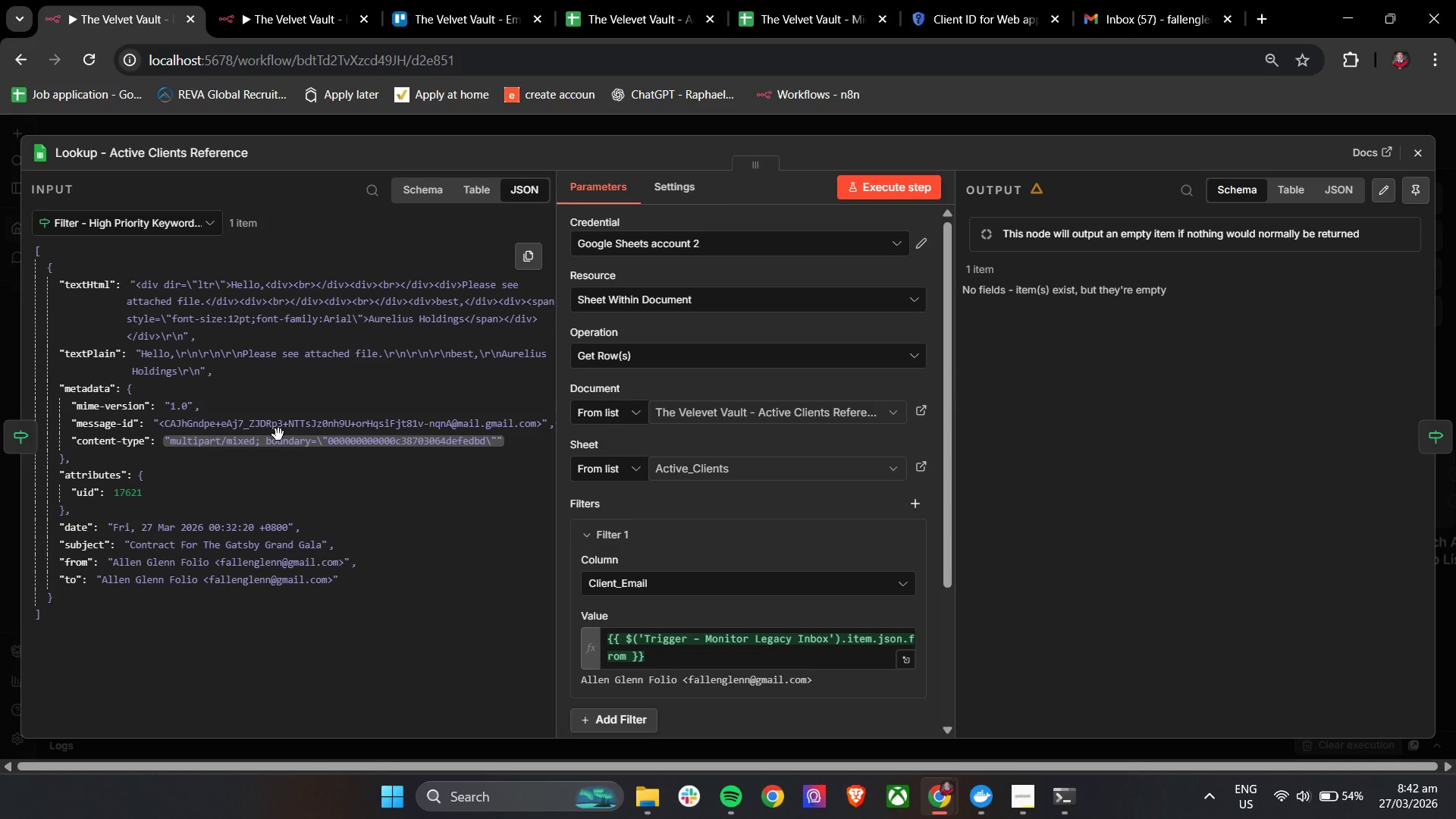 
wait(45.92)
 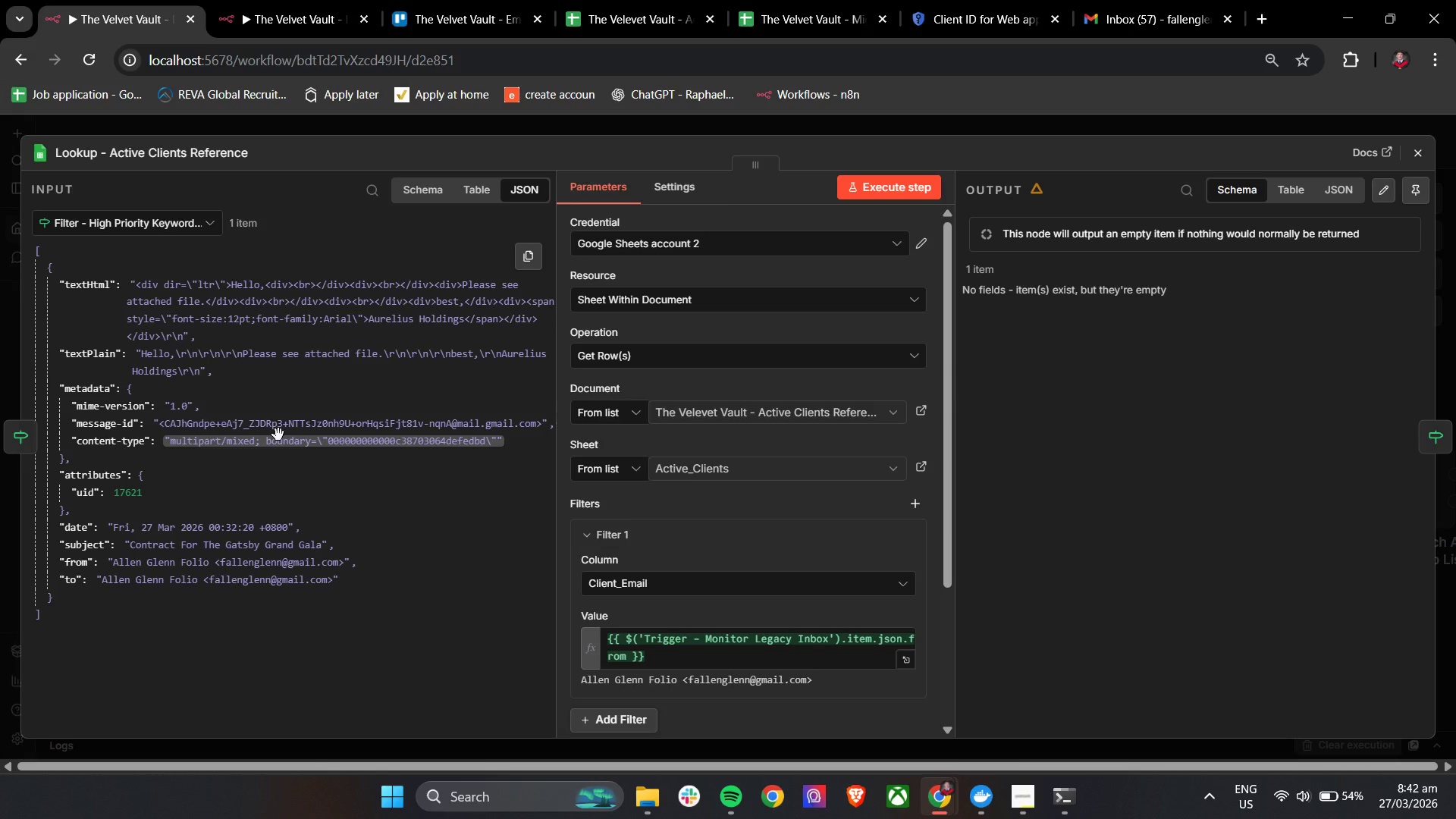 
scroll: coordinate [631, 612], scroll_direction: down, amount: 6.0
 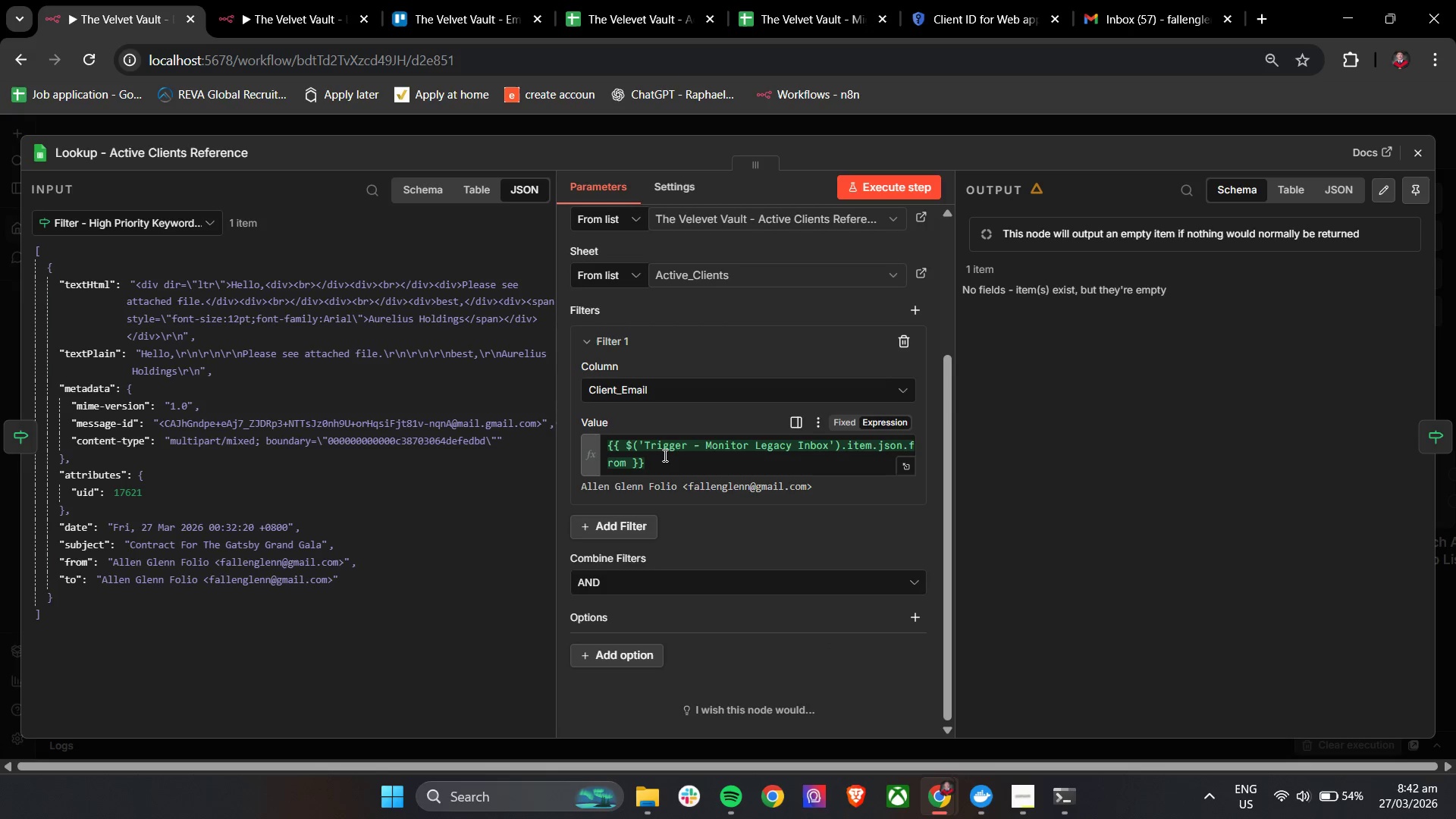 
left_click_drag(start_coordinate=[664, 461], to_coordinate=[586, 413])
 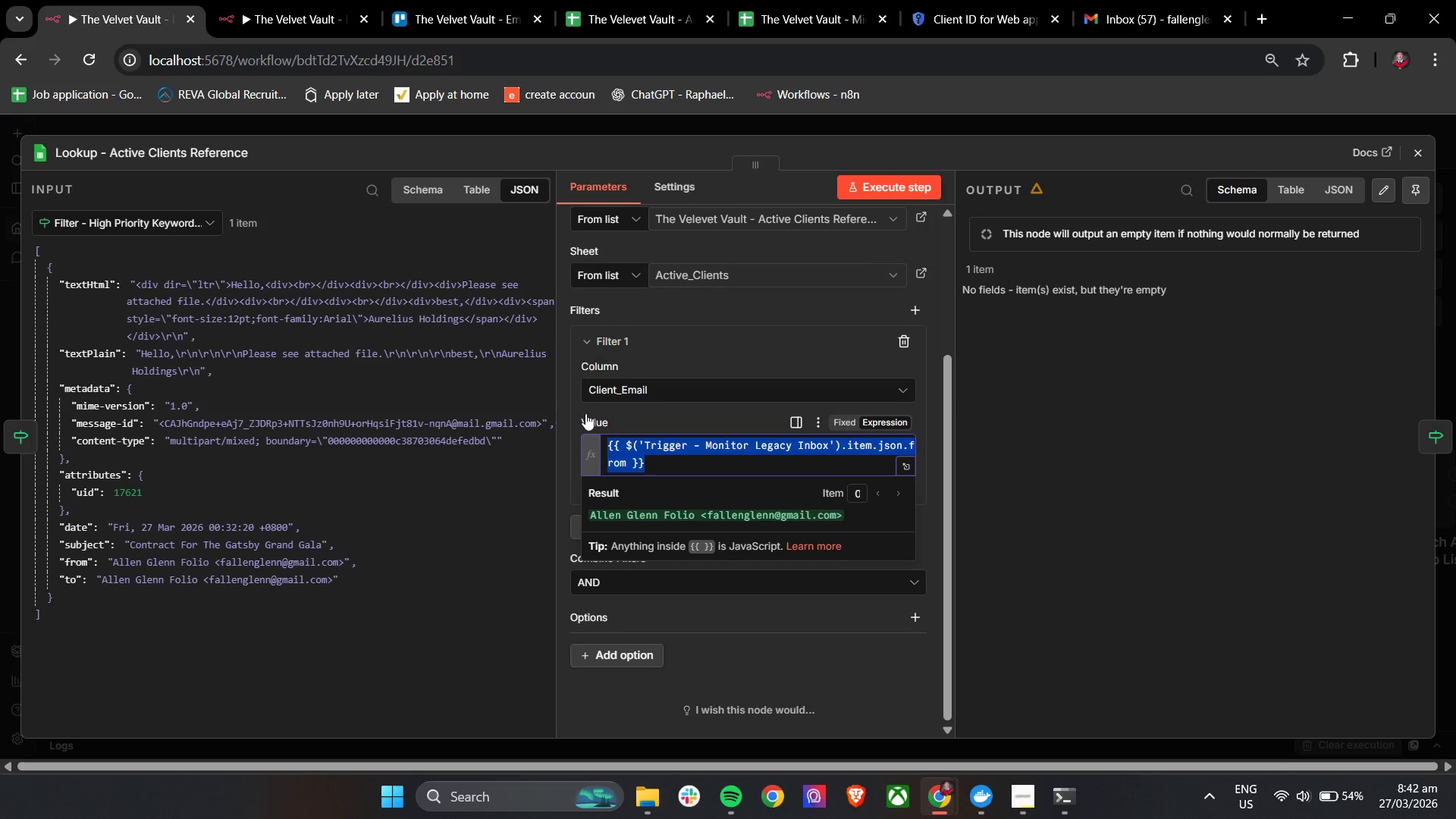 
key(Backspace)
 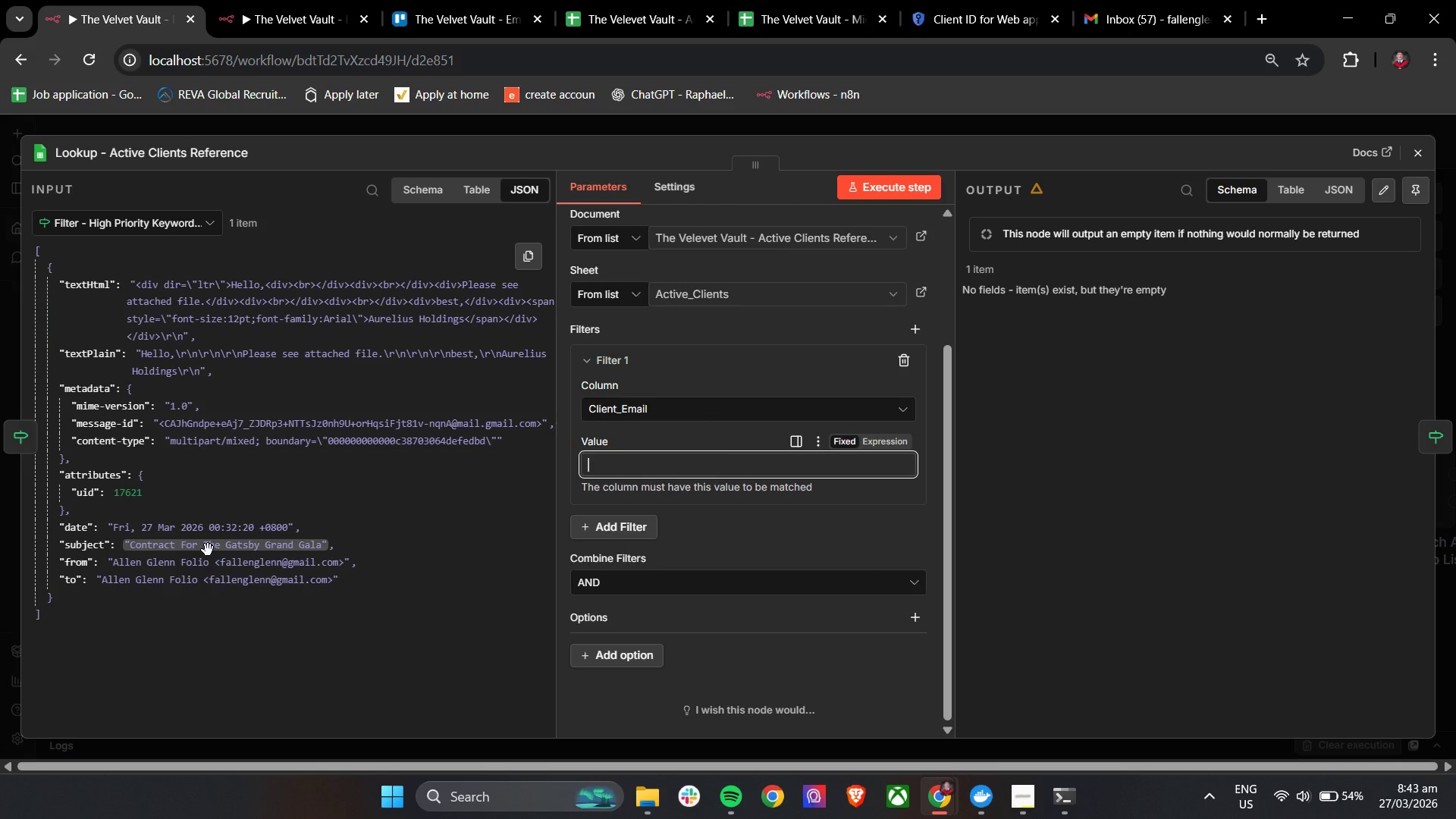 
wait(6.55)
 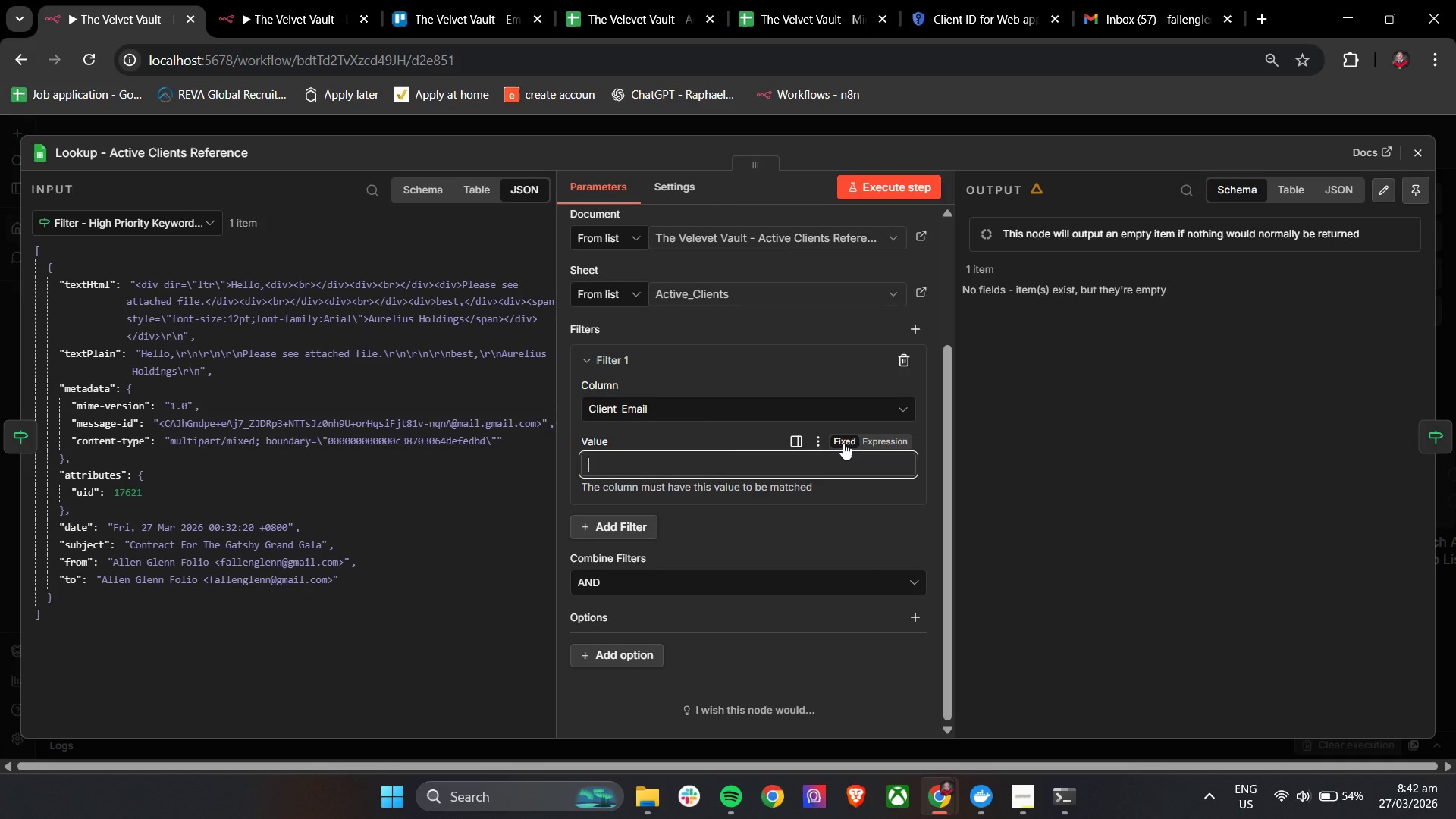 
left_click([666, 435])
 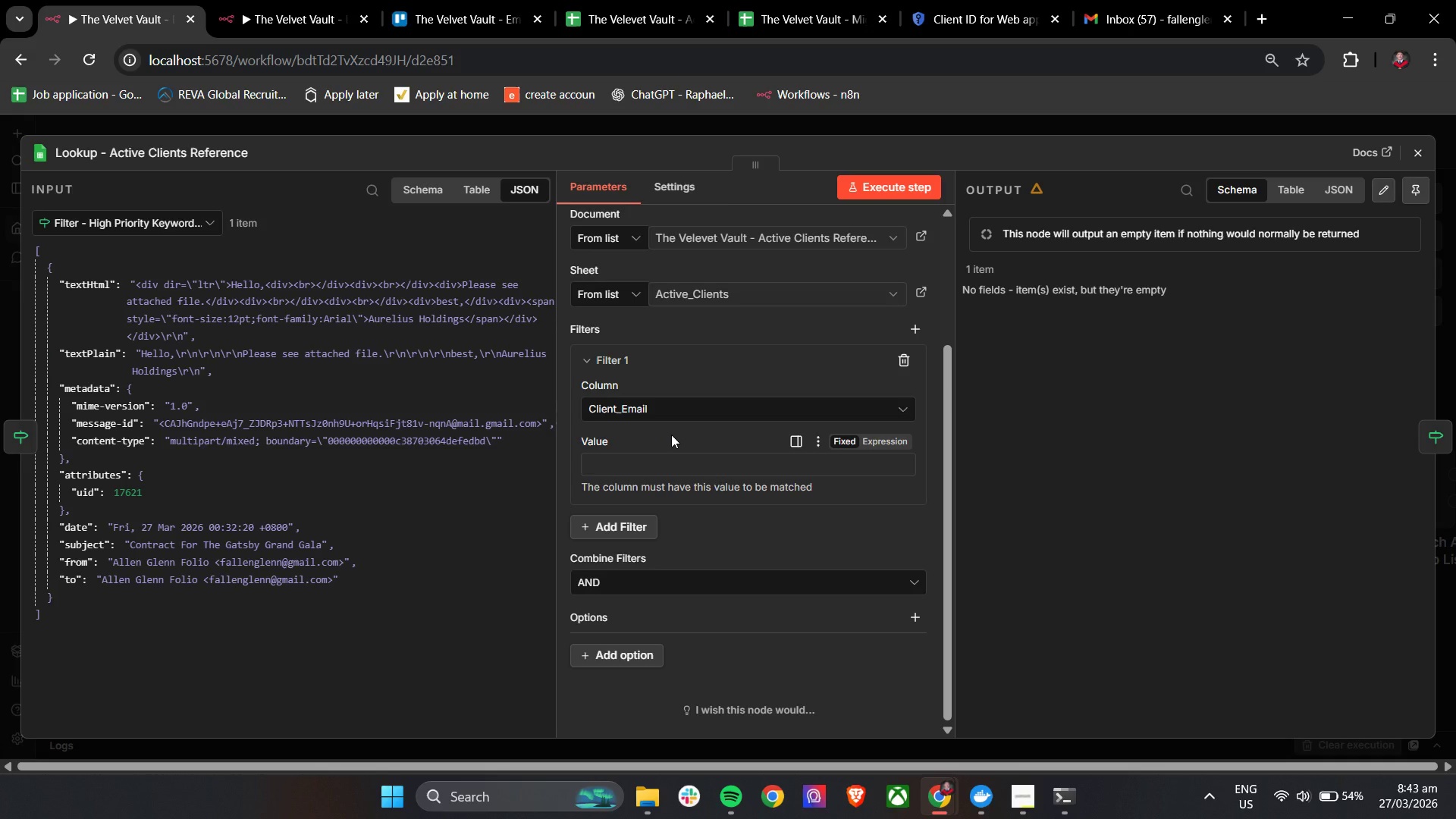 
wait(21.88)
 